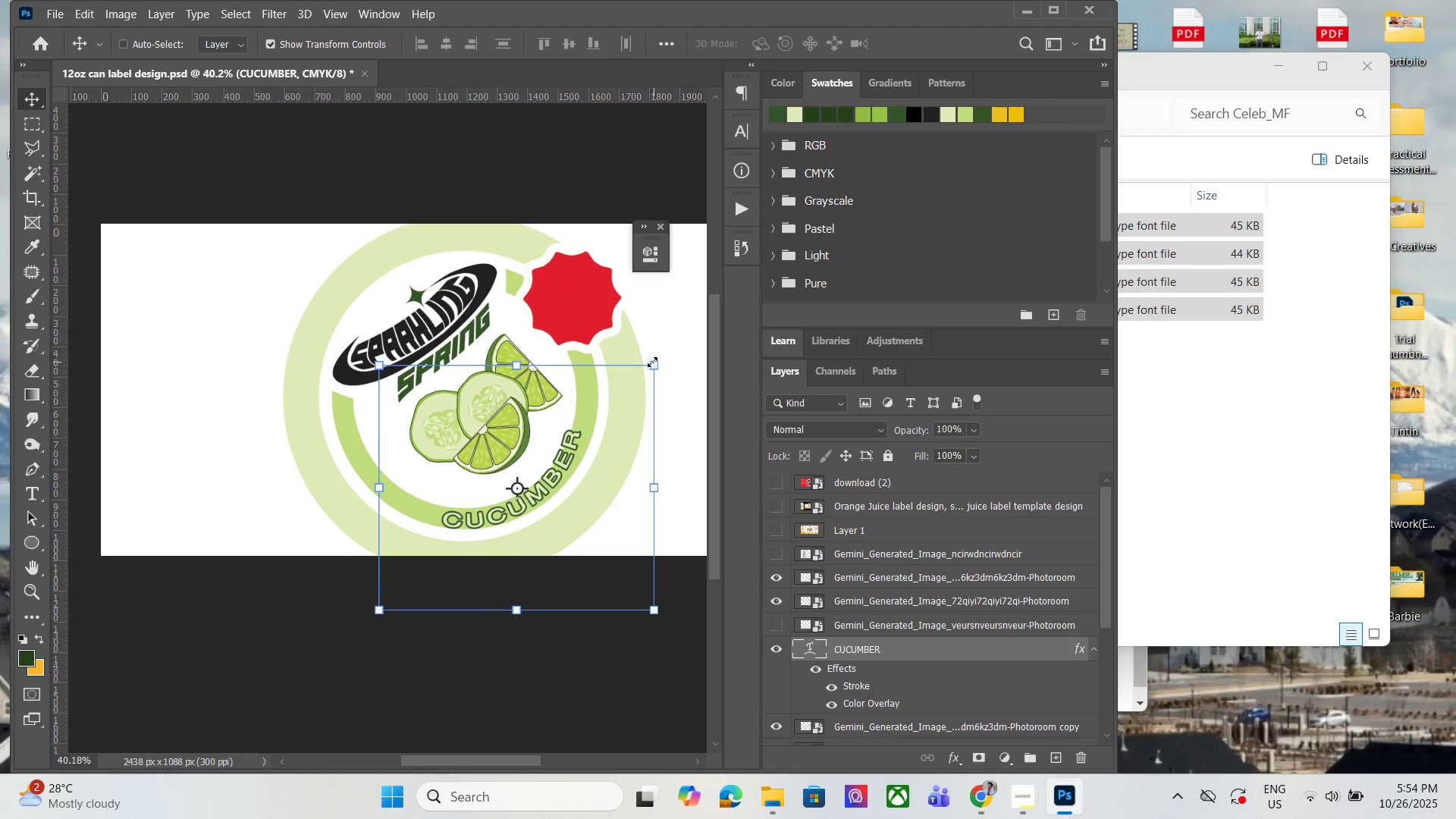 
left_click([647, 362])
 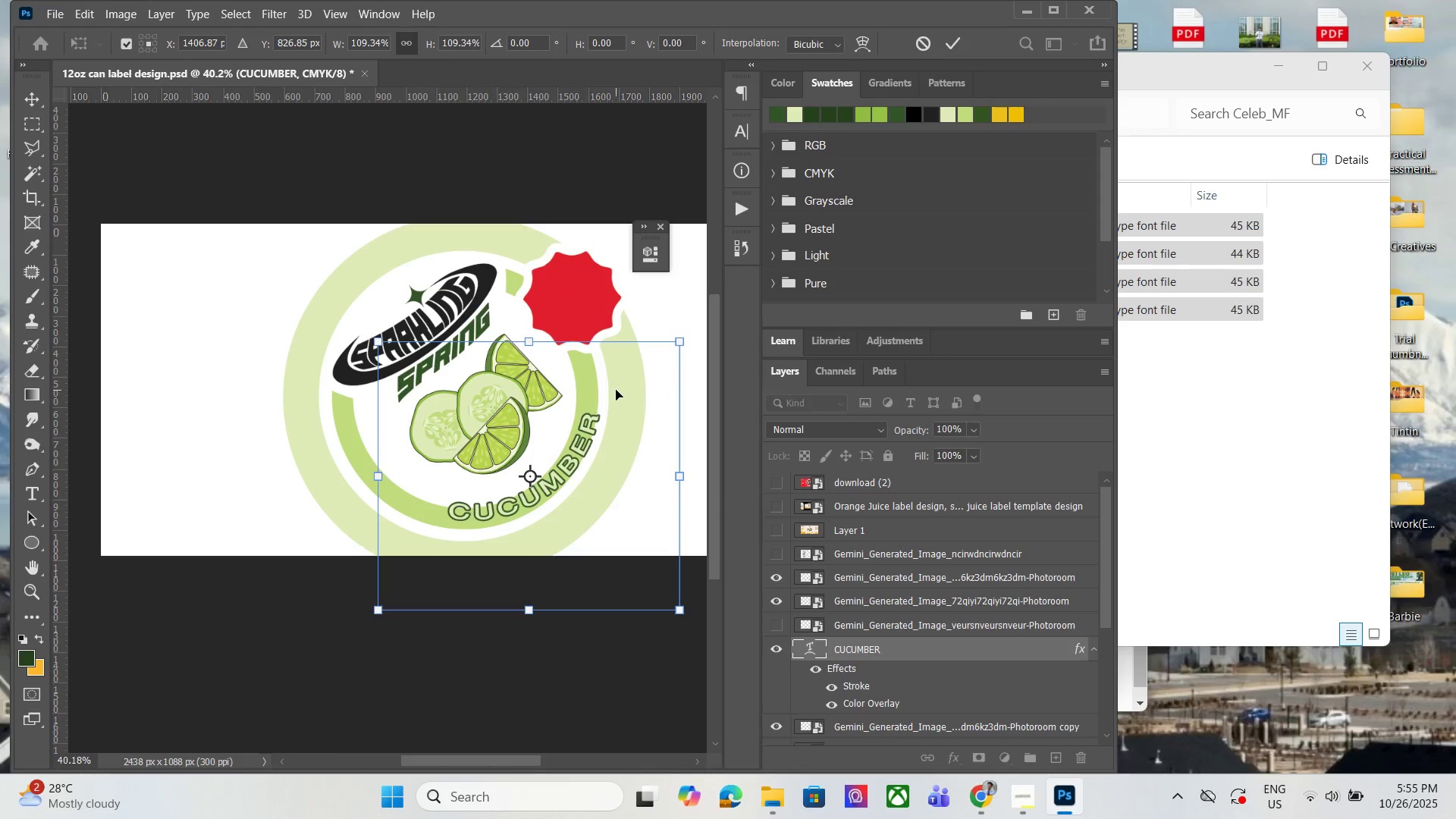 
left_click([547, 325])
 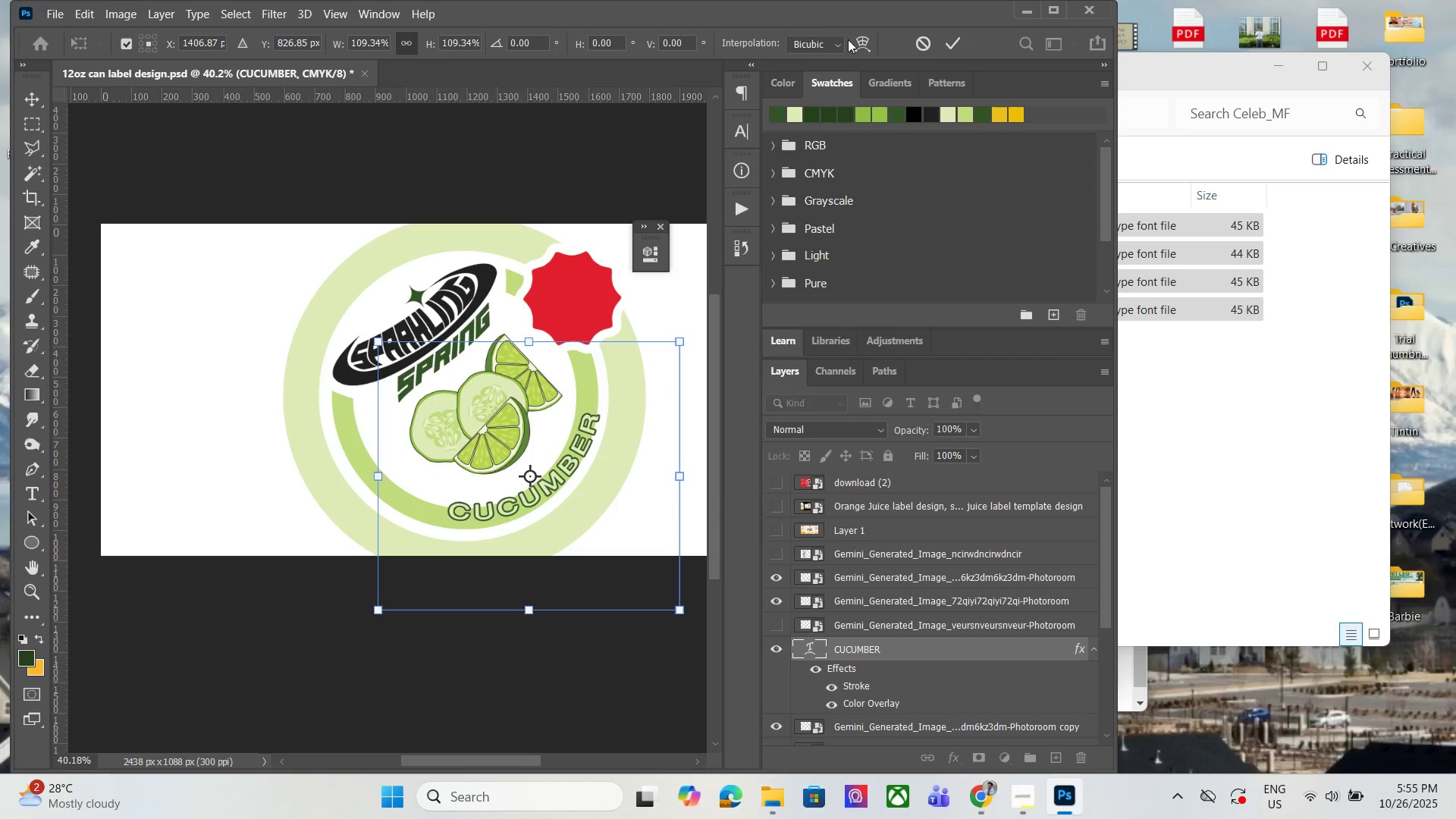 
left_click([859, 42])
 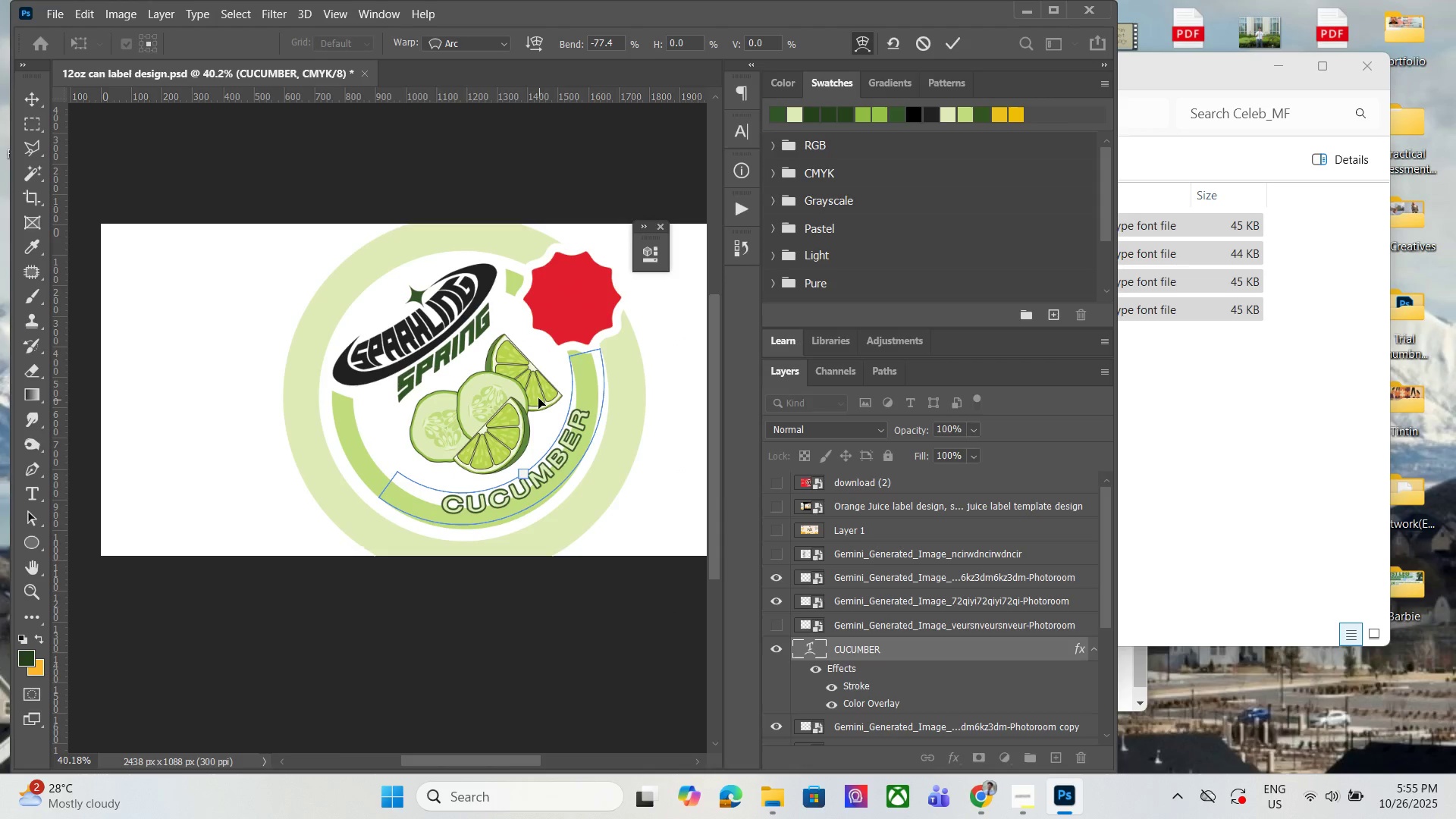 
wait(5.88)
 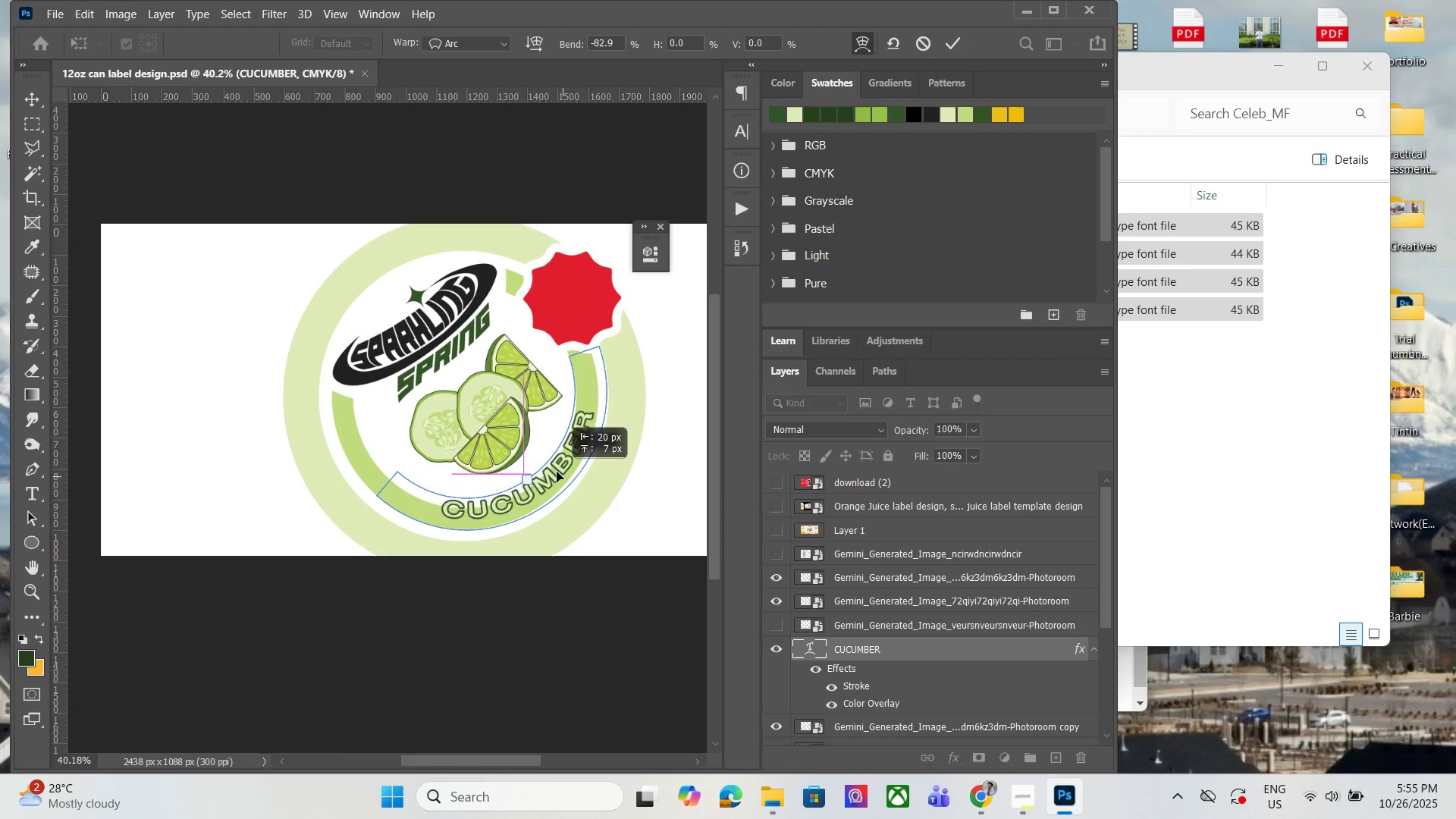 
left_click([22, 92])
 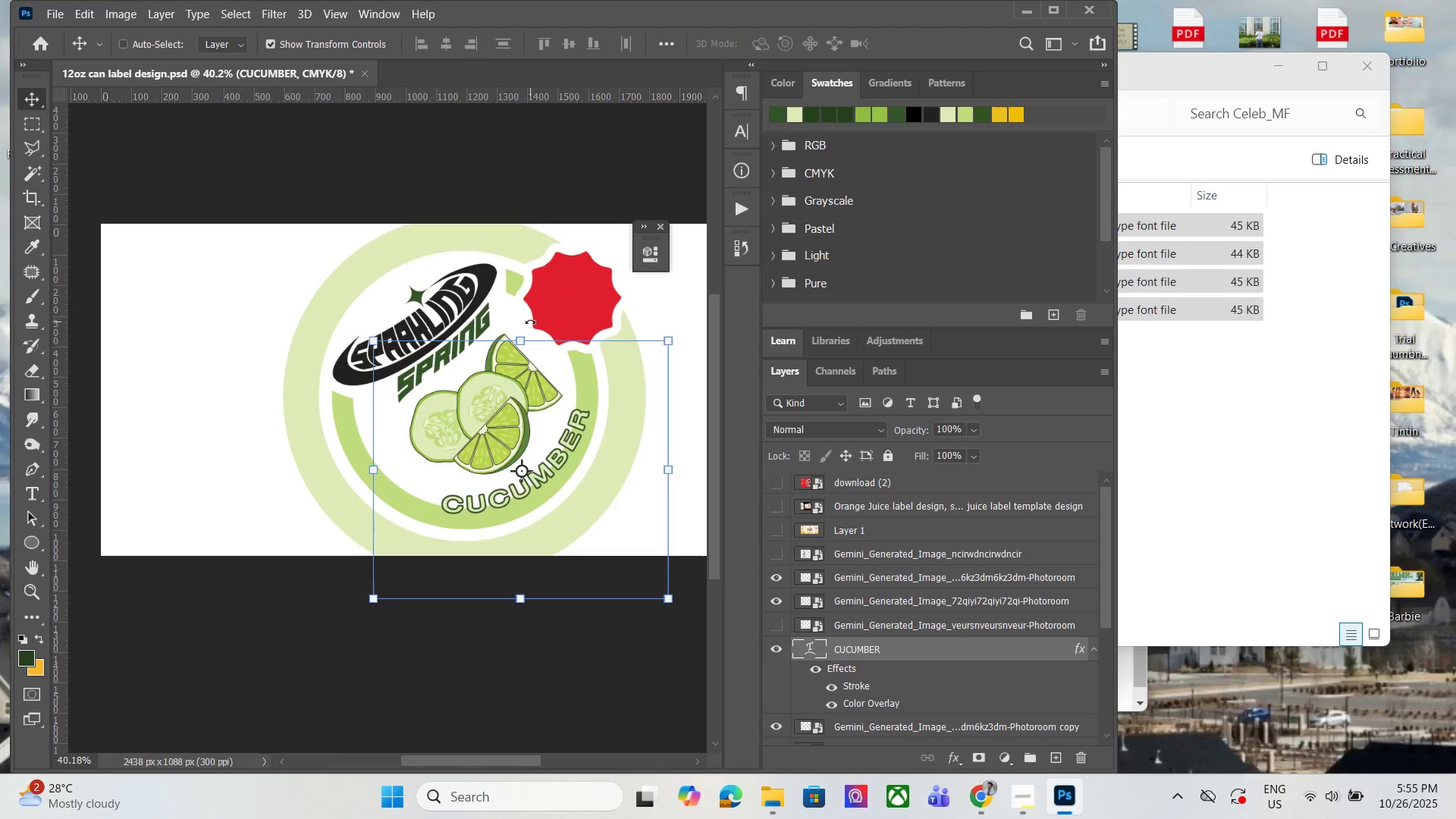 
left_click([530, 320])
 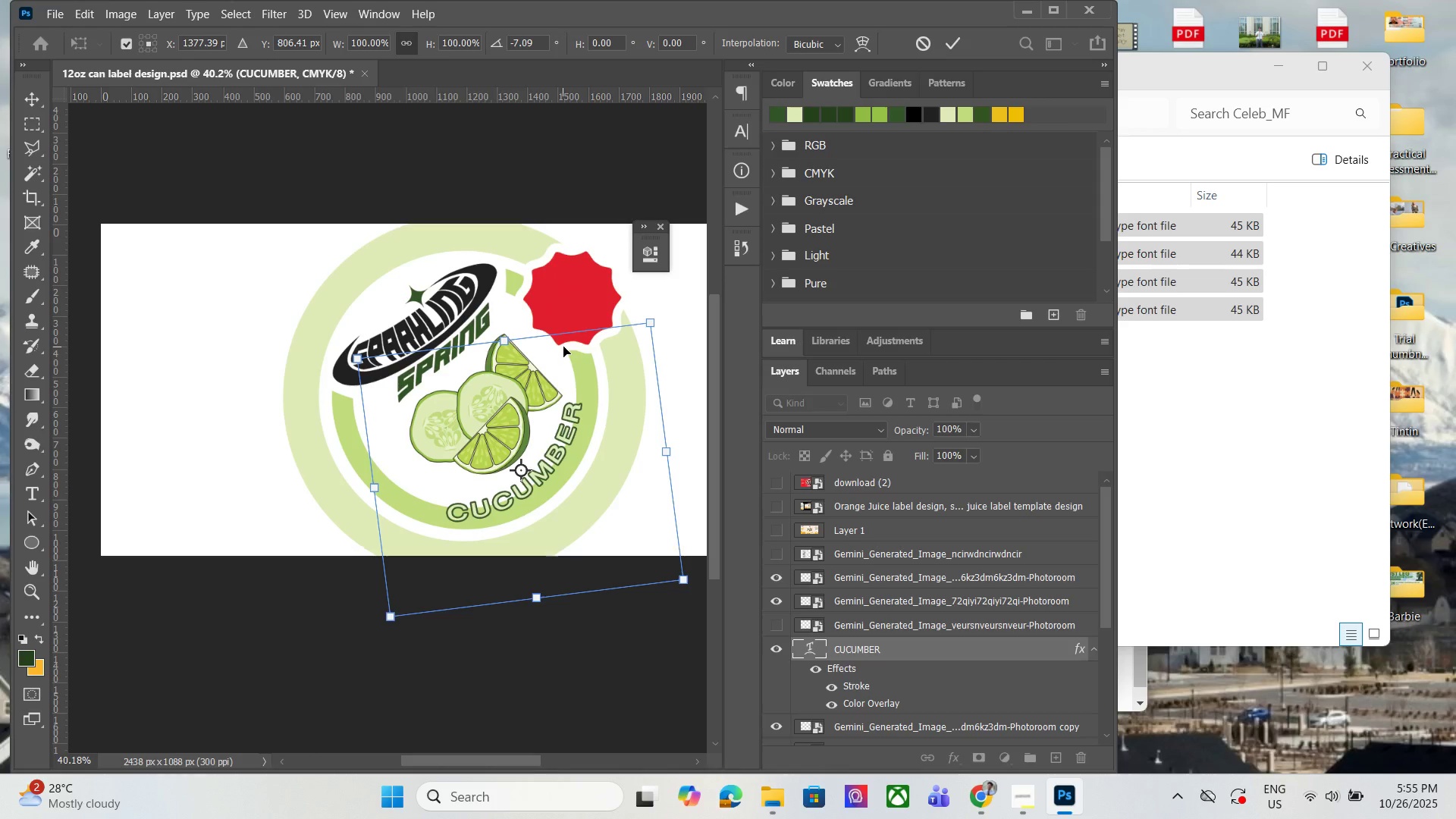 
key(Enter)
 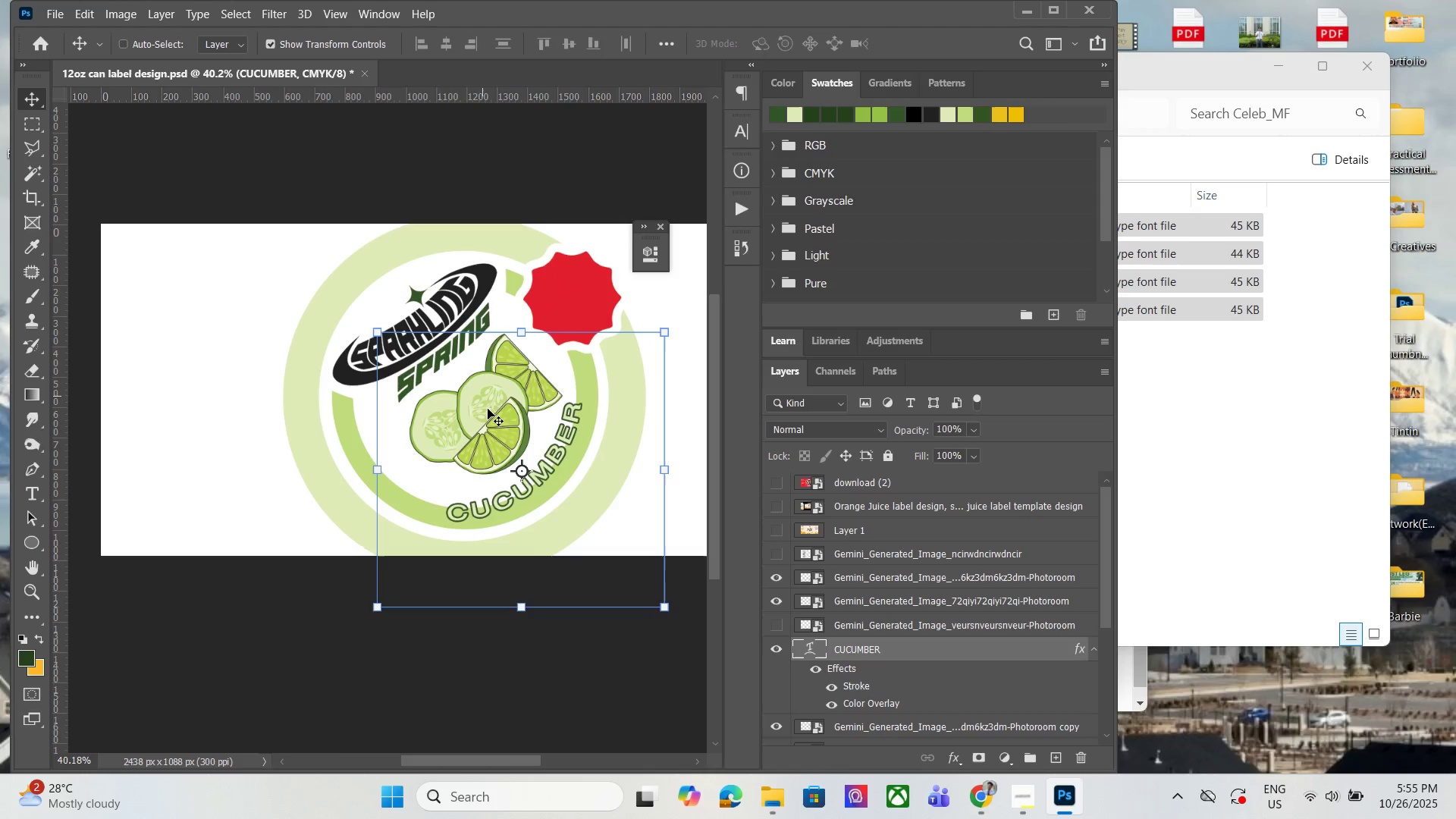 
right_click([509, 420])
 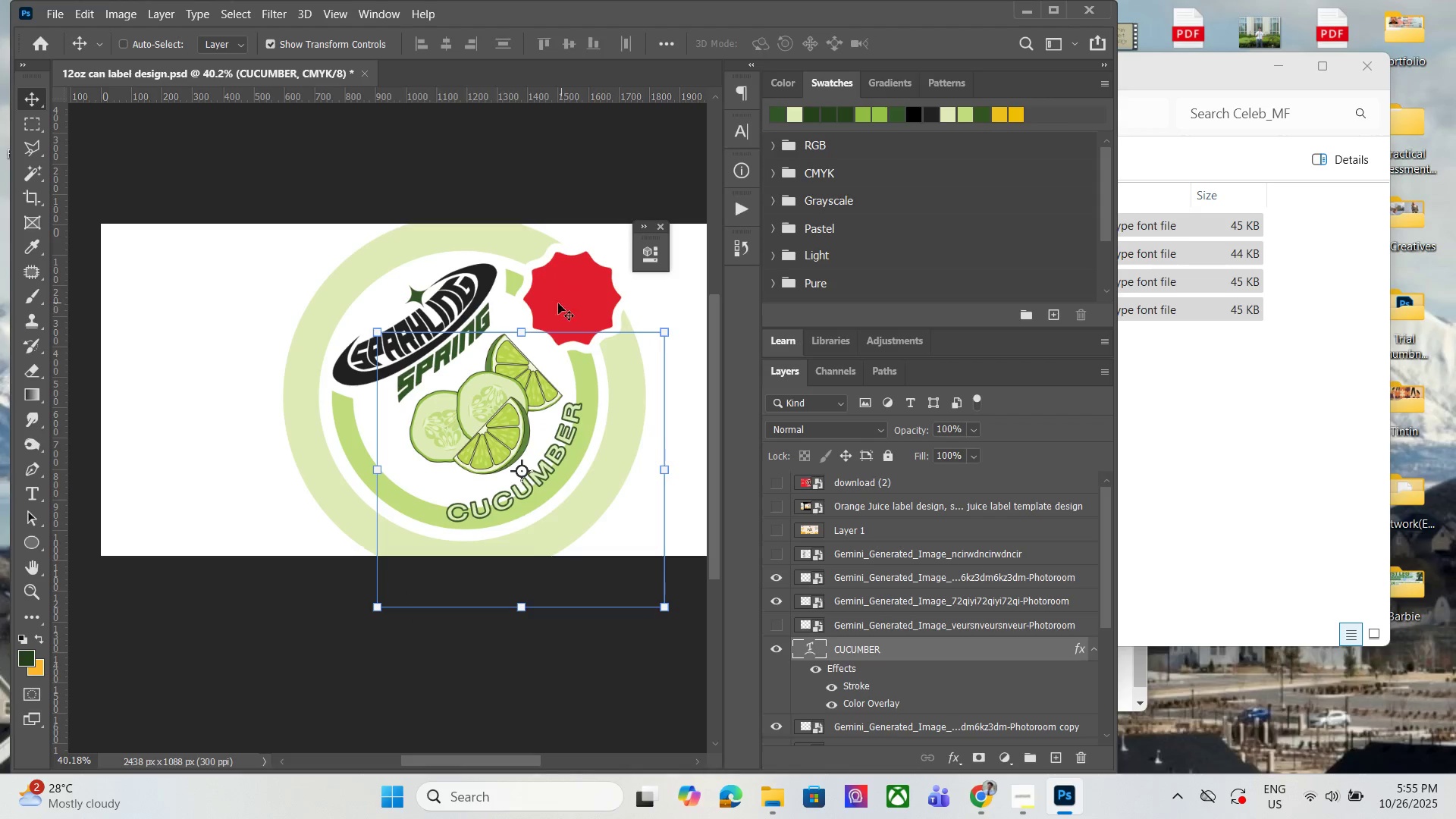 
double_click([544, 303])
 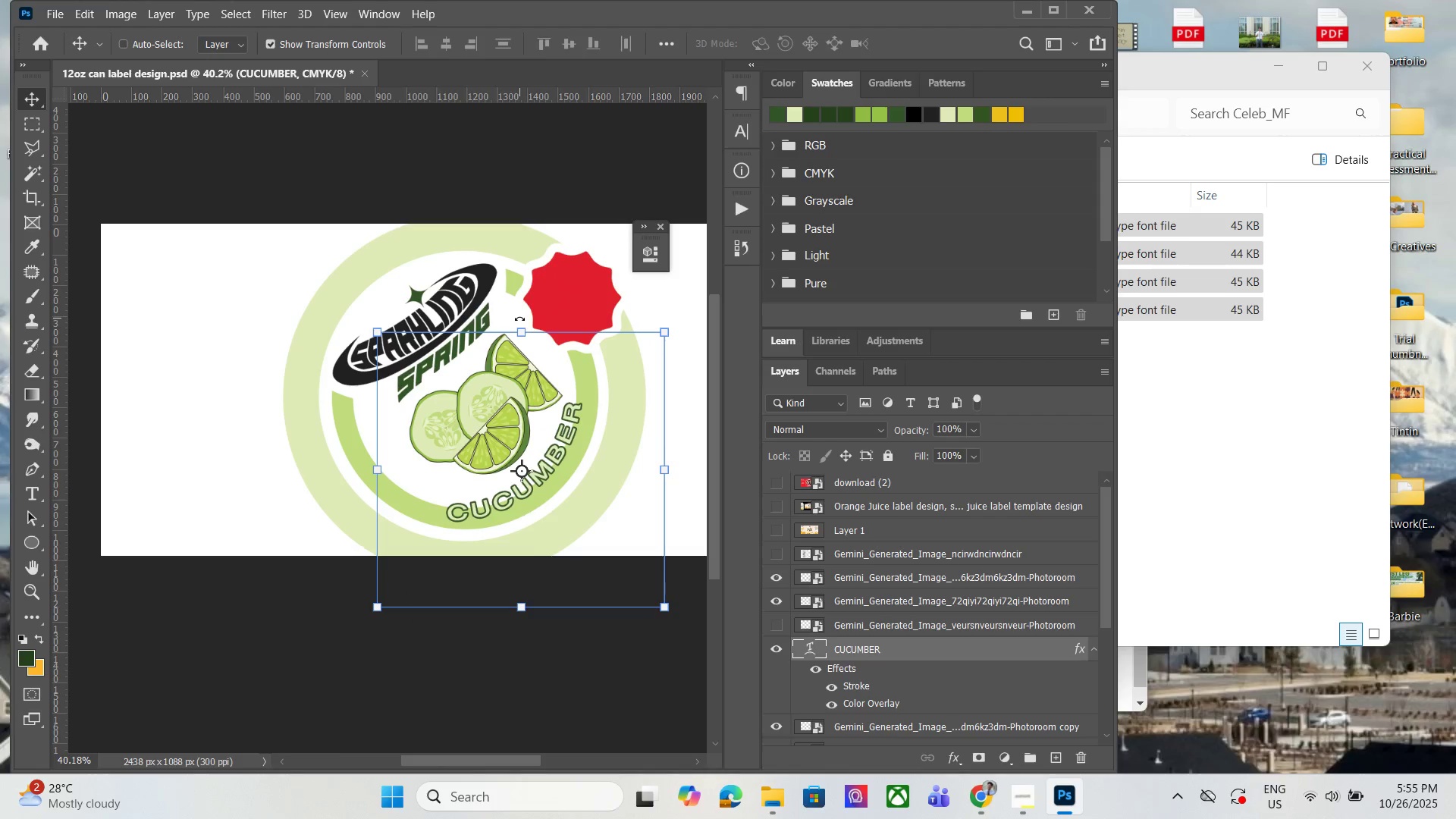 
triple_click([519, 318])
 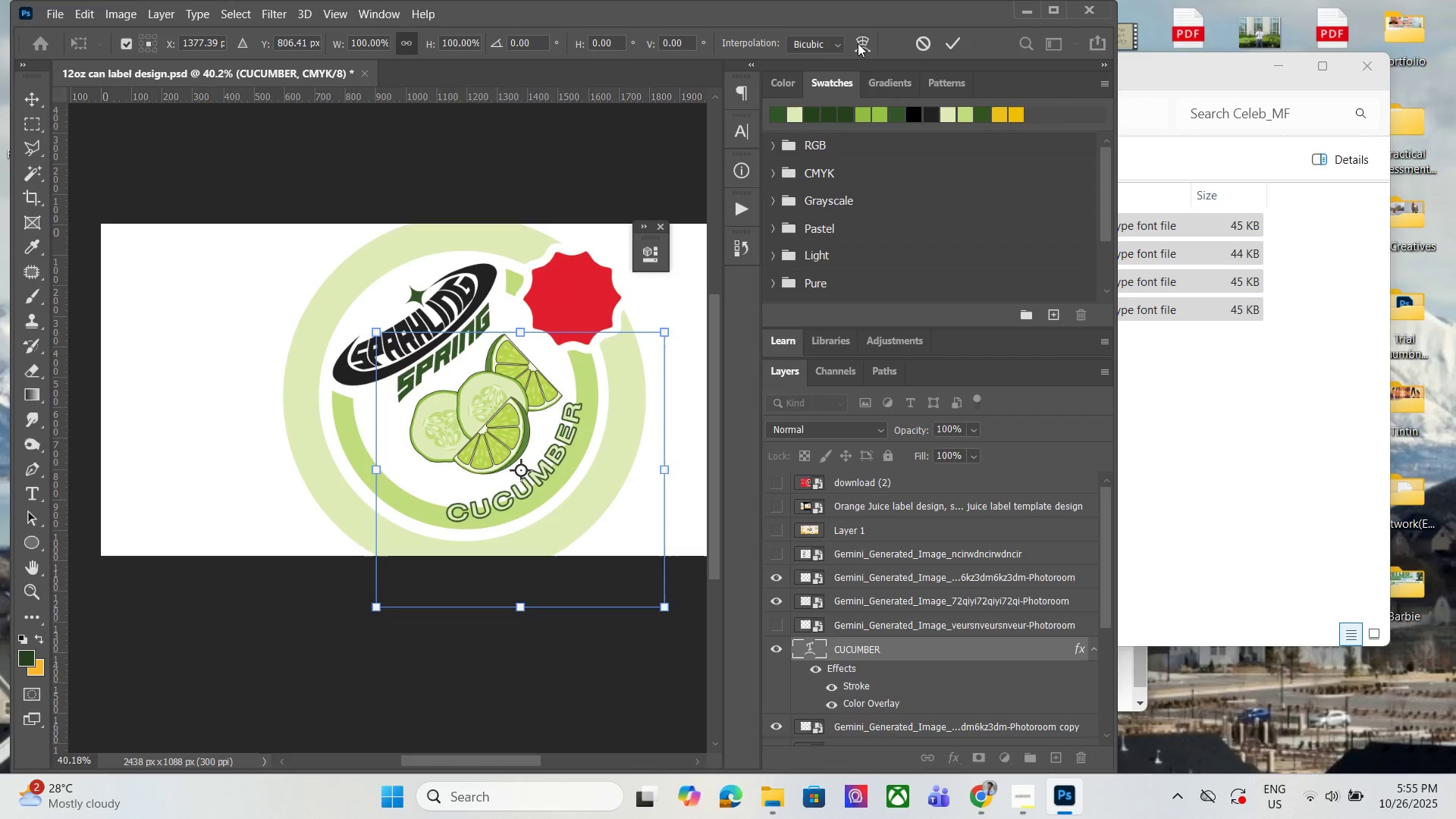 
left_click([859, 43])
 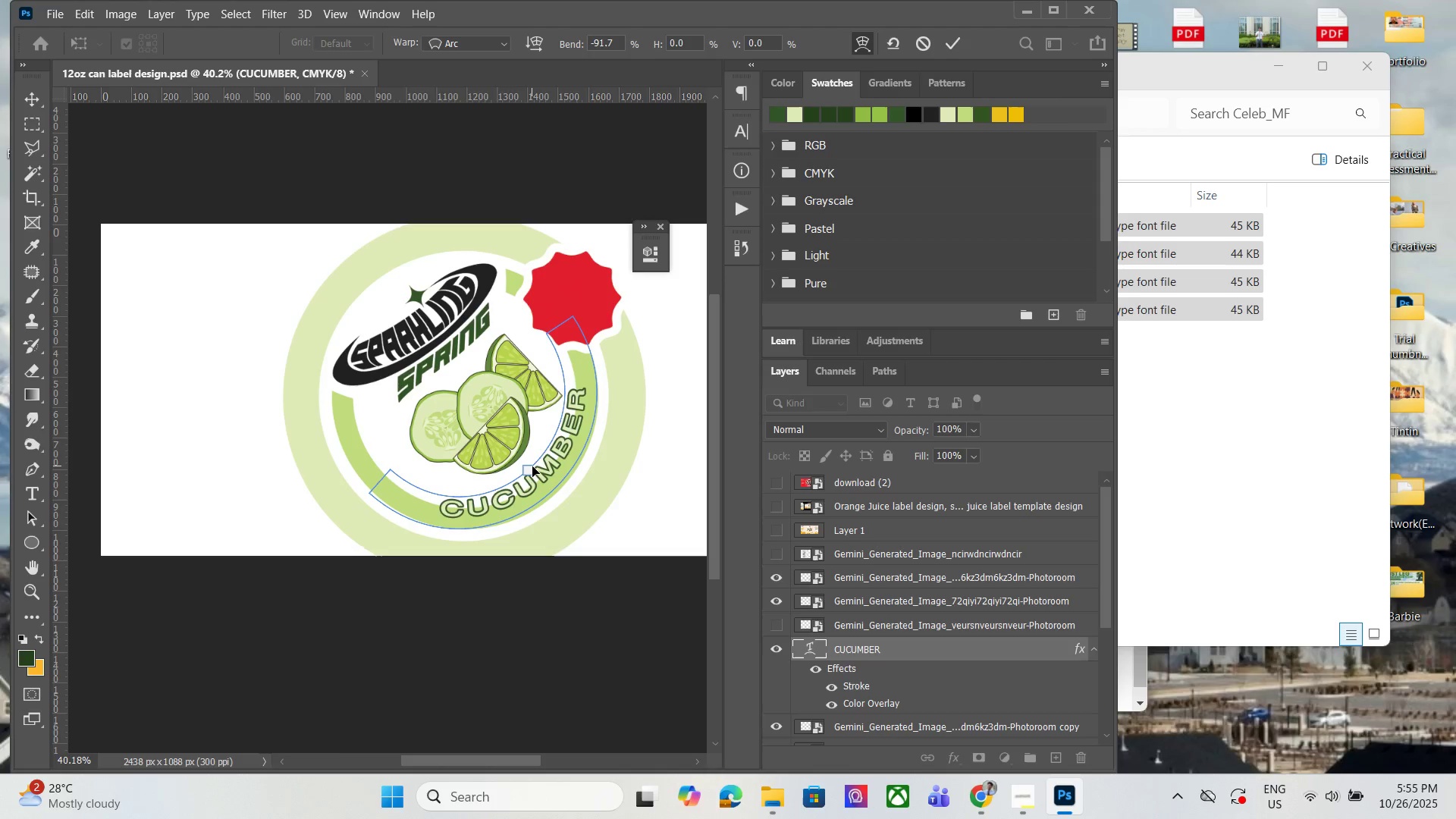 
wait(36.25)
 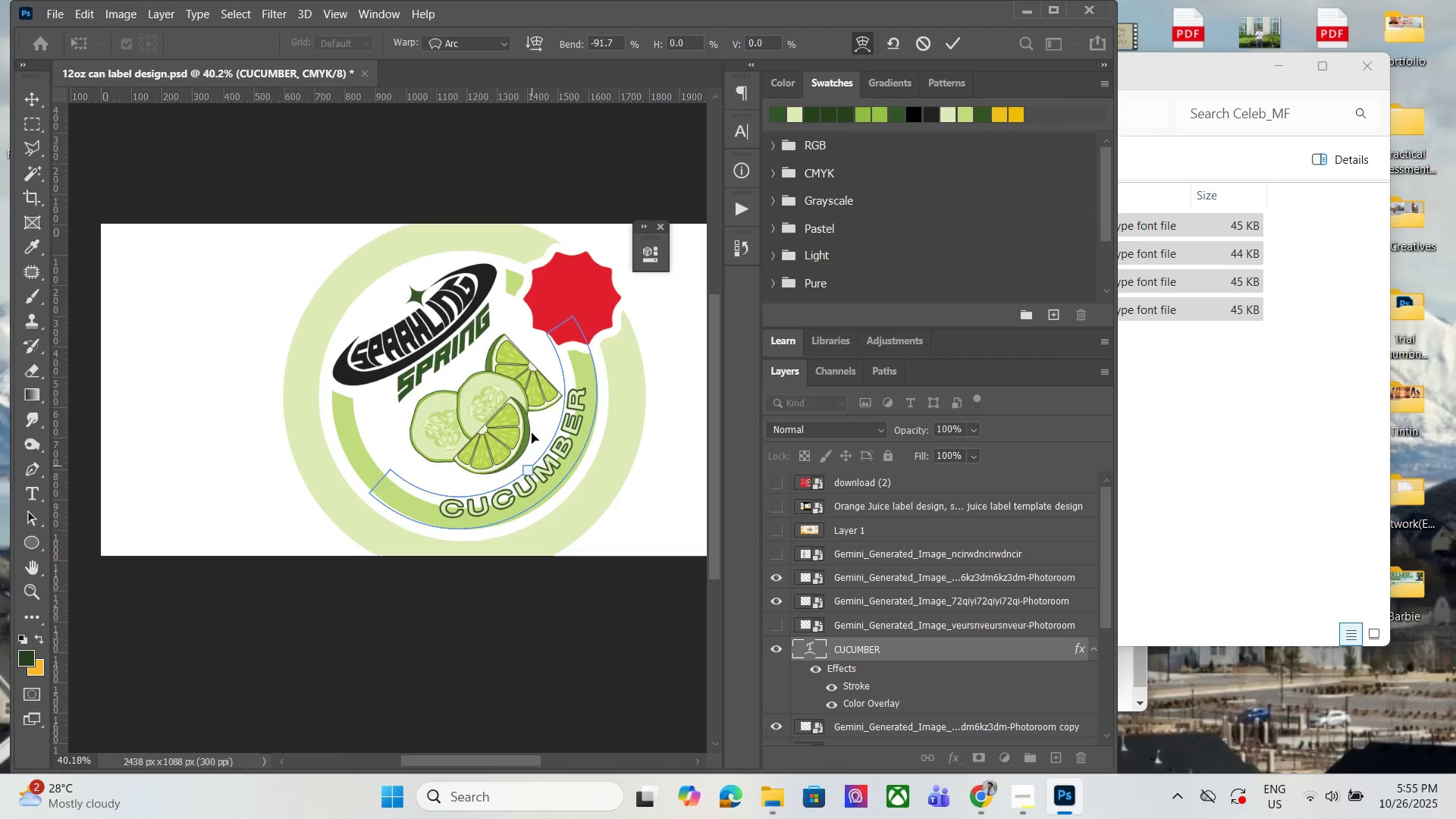 
key(Control+Z)
 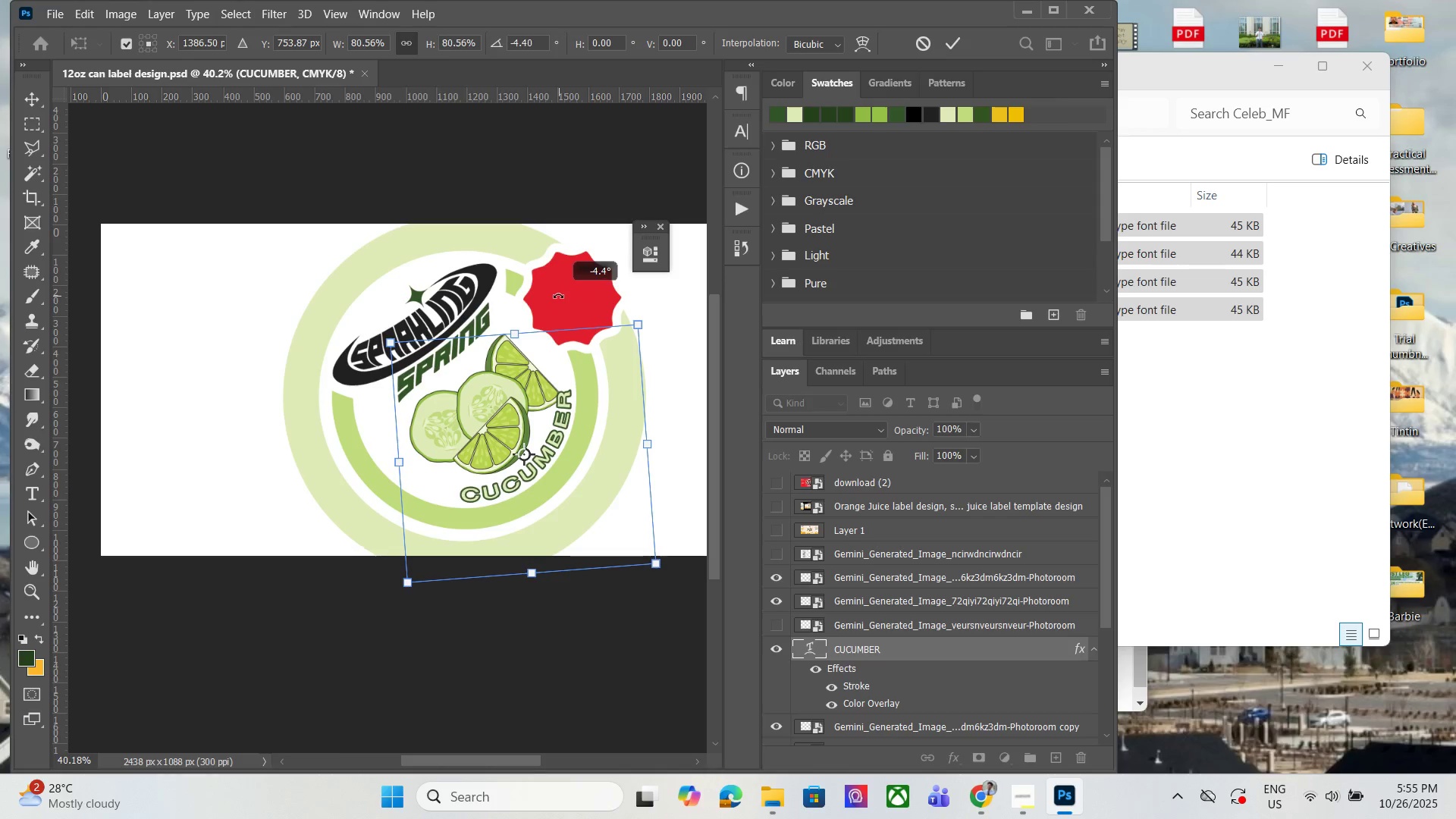 
wait(9.63)
 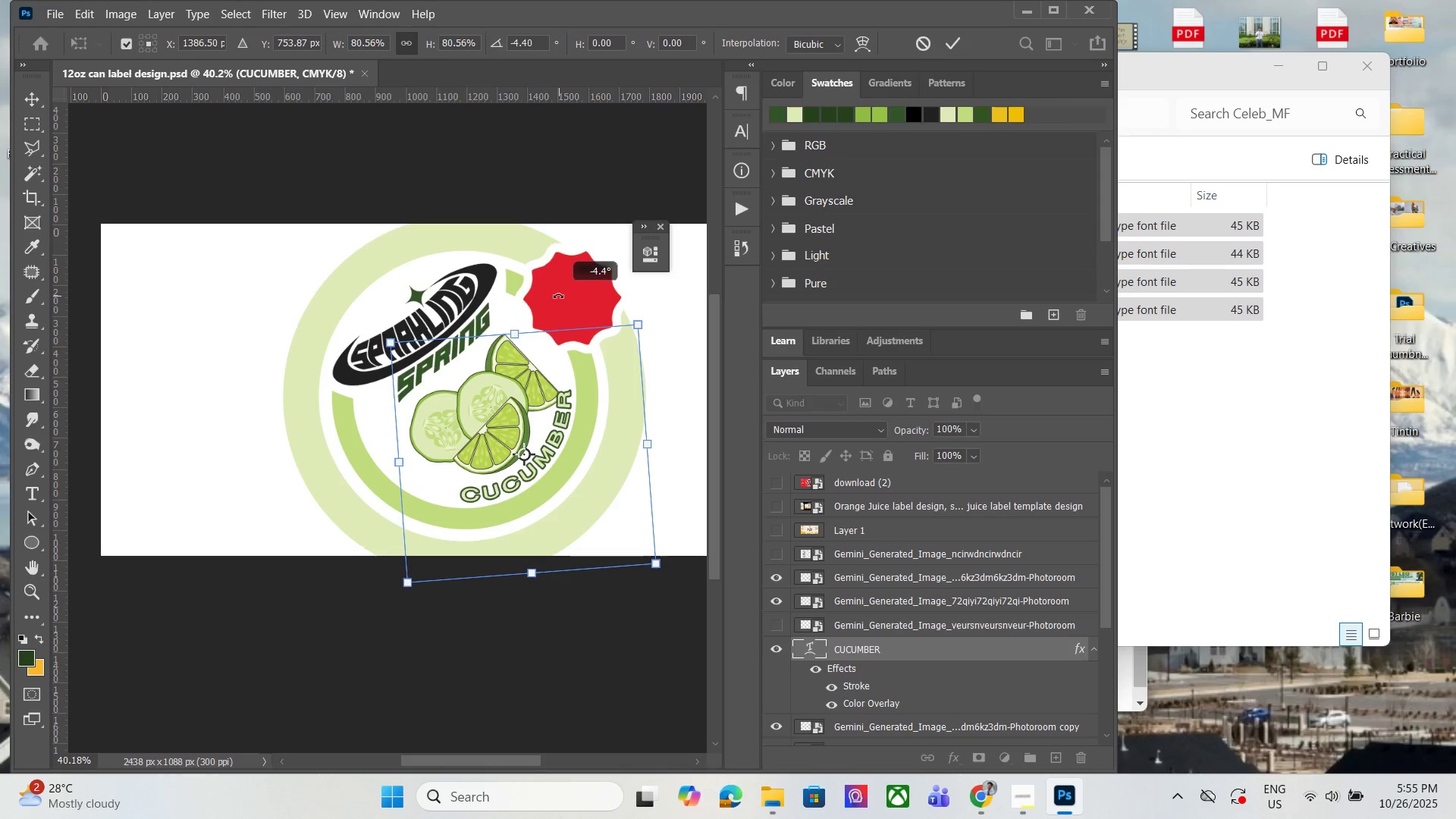 
hold_key(key=AltLeft, duration=1.53)
scroll: coordinate [385, 457], scroll_direction: up, amount: 8.0
 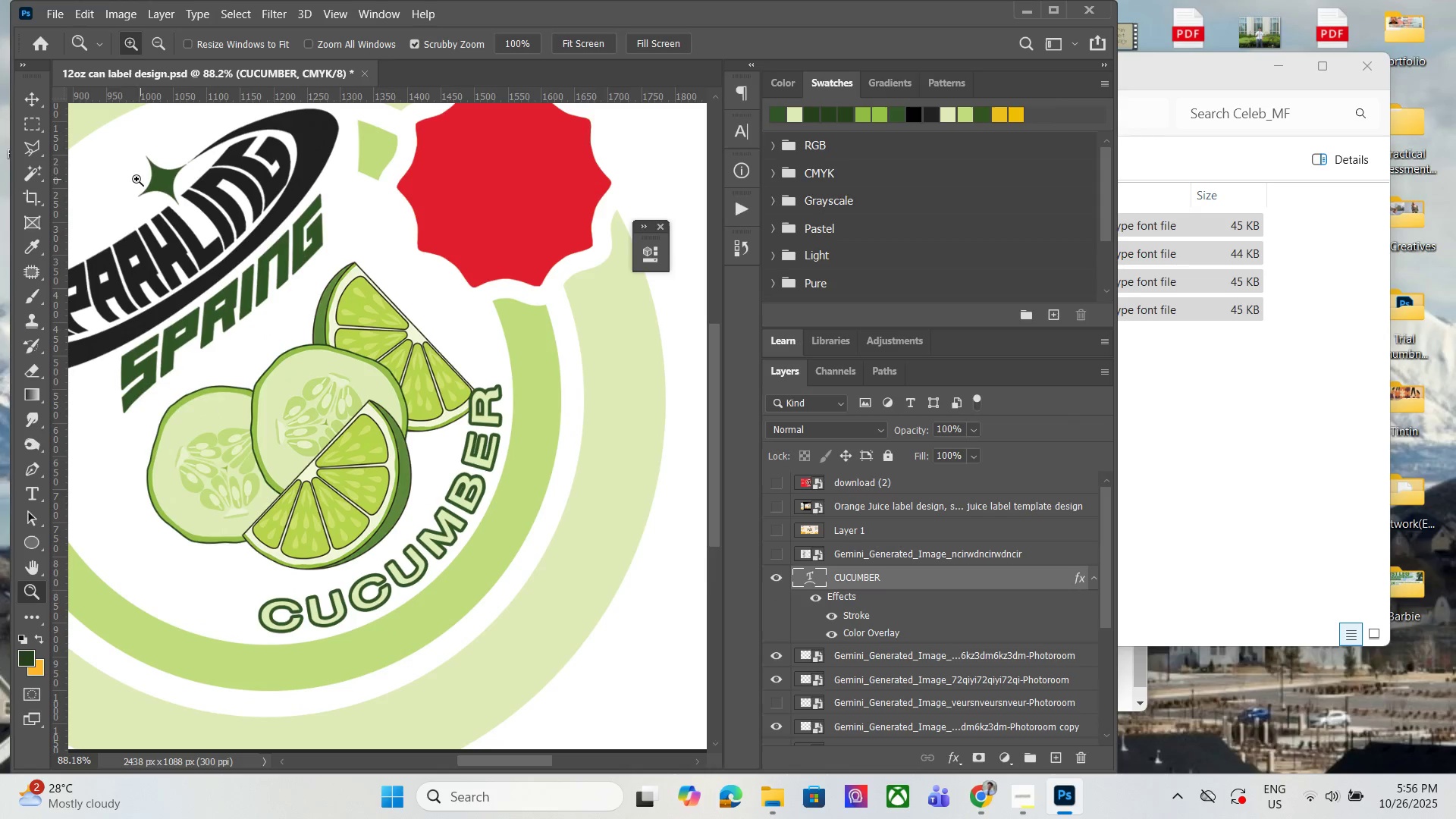 
hold_key(key=AltLeft, duration=0.93)
 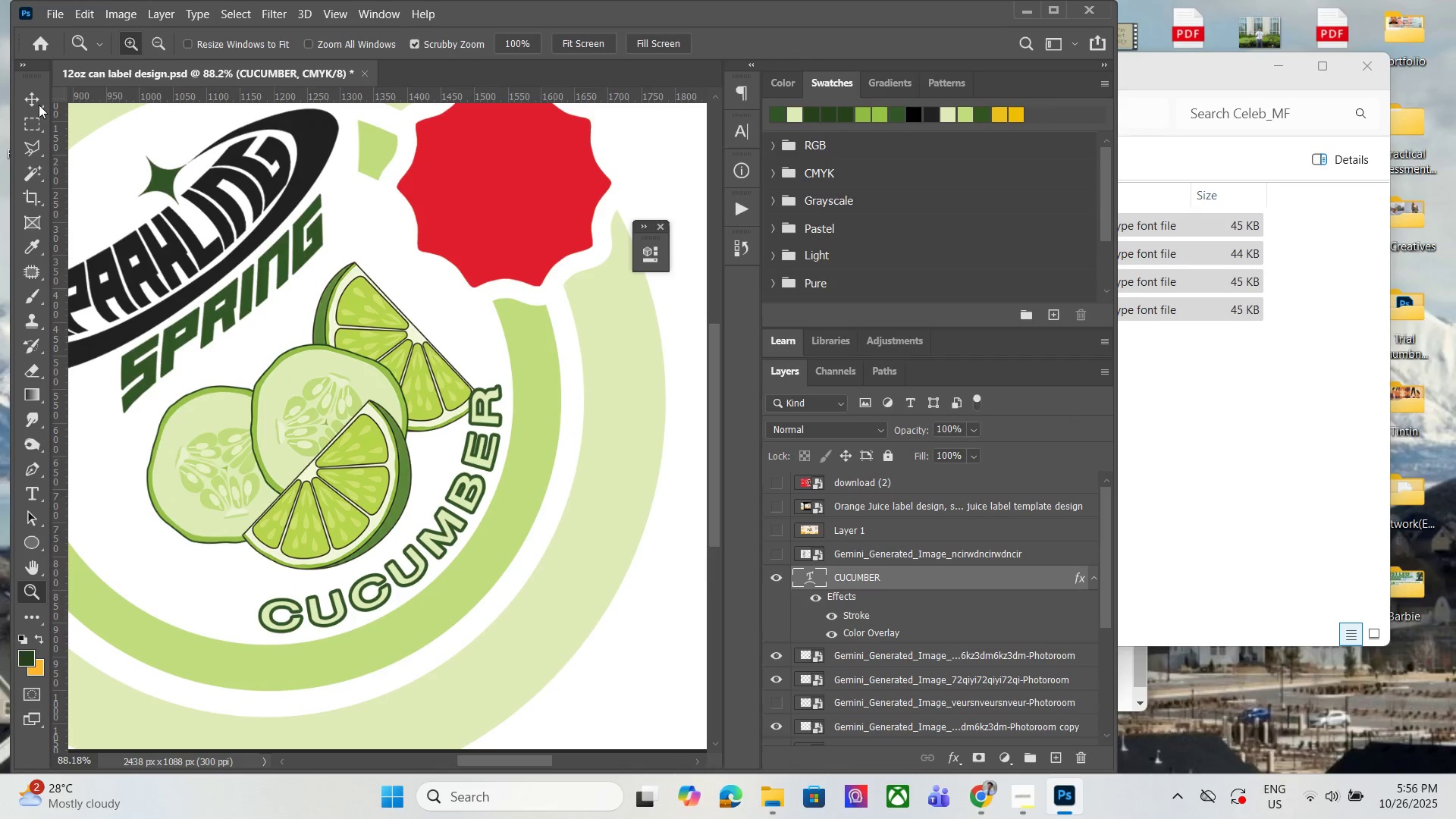 
left_click([27, 99])
 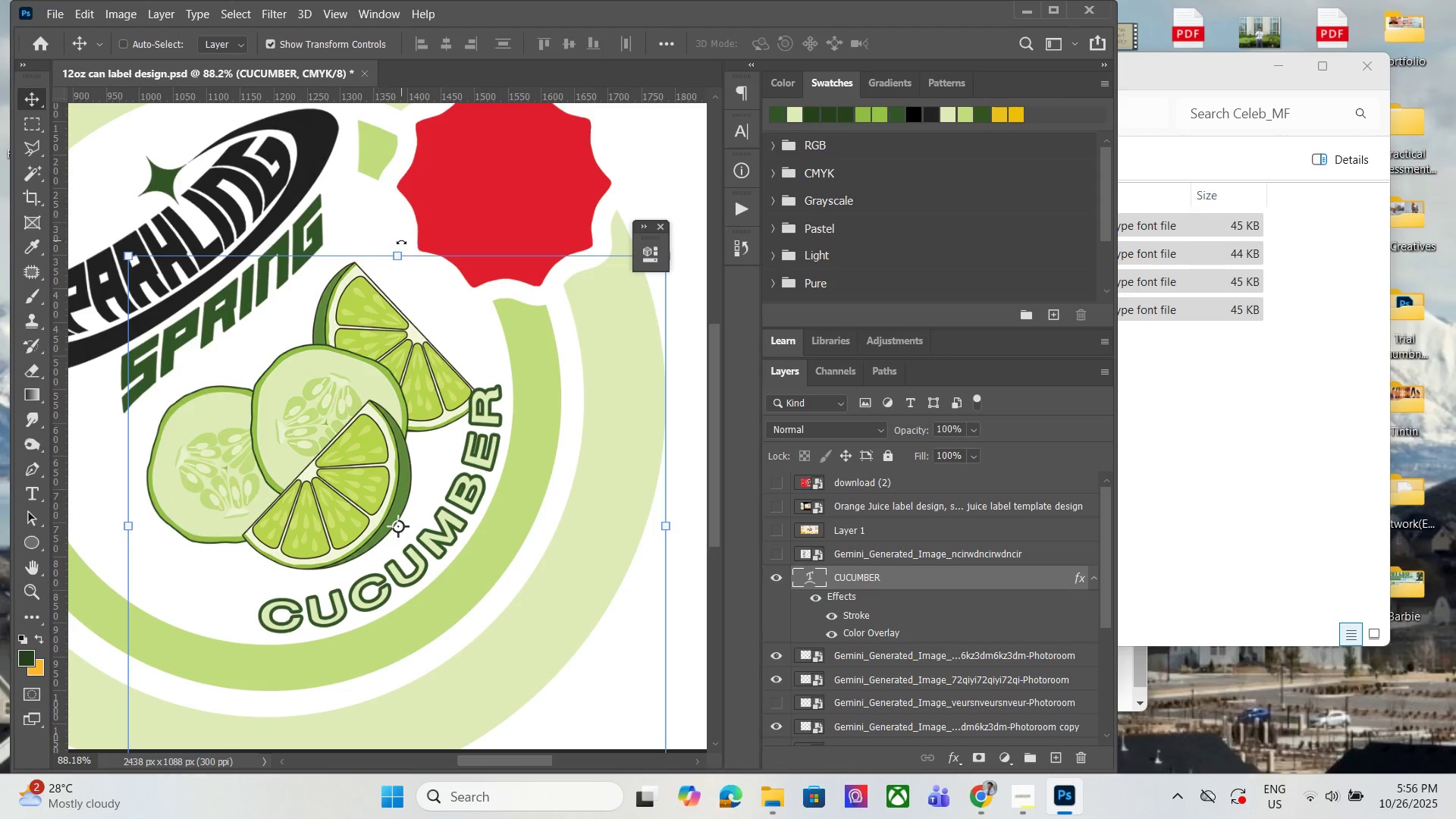 
left_click([401, 241])
 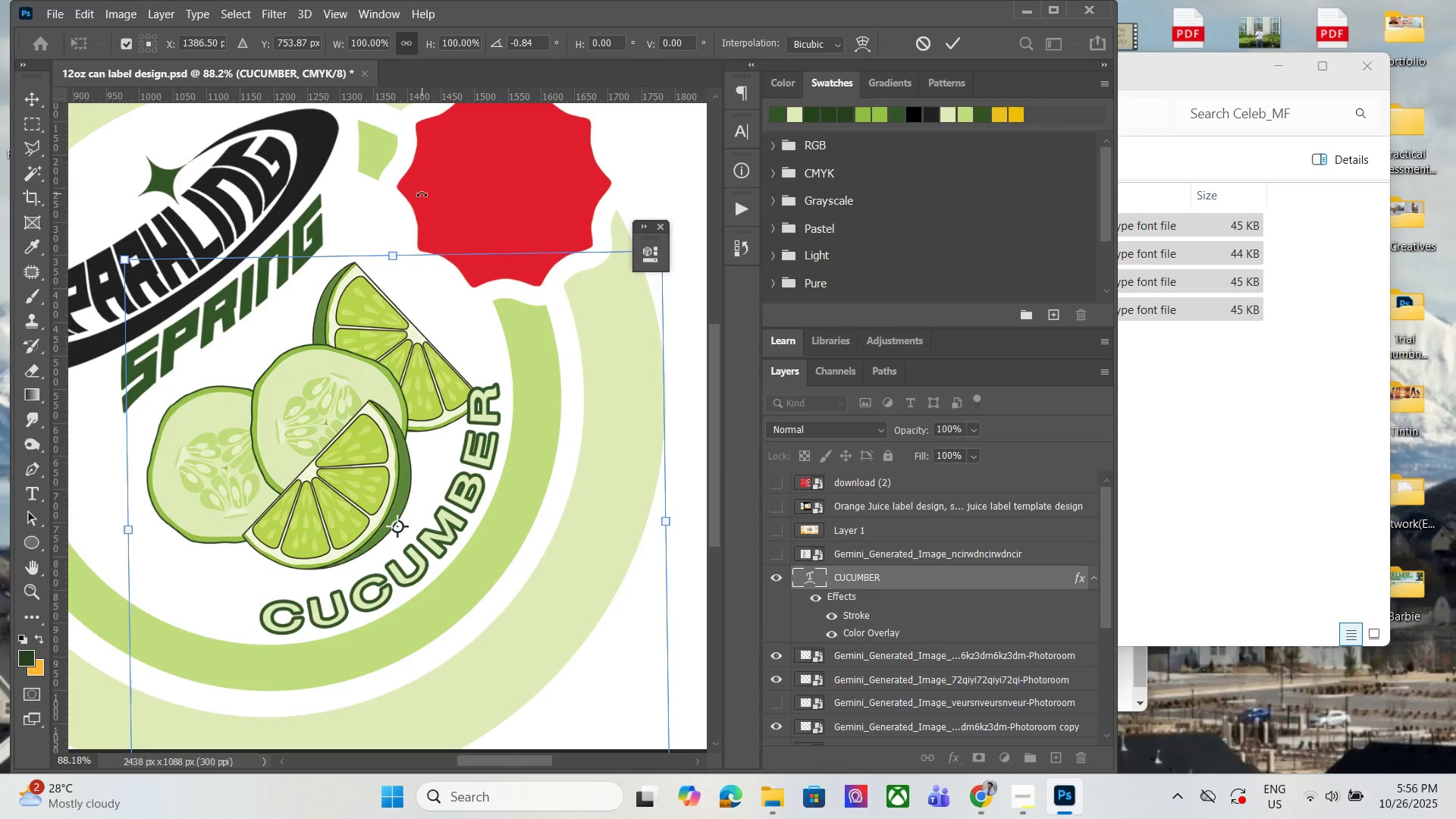 
key(ArrowLeft)
 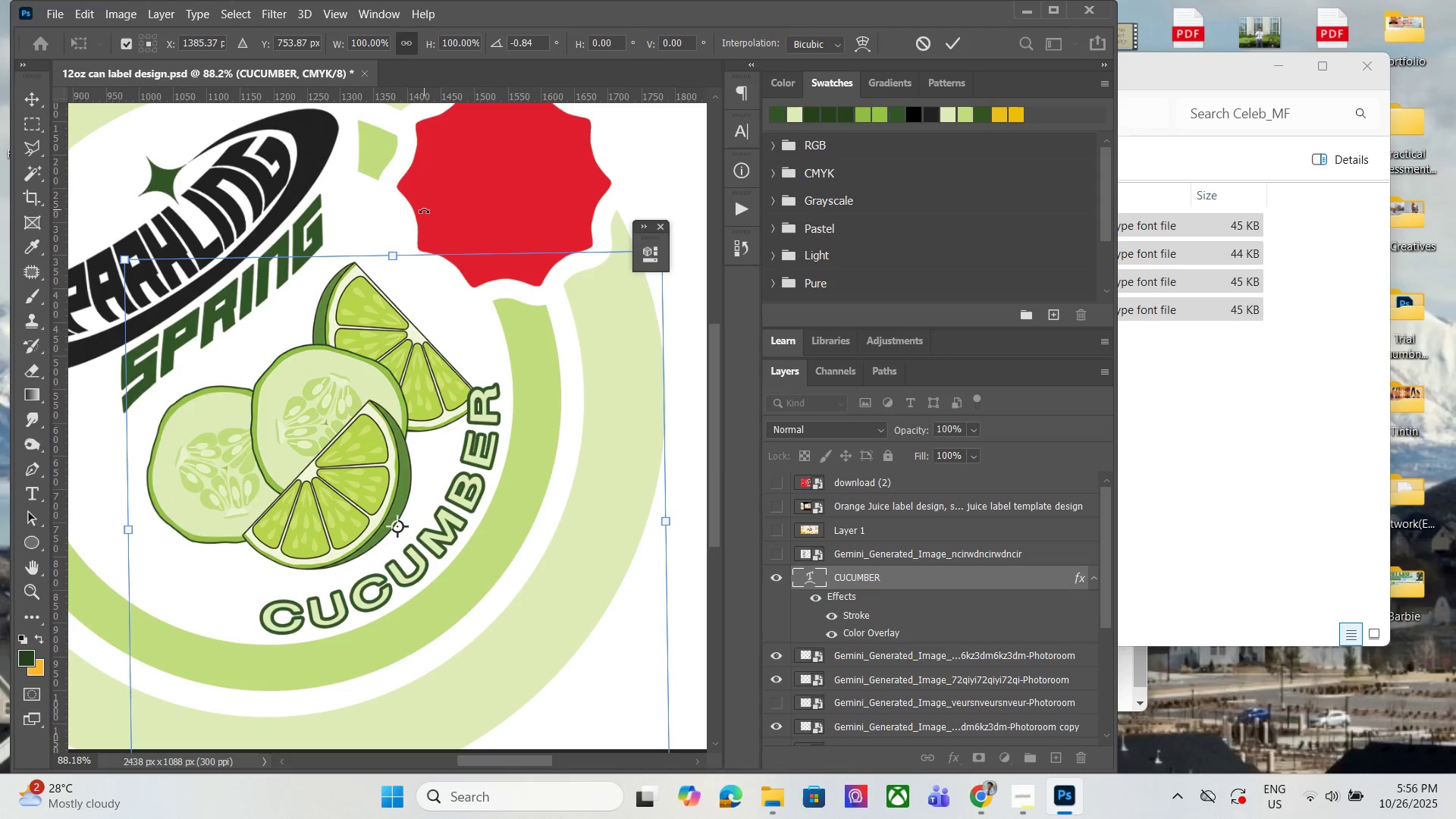 
key(ArrowLeft)
 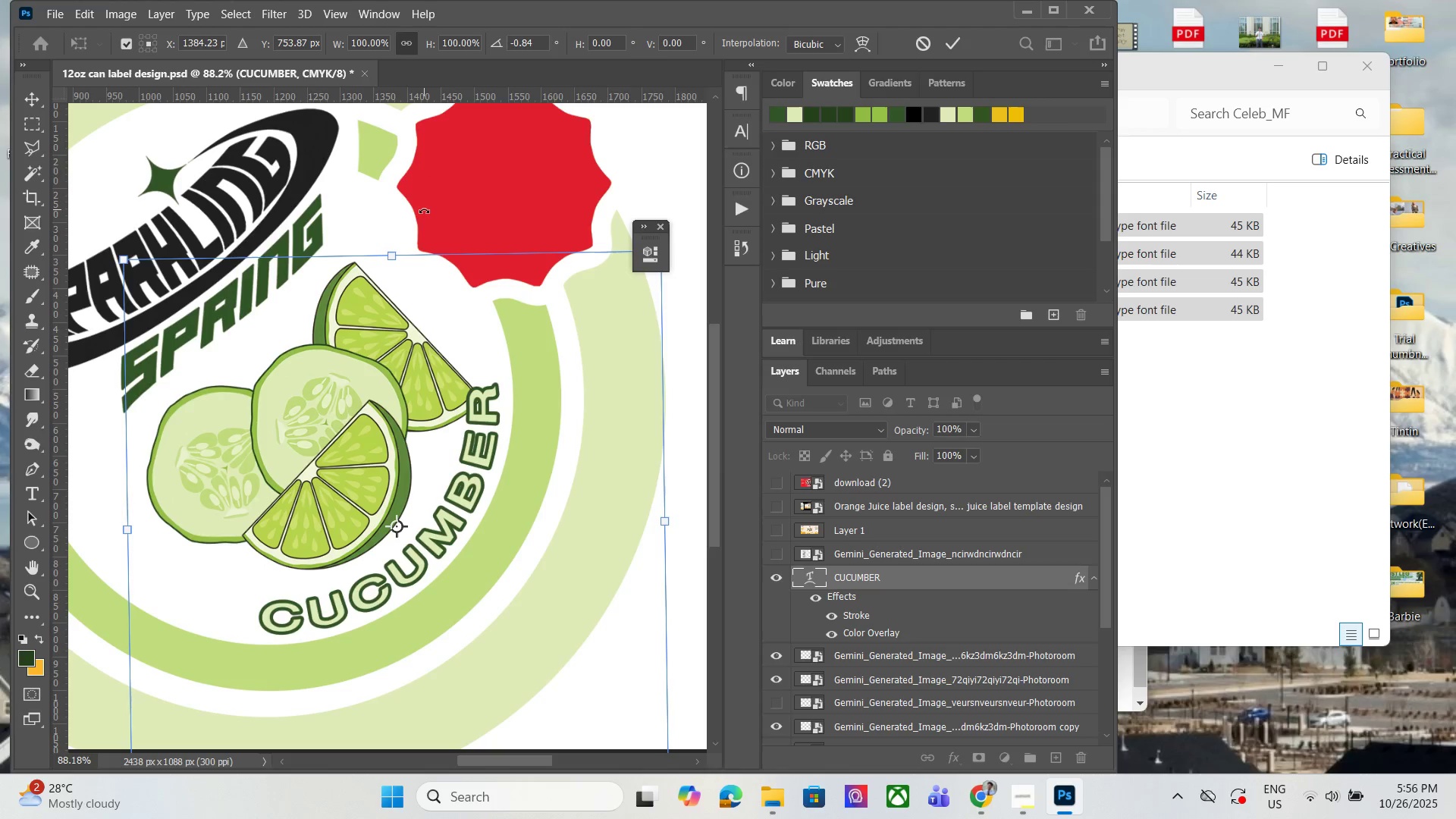 
key(ArrowUp)
 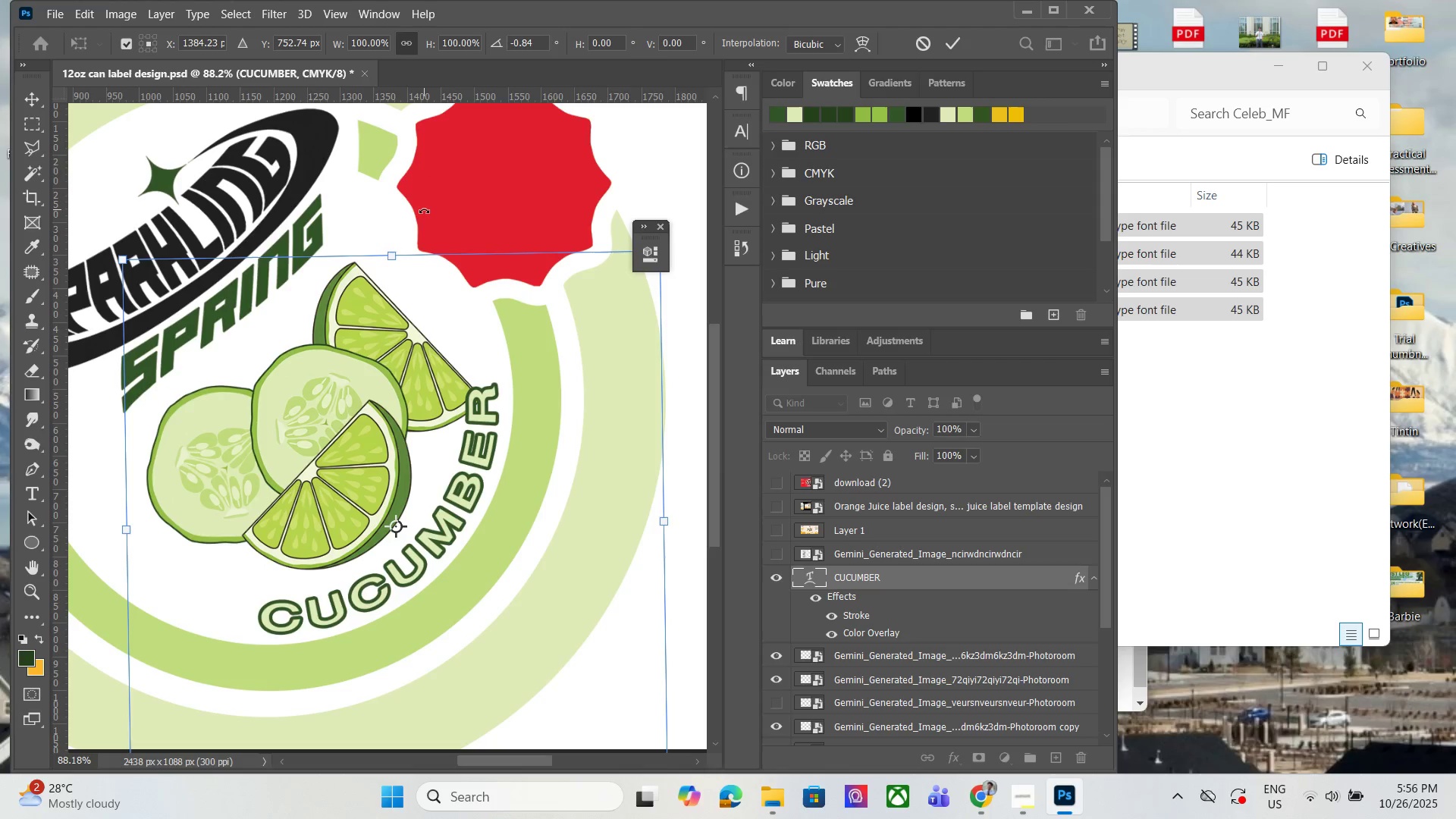 
key(ArrowUp)
 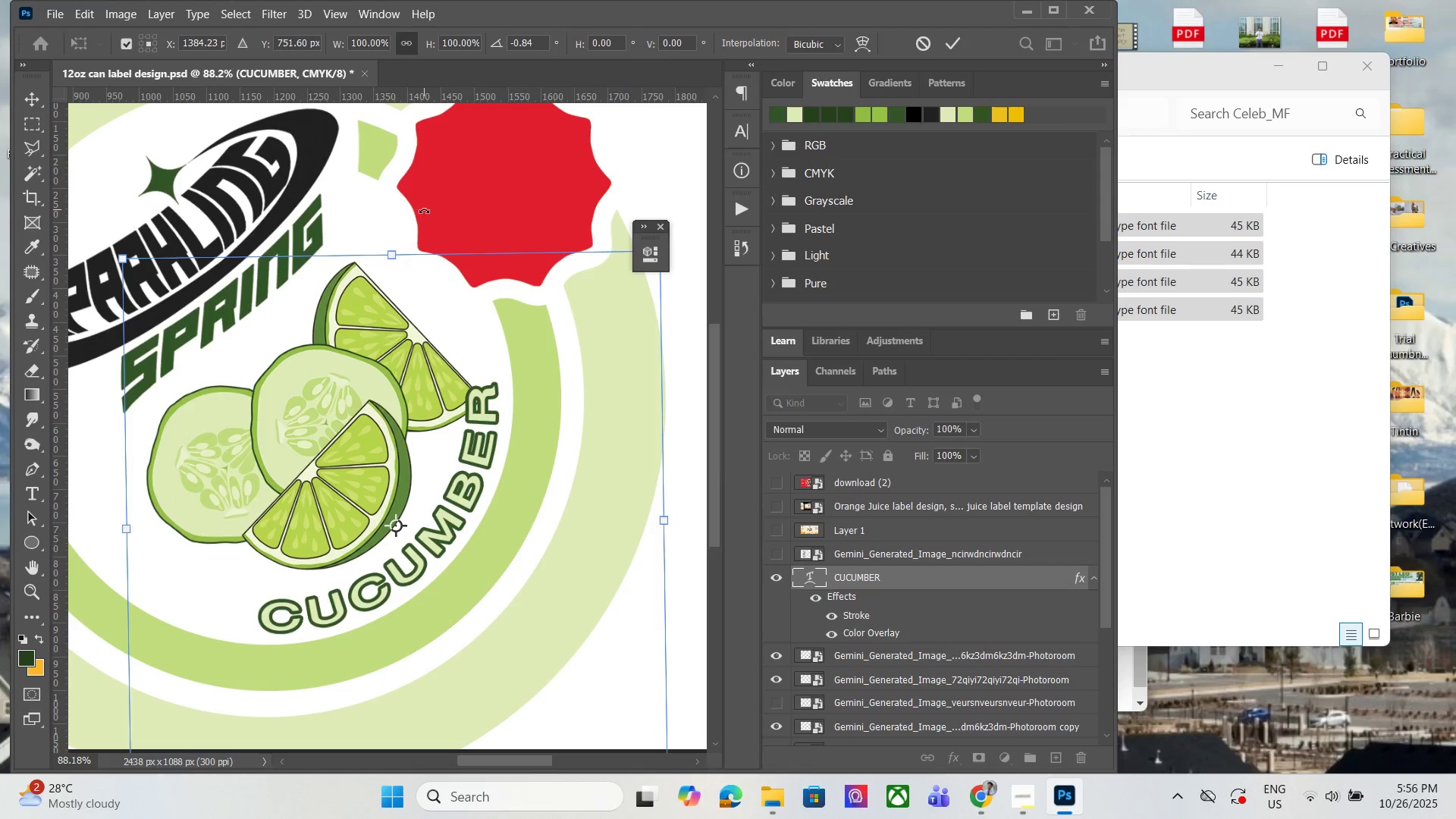 
key(ArrowLeft)
 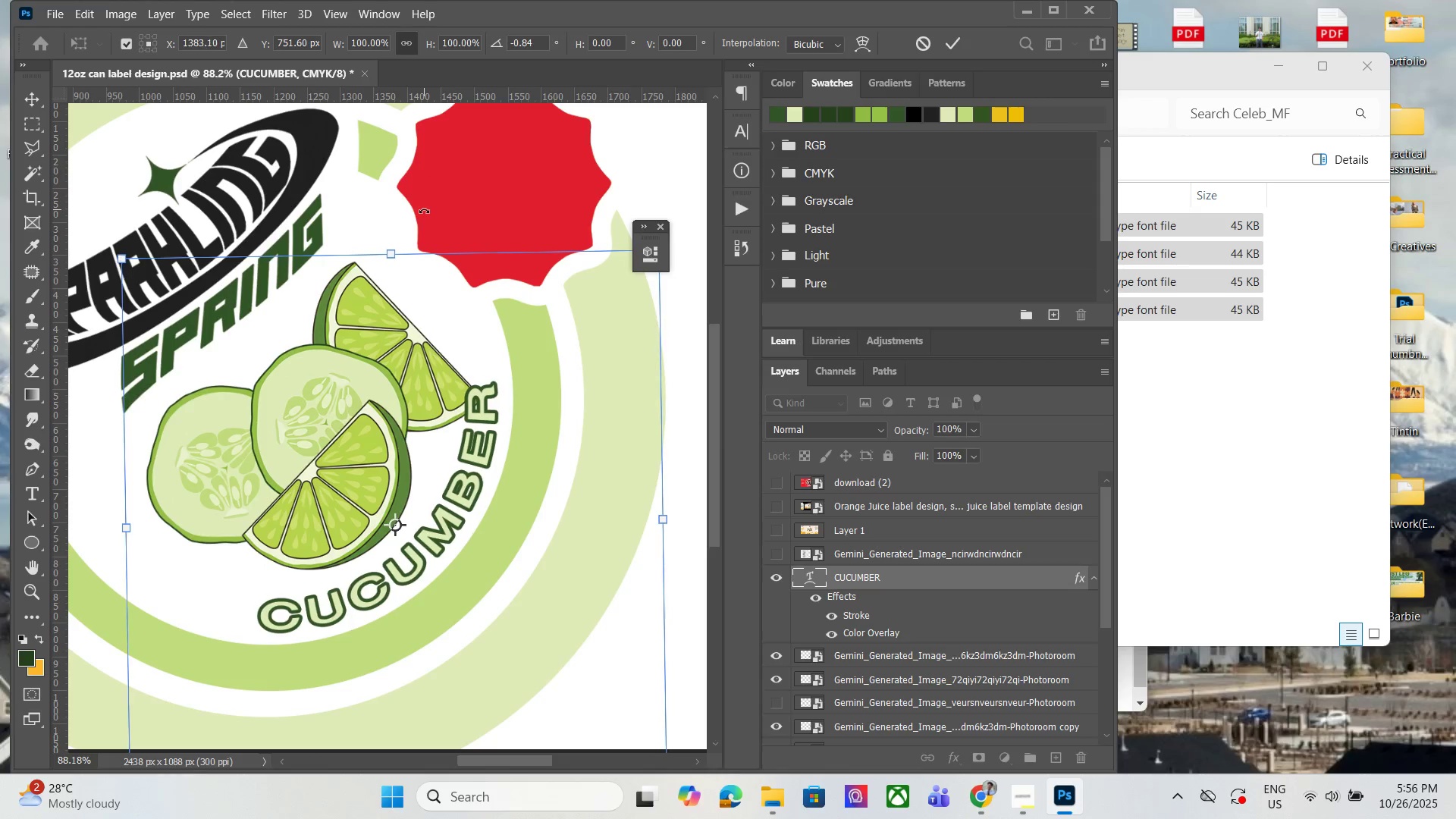 
key(ArrowLeft)
 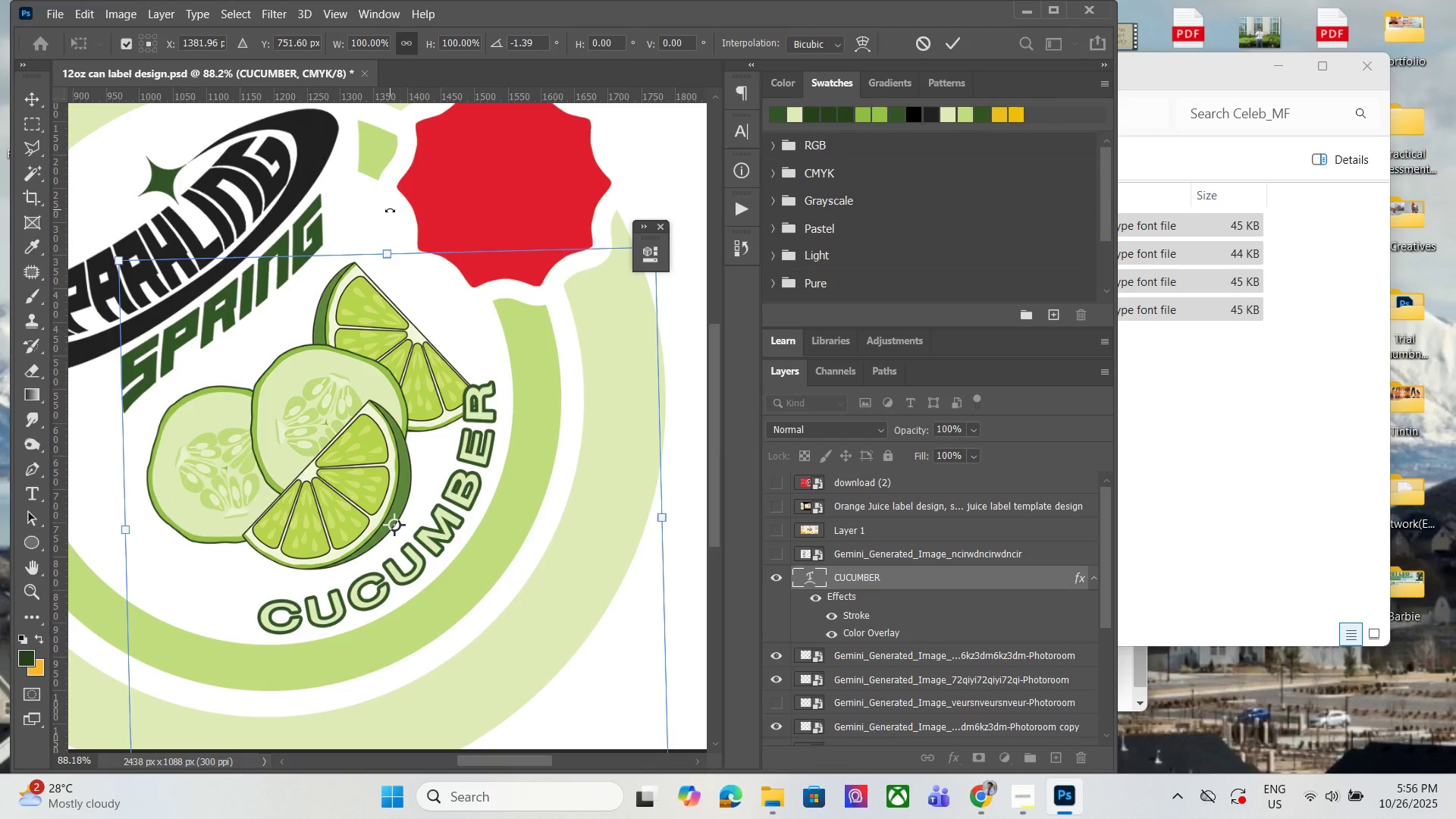 
wait(5.32)
 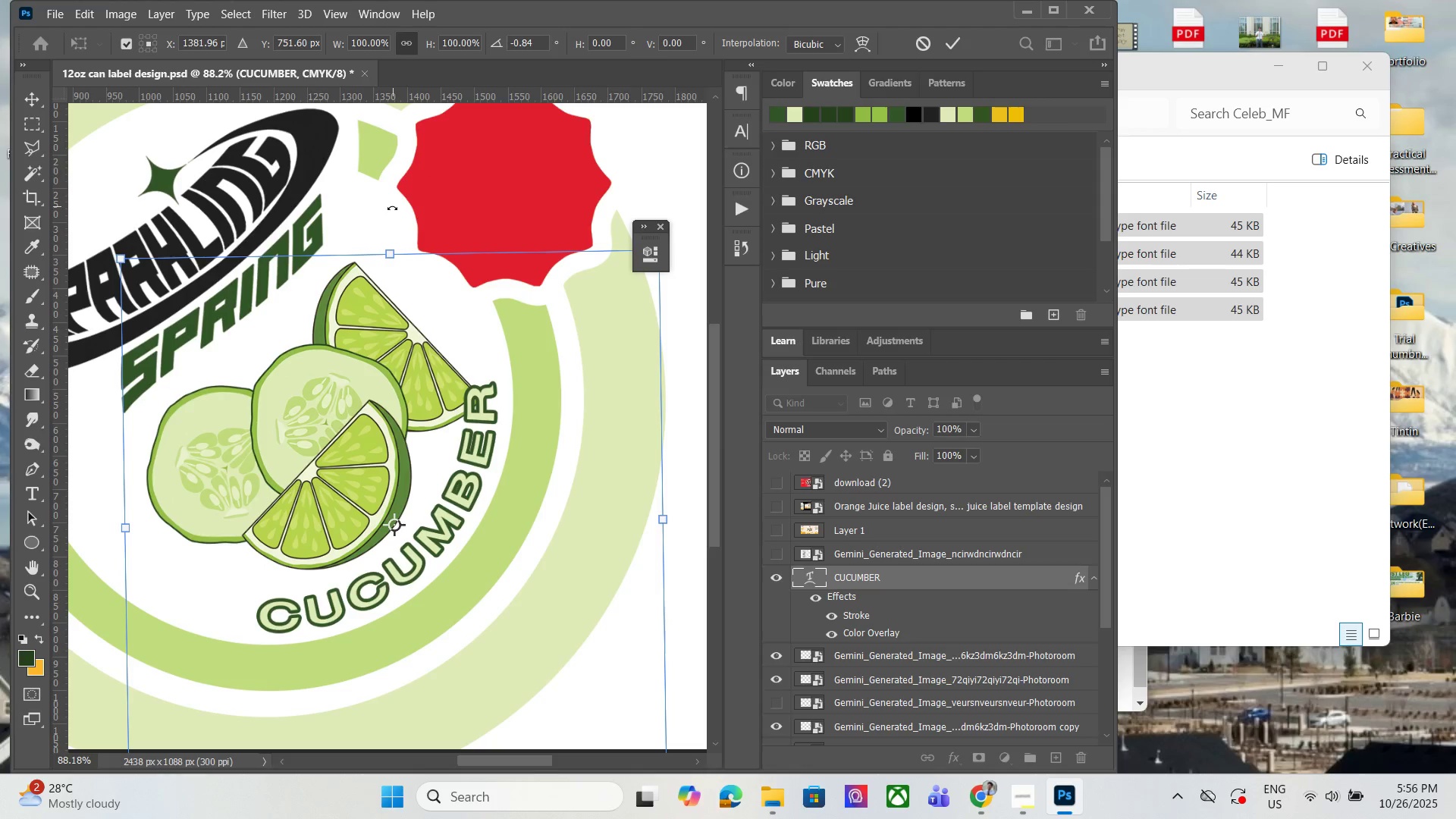 
hold_key(key=AltLeft, duration=0.63)
scroll: coordinate [378, 566], scroll_direction: down, amount: 10.0
 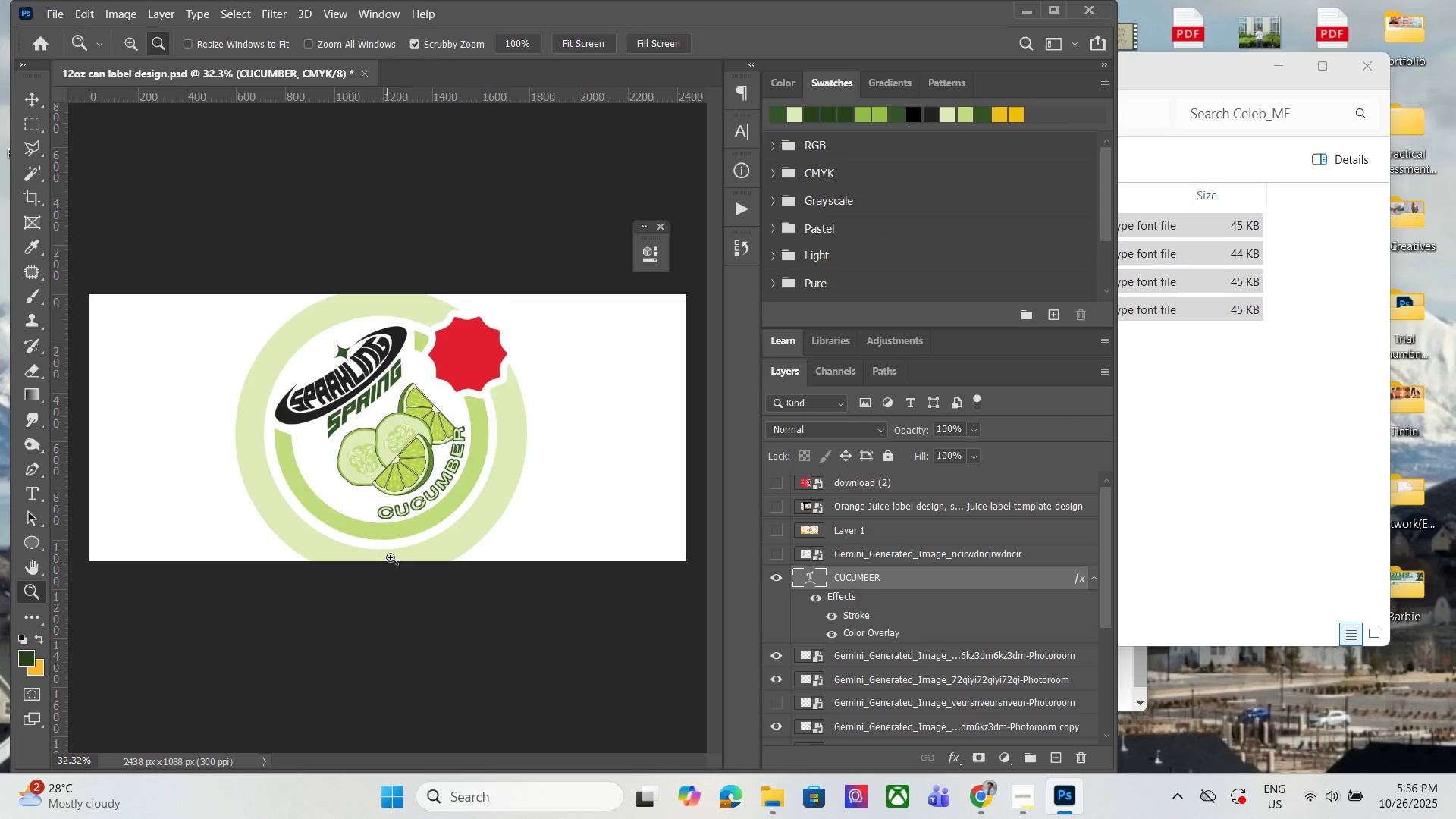 
key(Control+ControlLeft)
 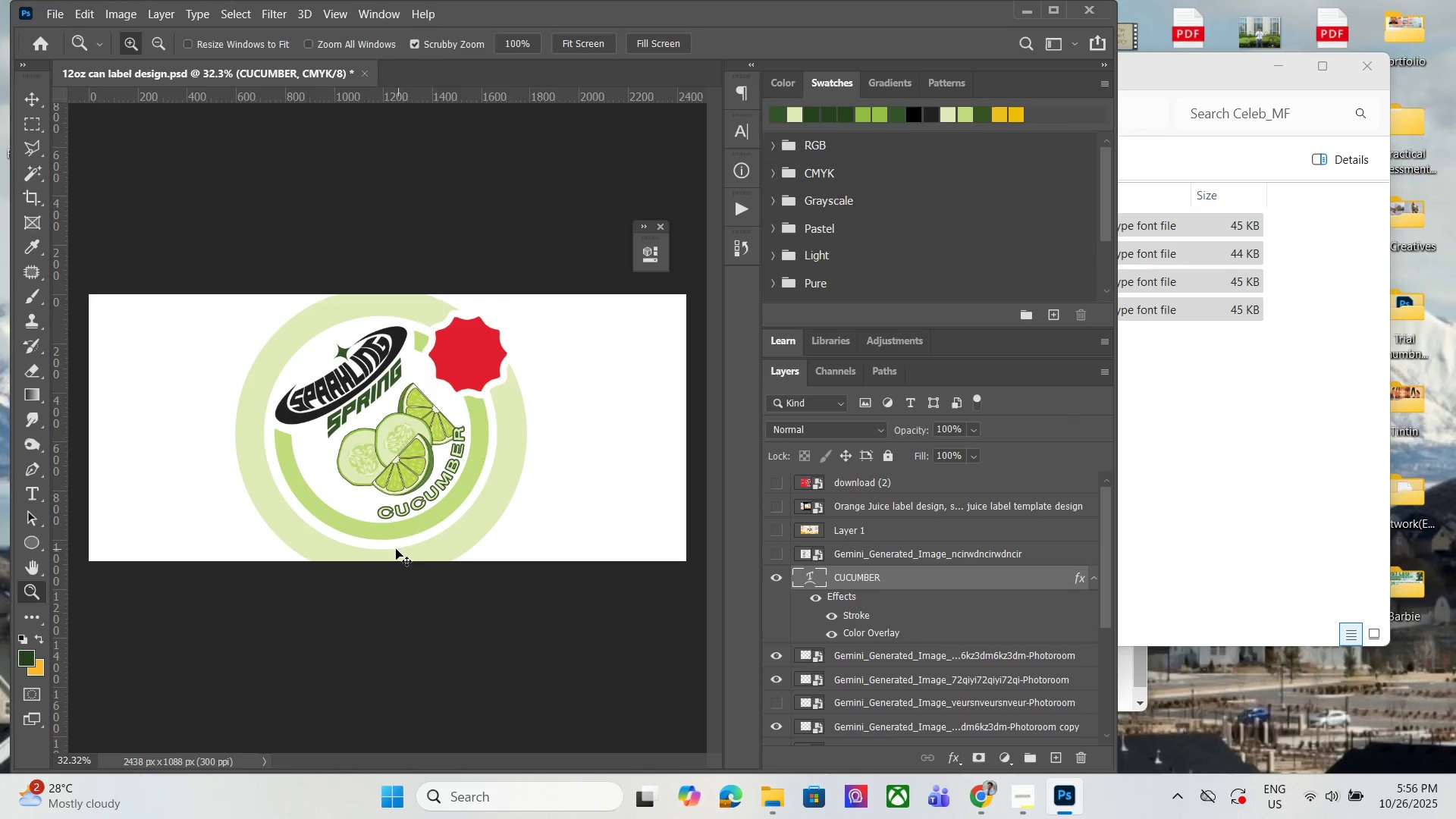 
key(Control+S)
 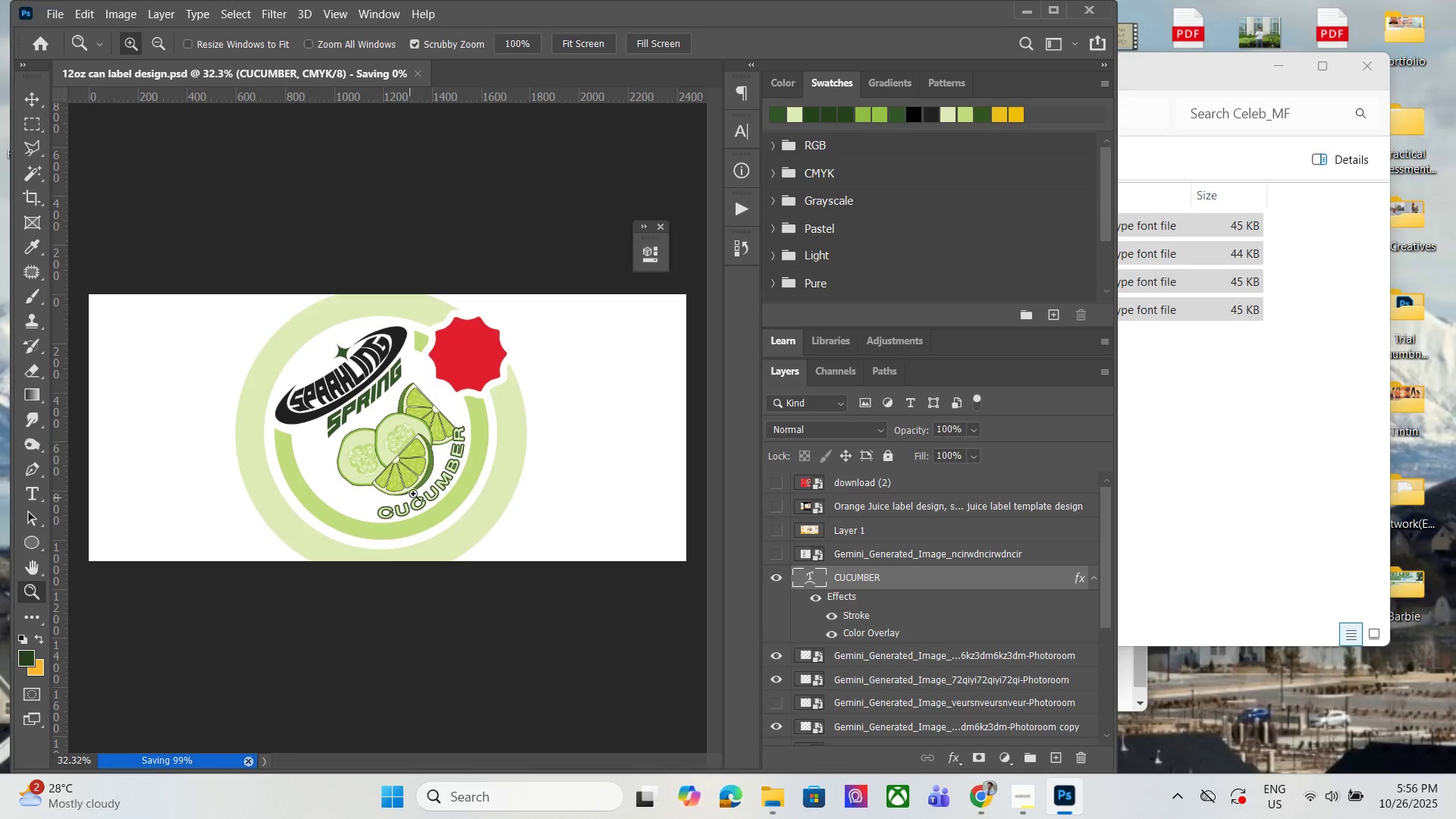 
scroll: coordinate [398, 463], scroll_direction: up, amount: 5.0
 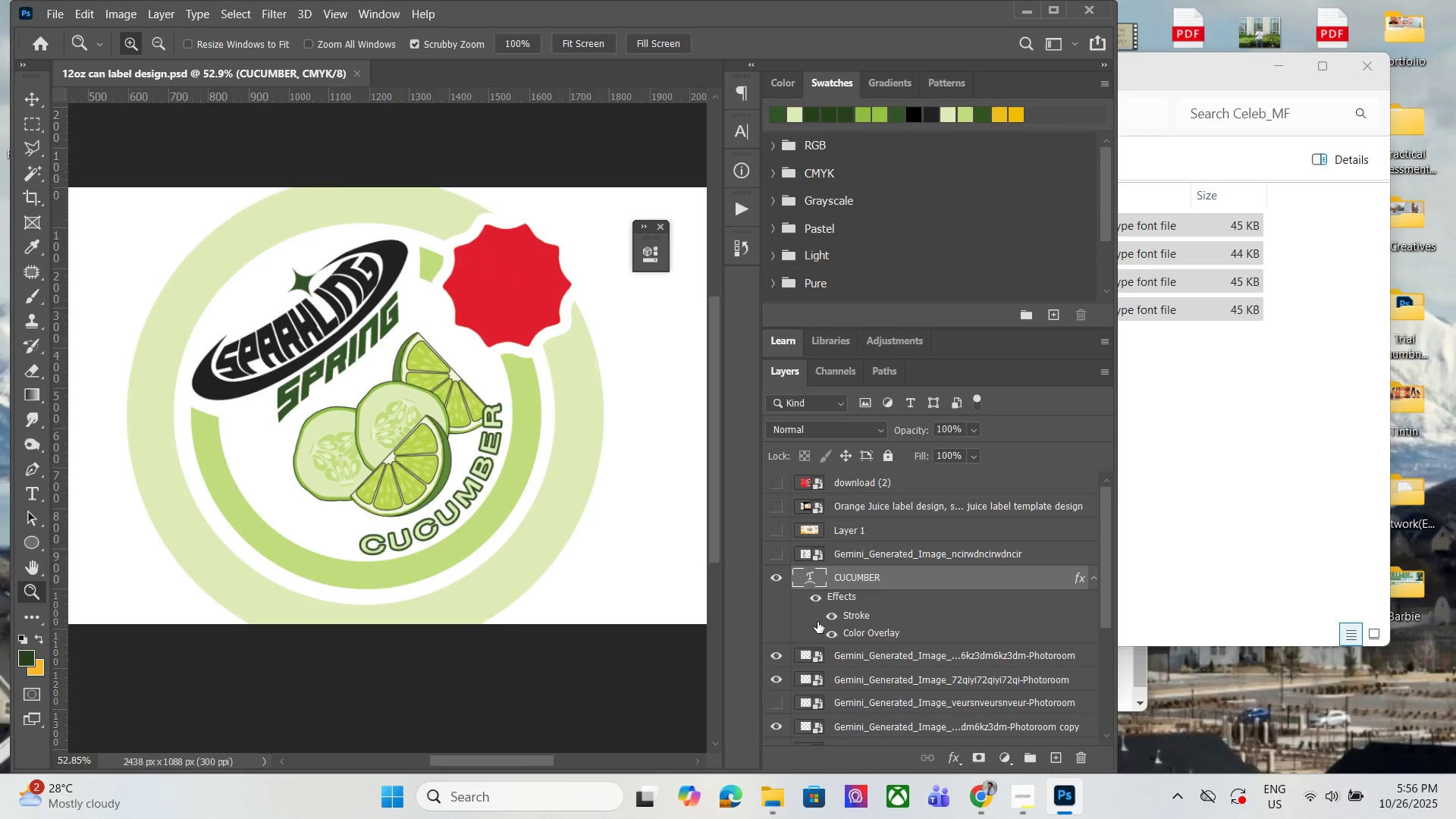 
hold_key(key=AltLeft, duration=0.63)
 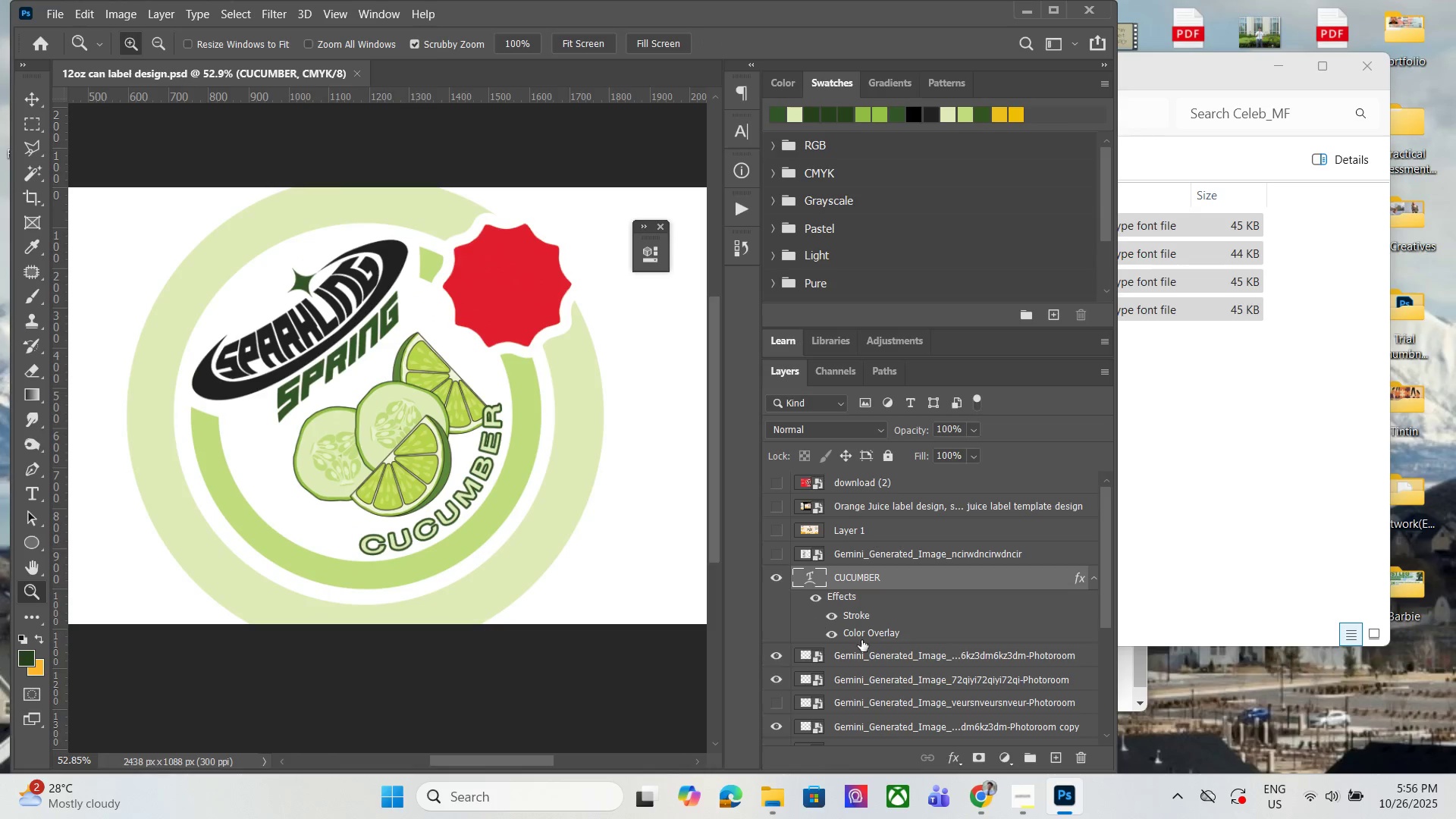 
scroll: coordinate [868, 642], scroll_direction: down, amount: 1.0
 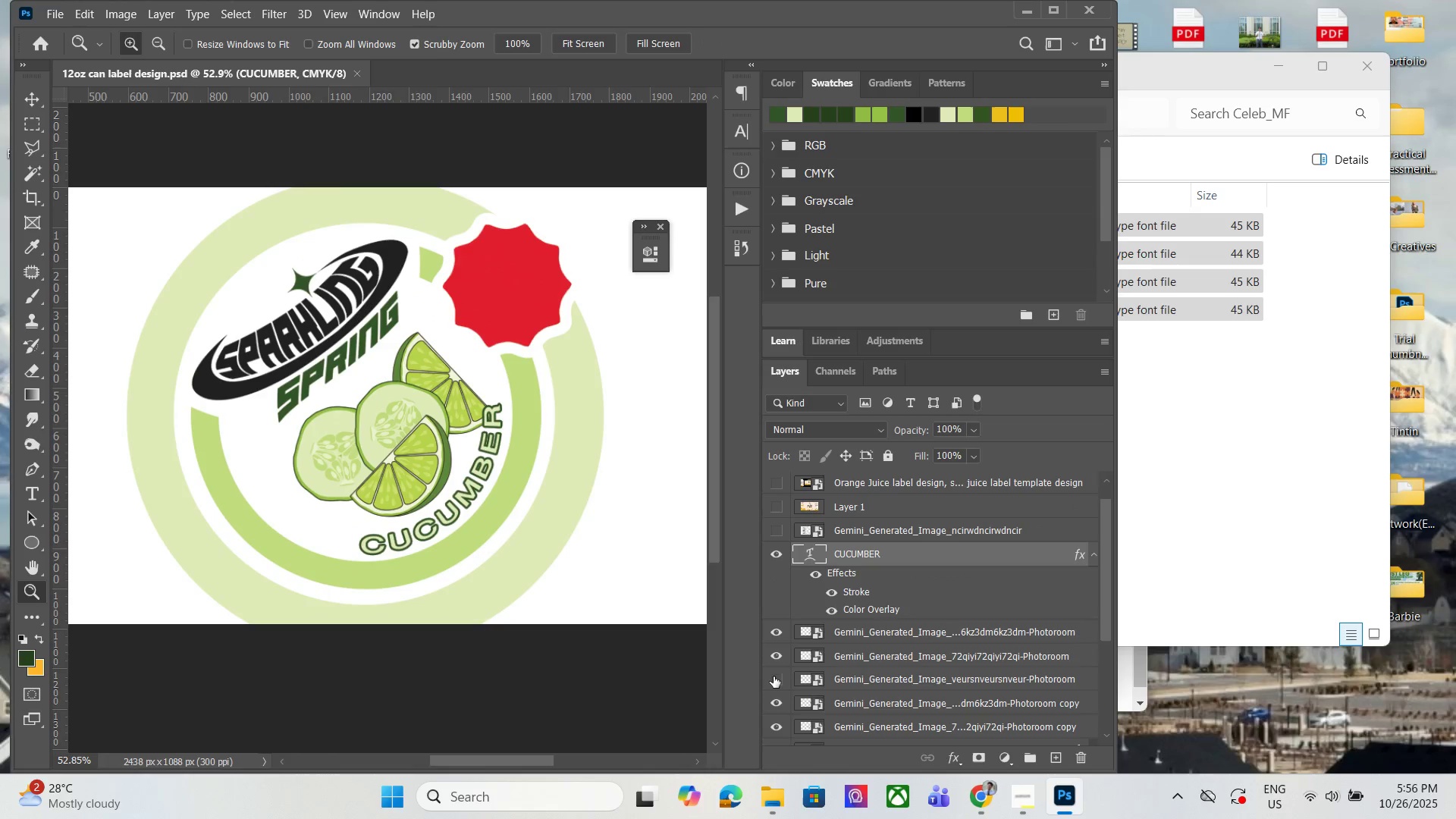 
left_click([774, 676])
 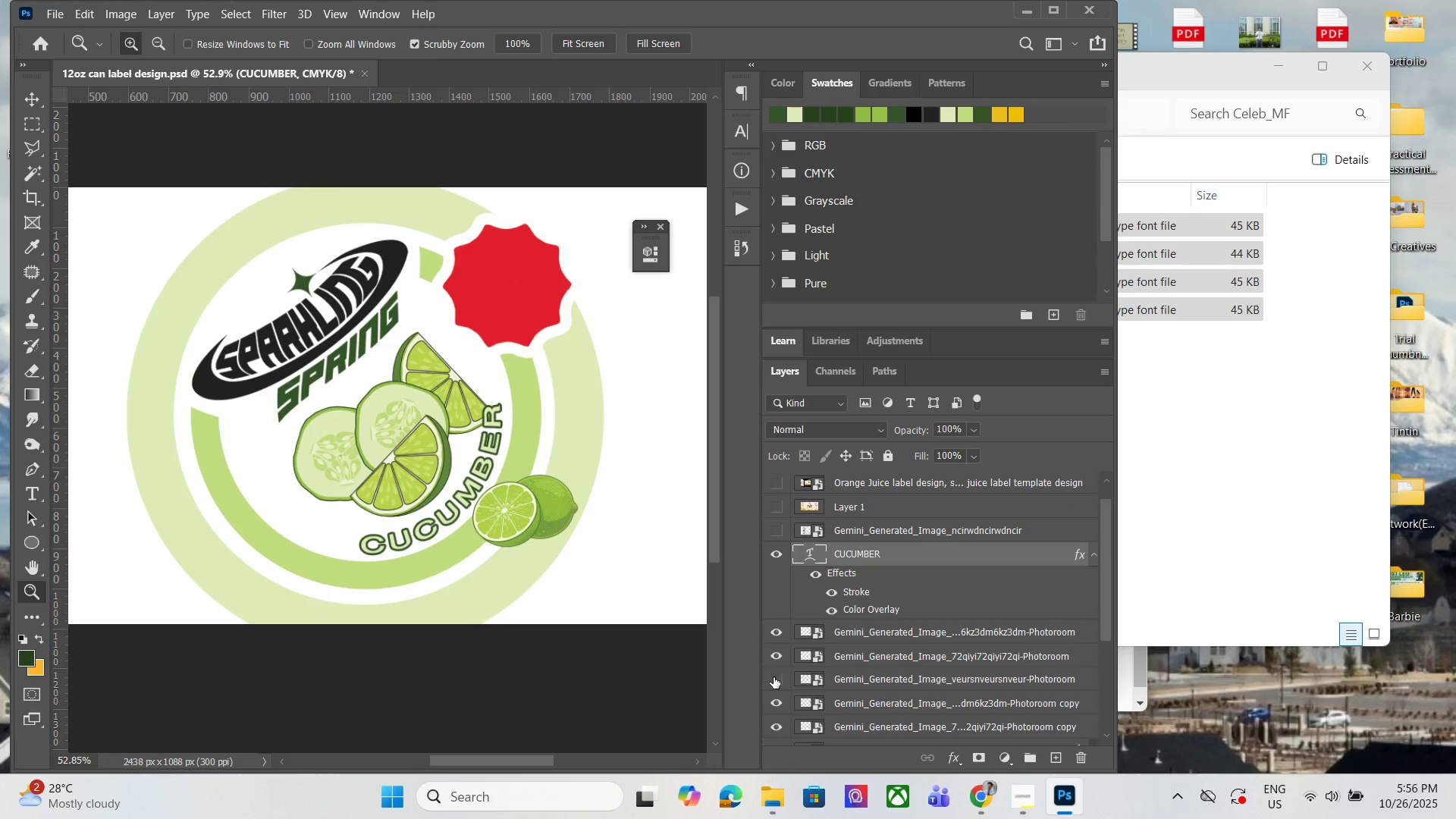 
left_click([774, 677])
 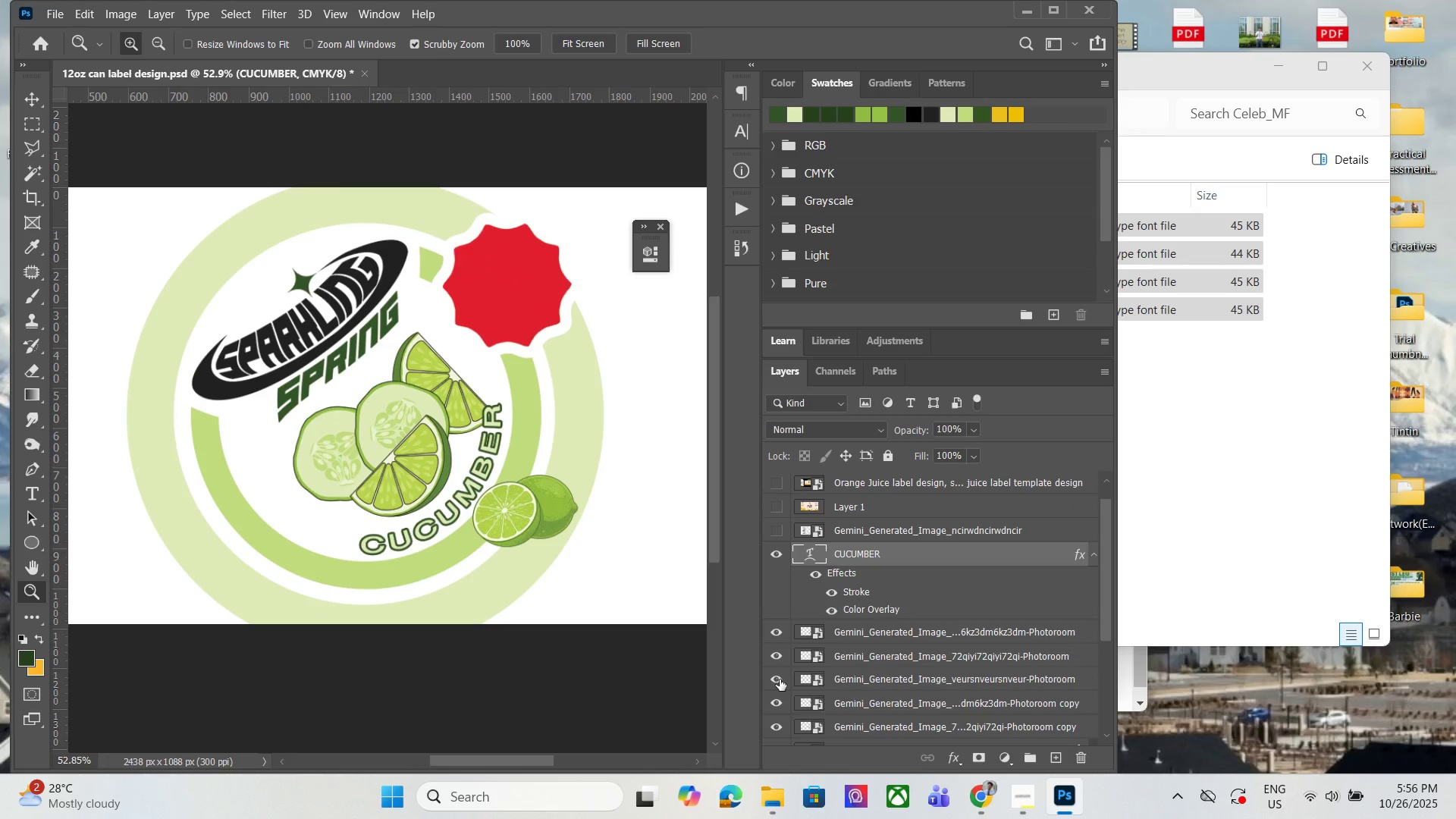 
left_click([780, 679])
 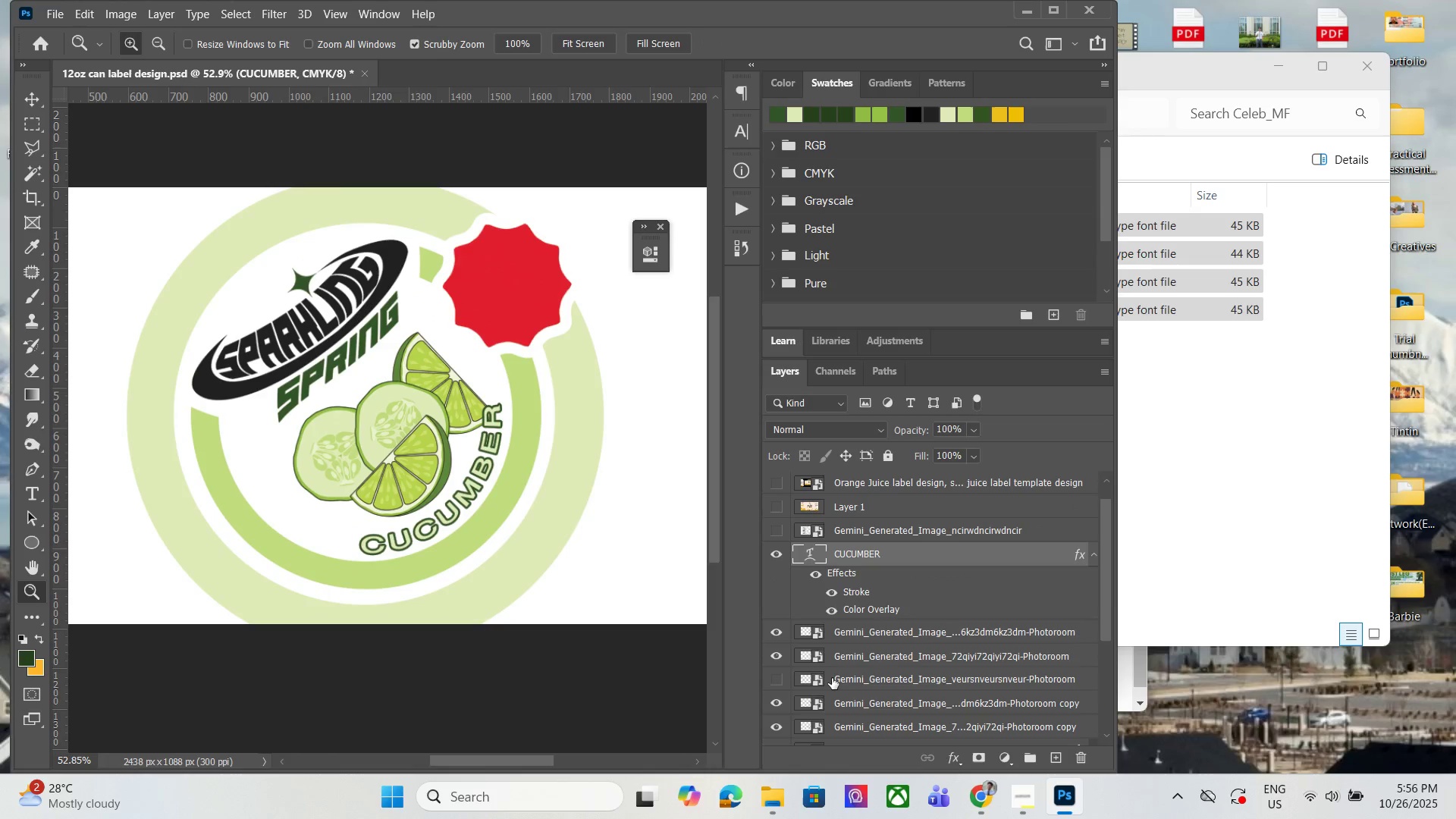 
left_click([840, 681])
 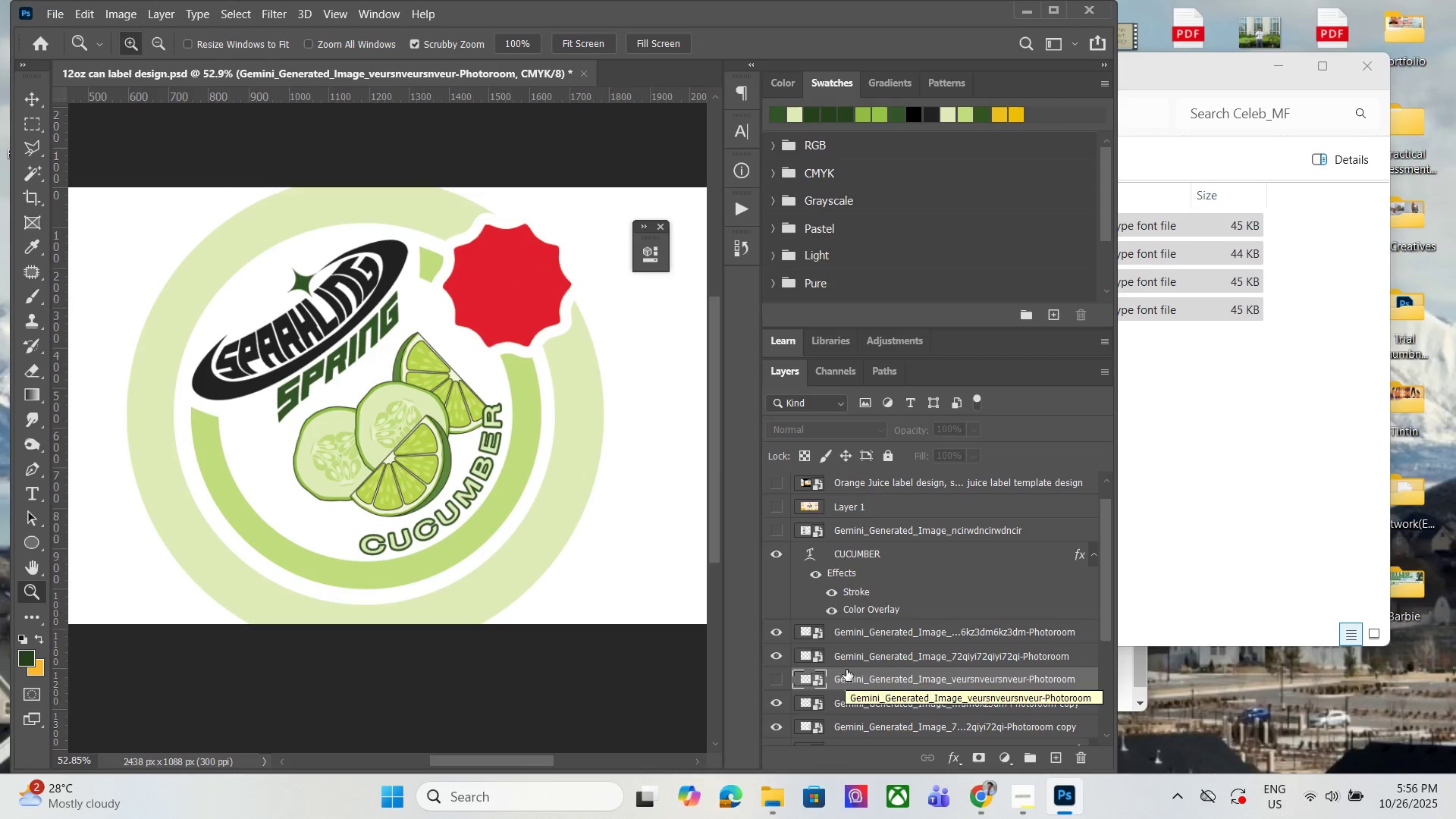 
wait(5.48)
 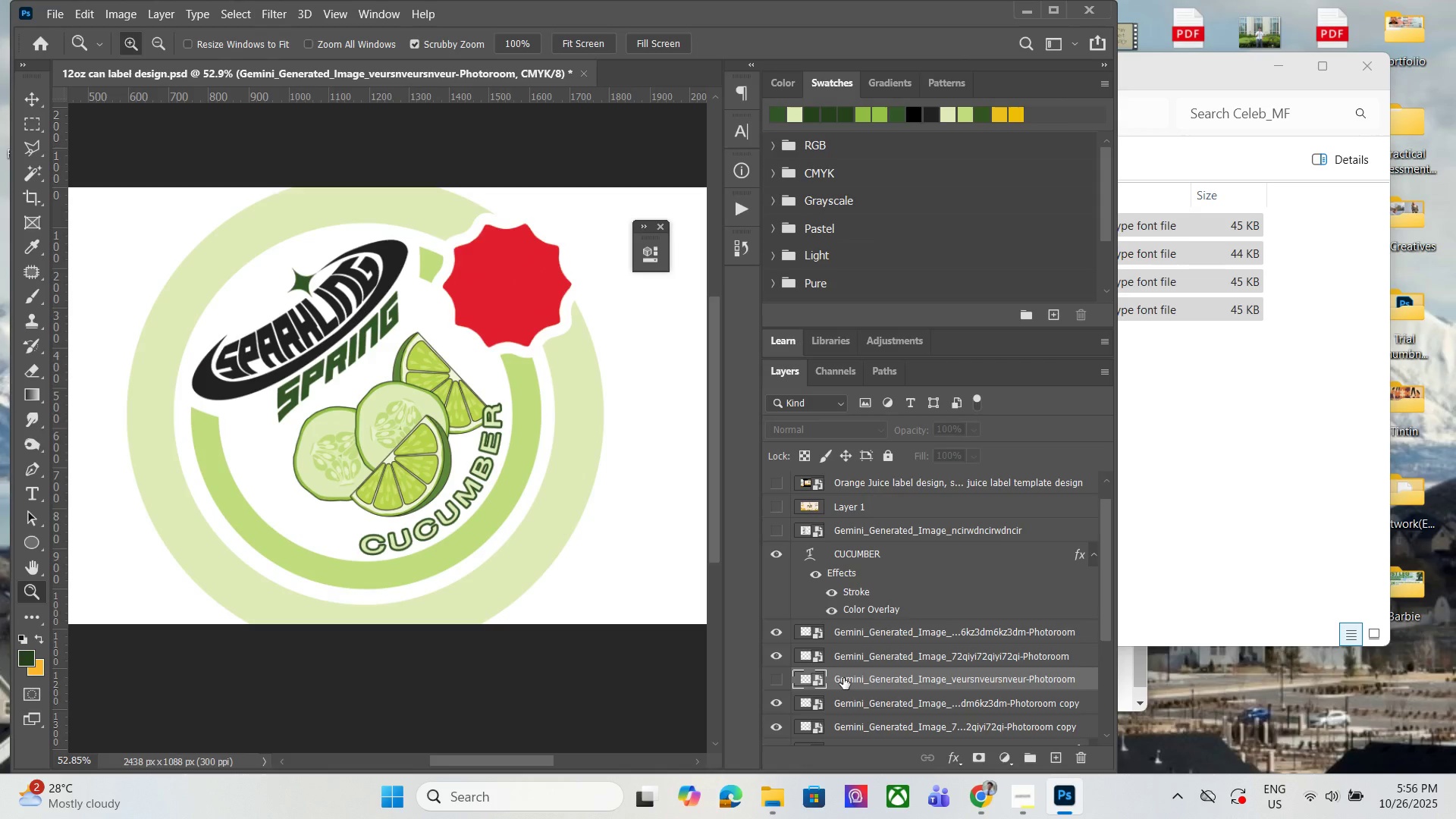 
scroll: coordinate [843, 664], scroll_direction: down, amount: 2.0
 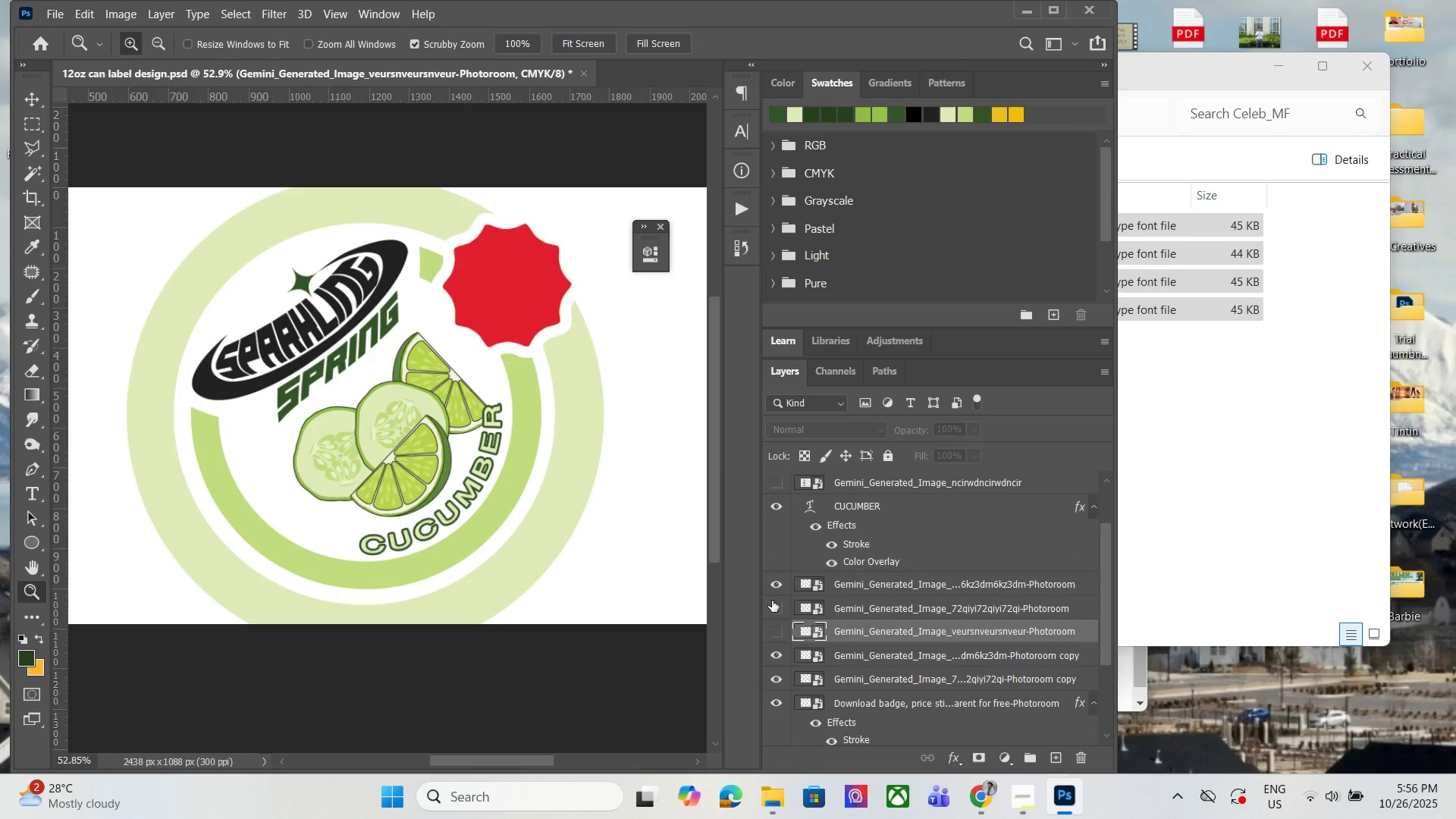 
double_click([778, 577])
 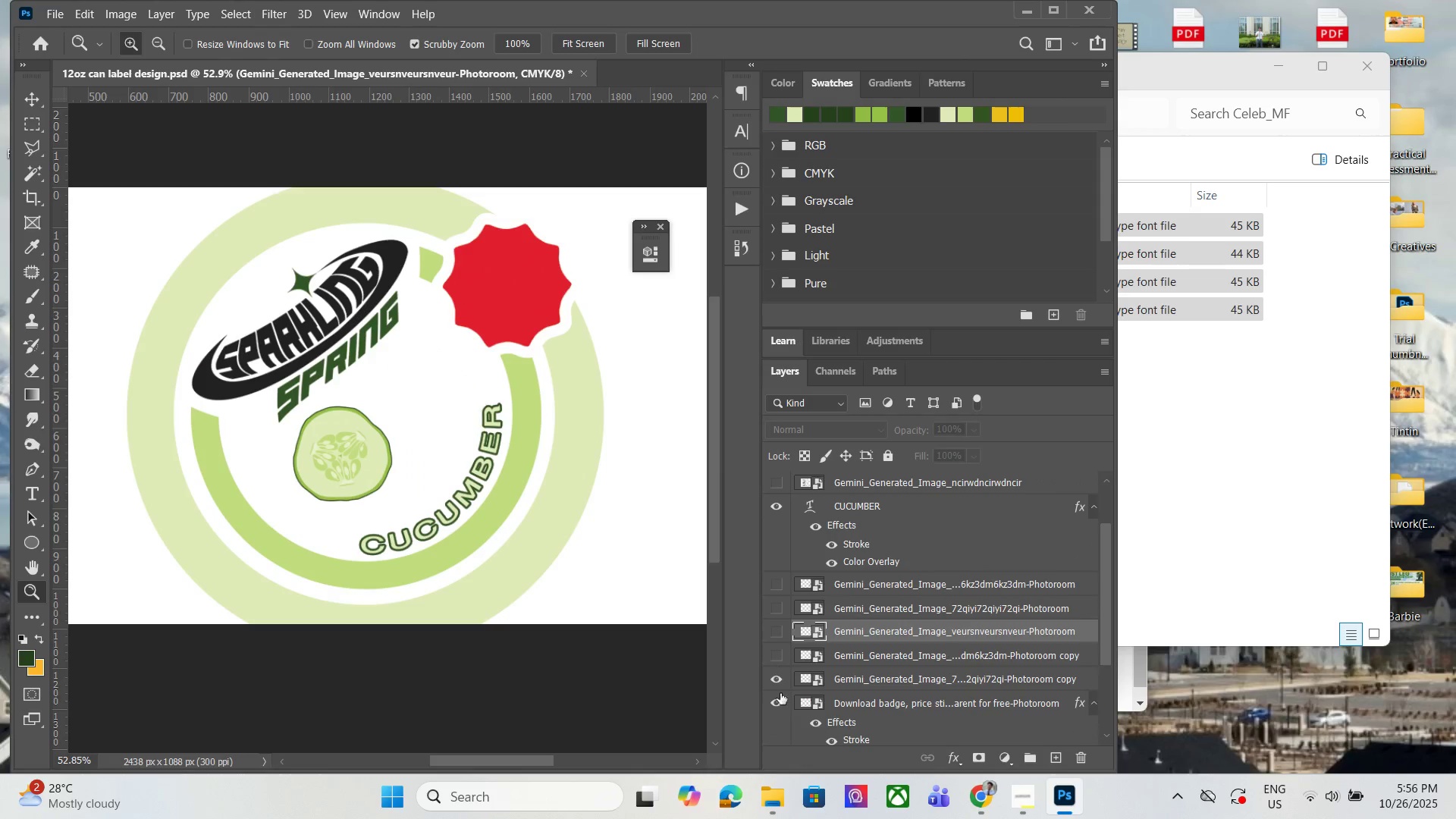 
double_click([780, 697])
 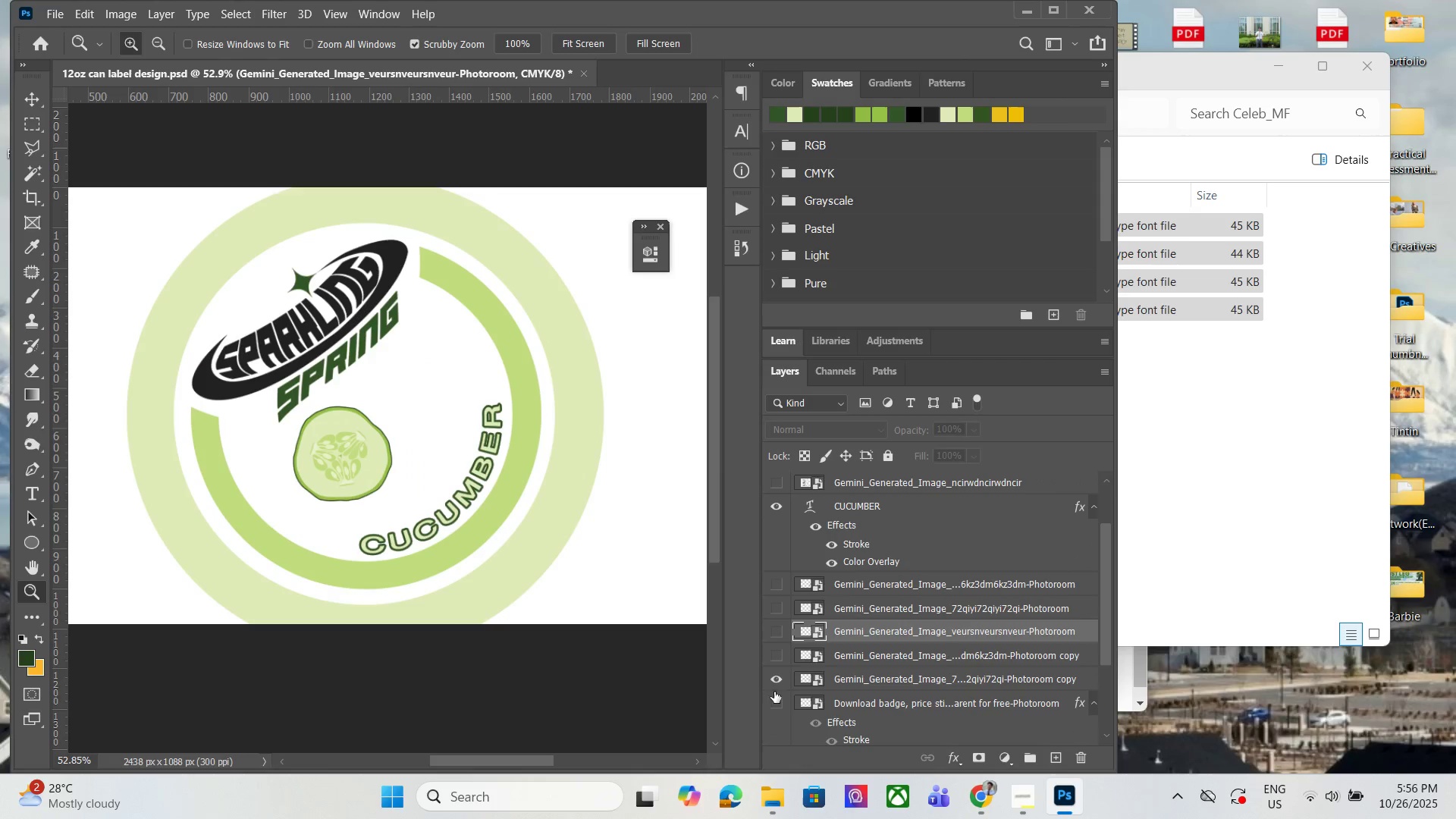 
left_click([777, 683])
 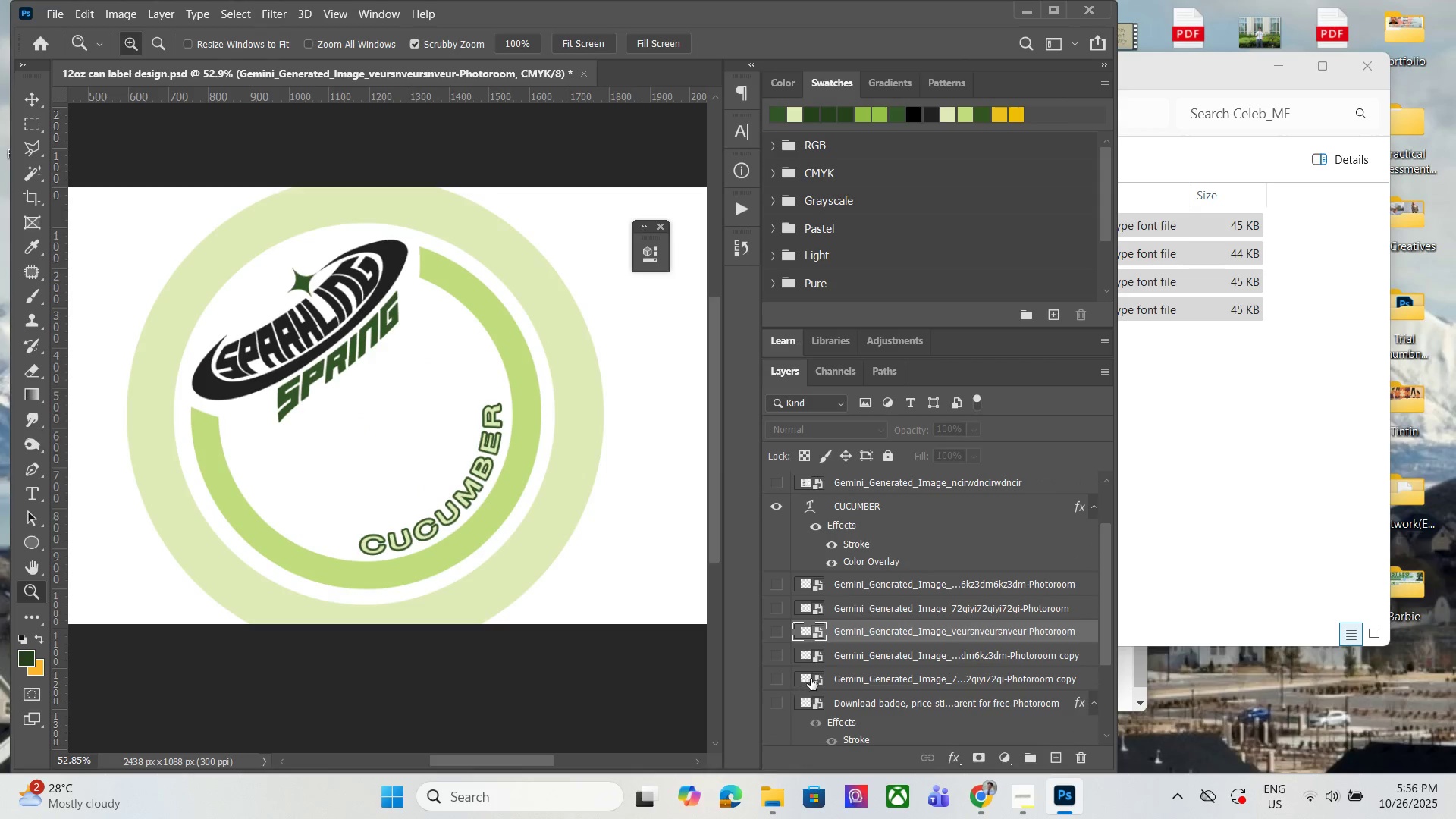 
hold_key(key=AltLeft, duration=1.21)
scroll: coordinate [522, 516], scroll_direction: down, amount: 3.0
 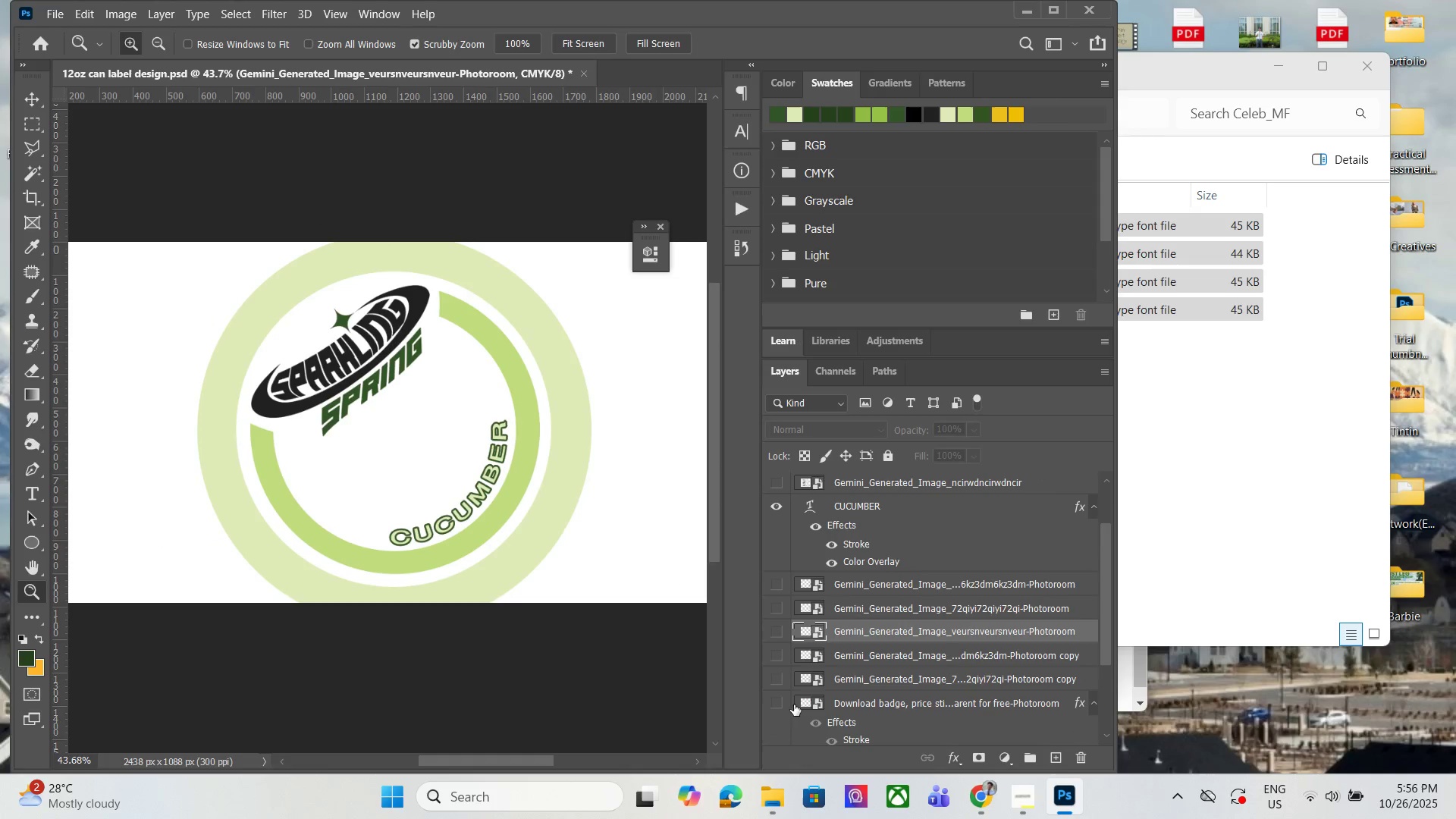 
left_click([778, 705])
 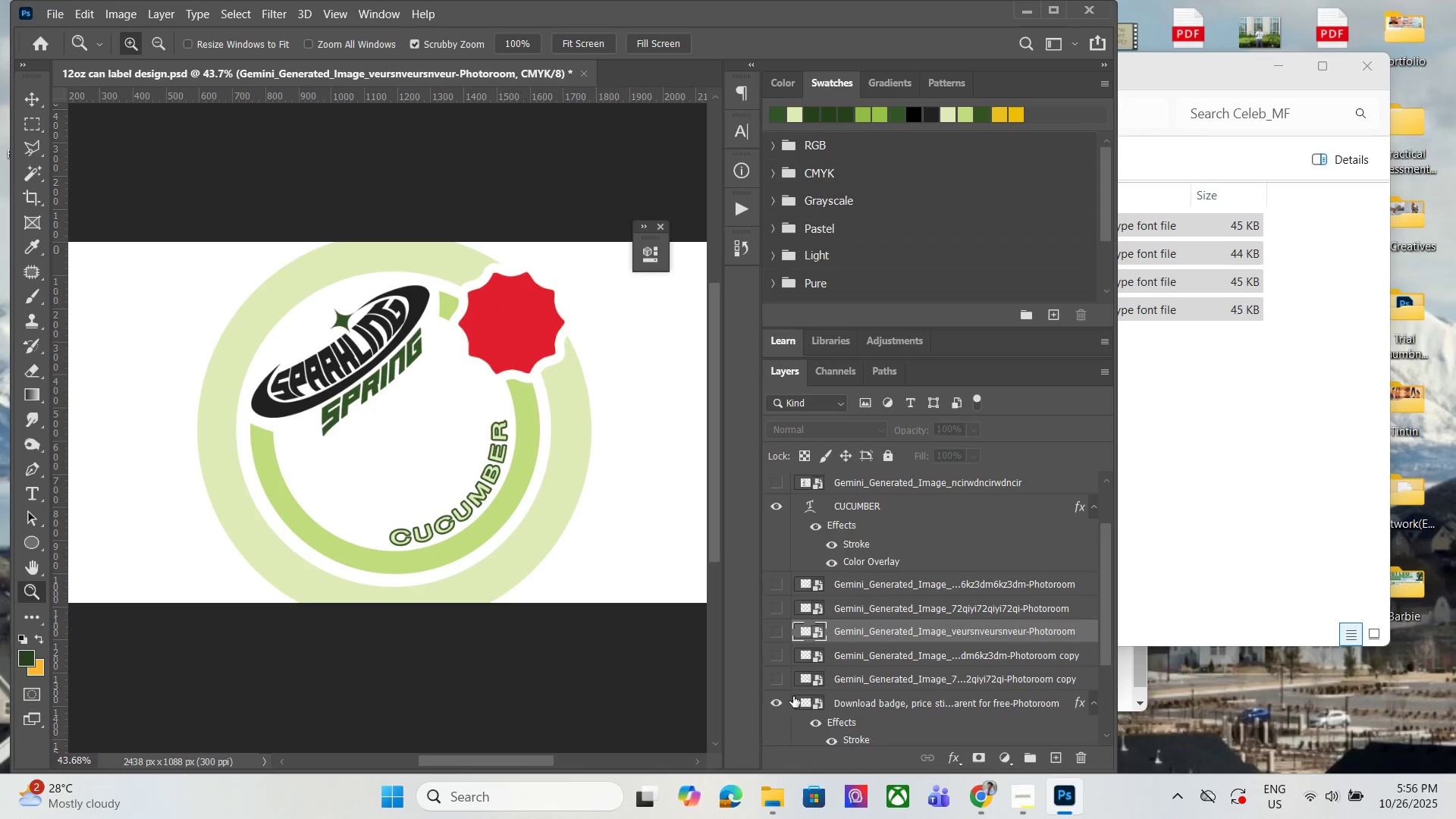 
scroll: coordinate [894, 664], scroll_direction: down, amount: 4.0
 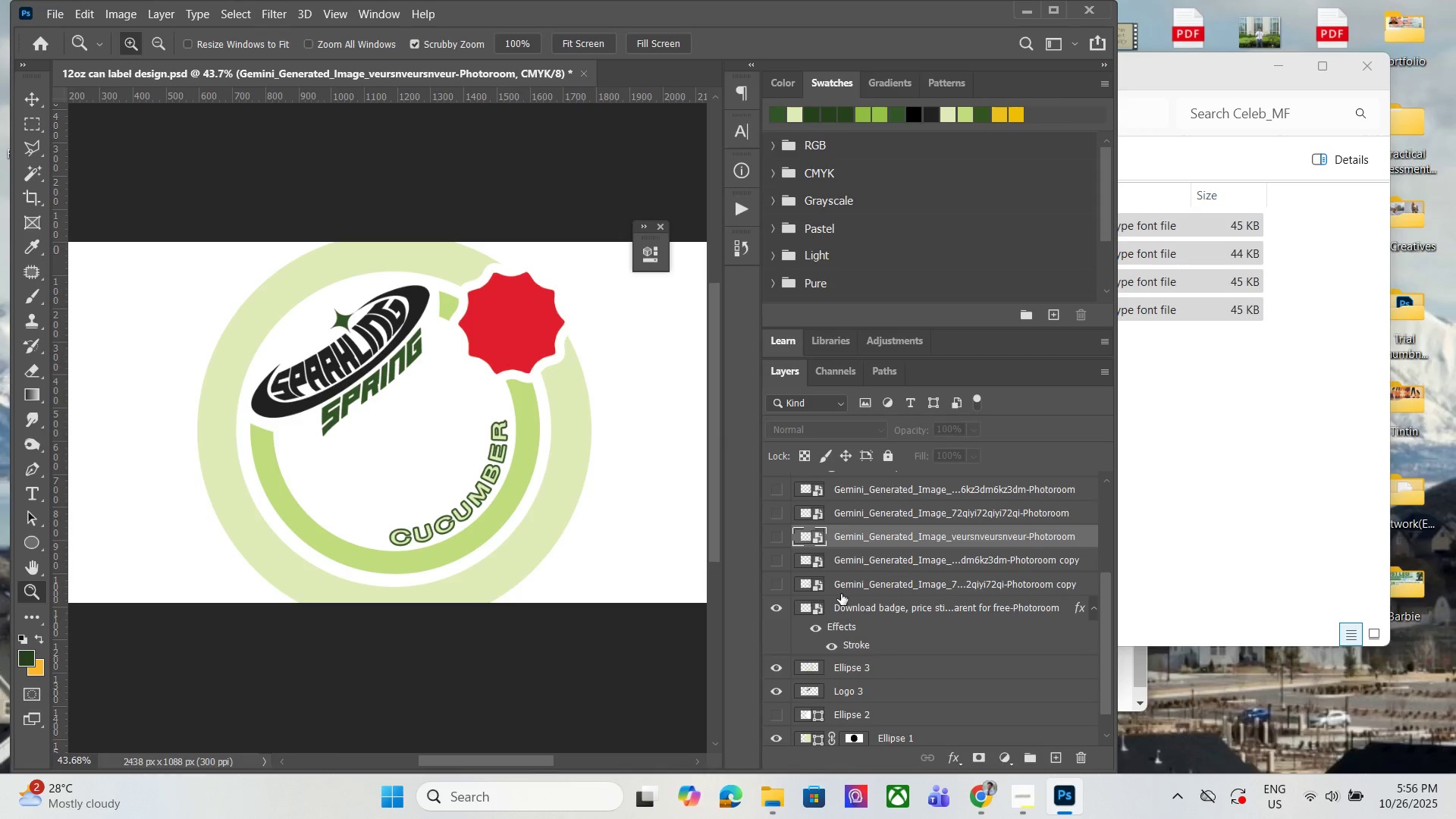 
scroll: coordinate [904, 611], scroll_direction: up, amount: 5.0
 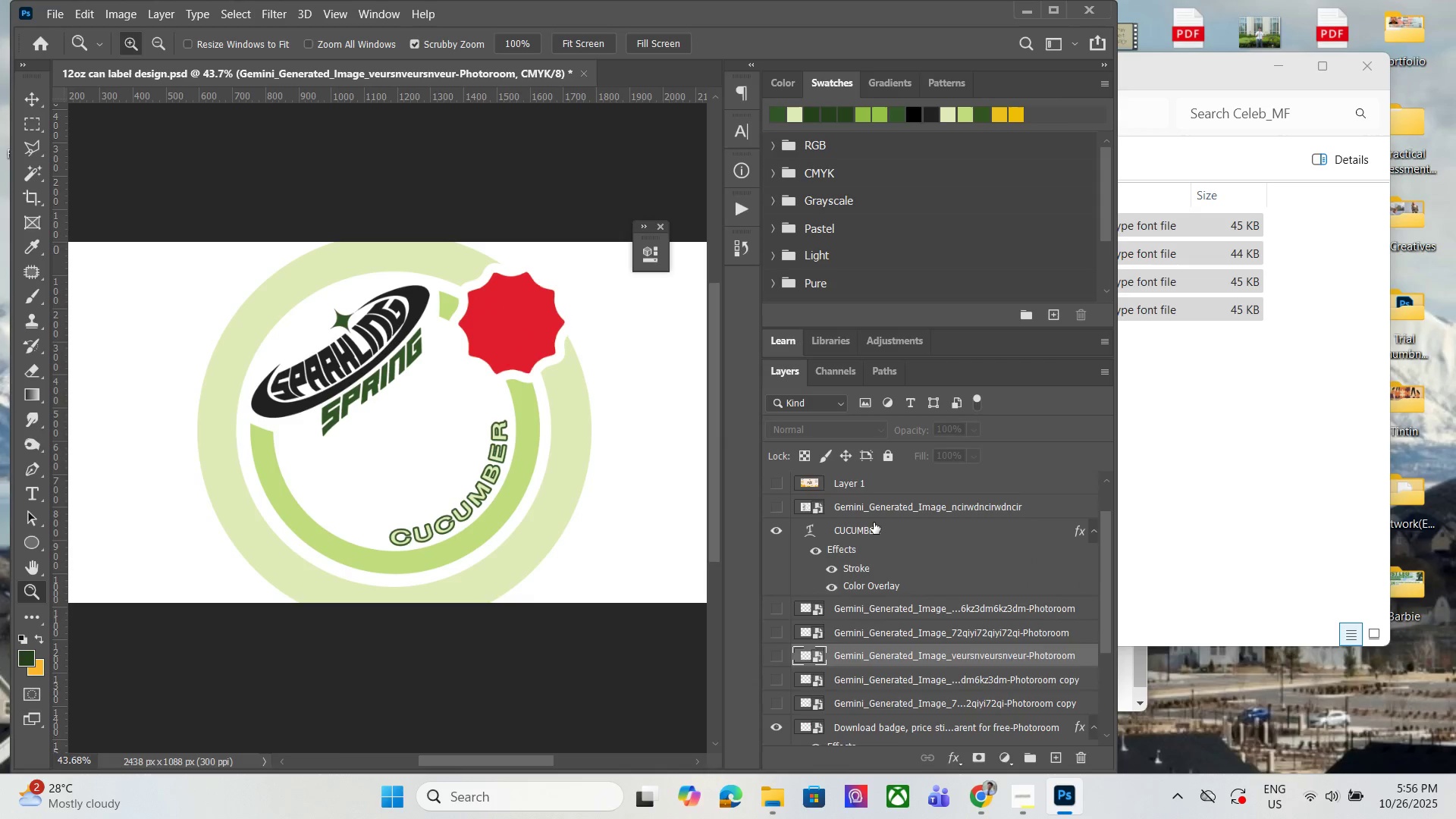 
left_click([872, 522])
 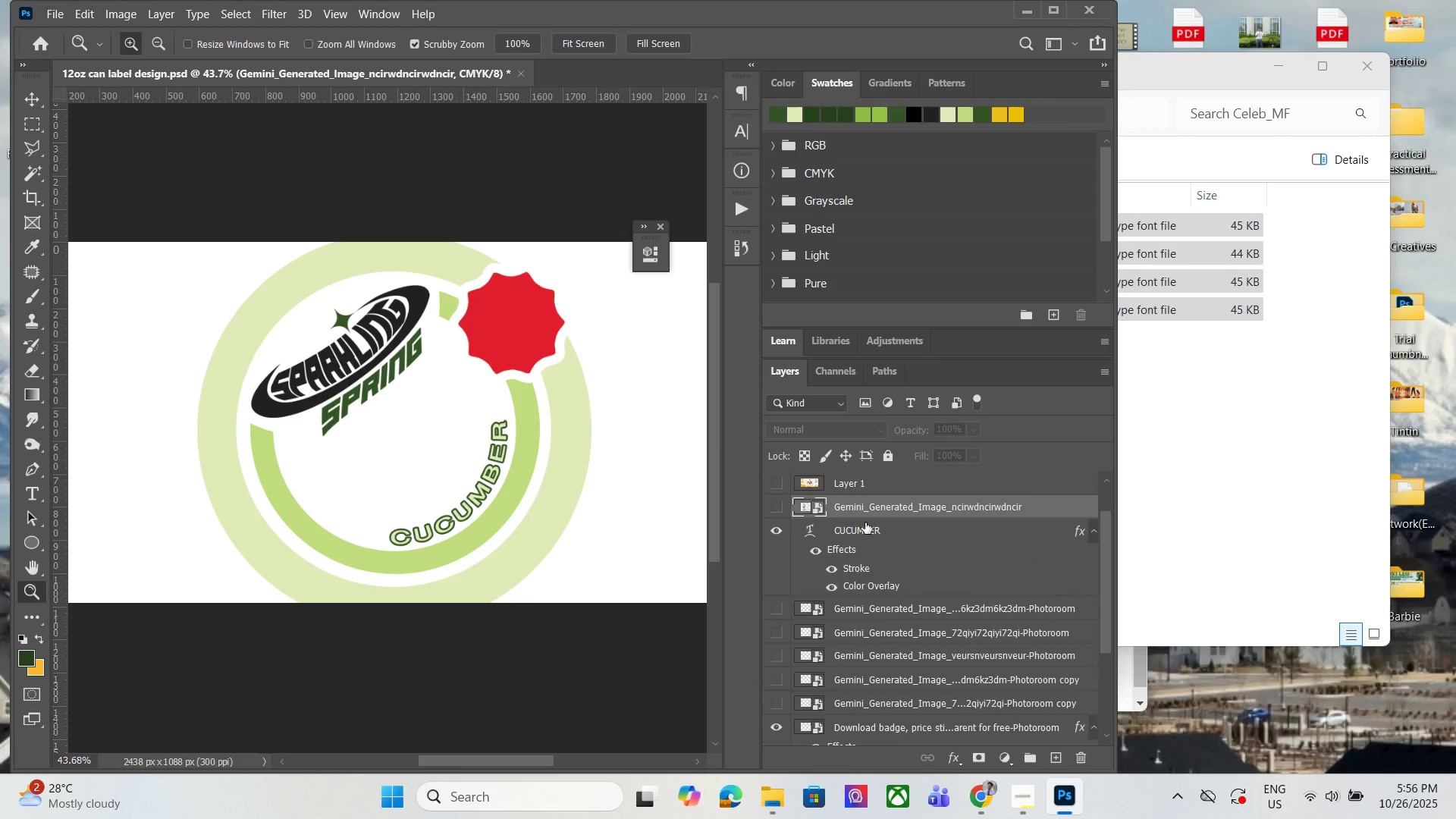 
key(Control+J)
 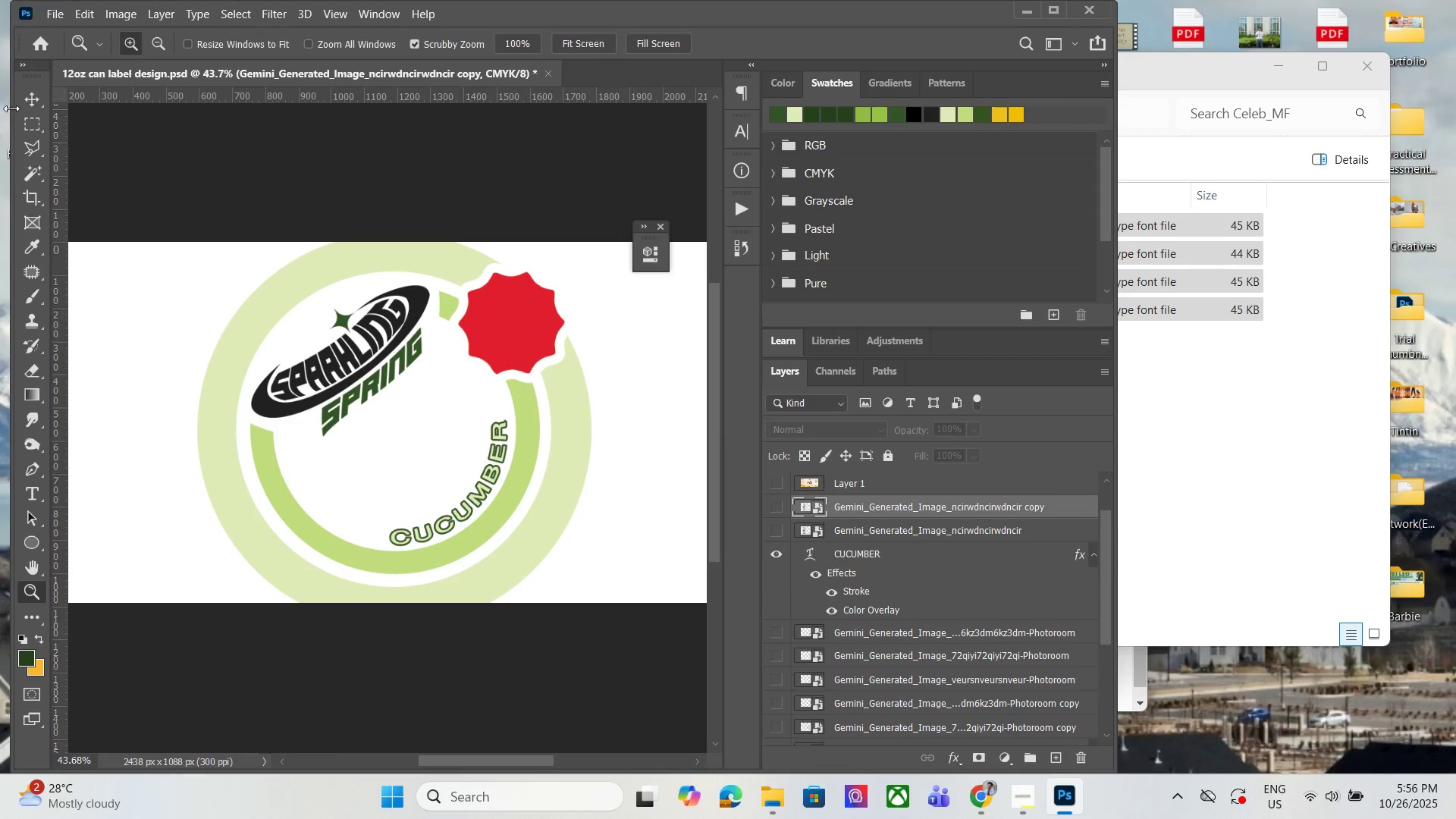 
left_click([49, 93])
 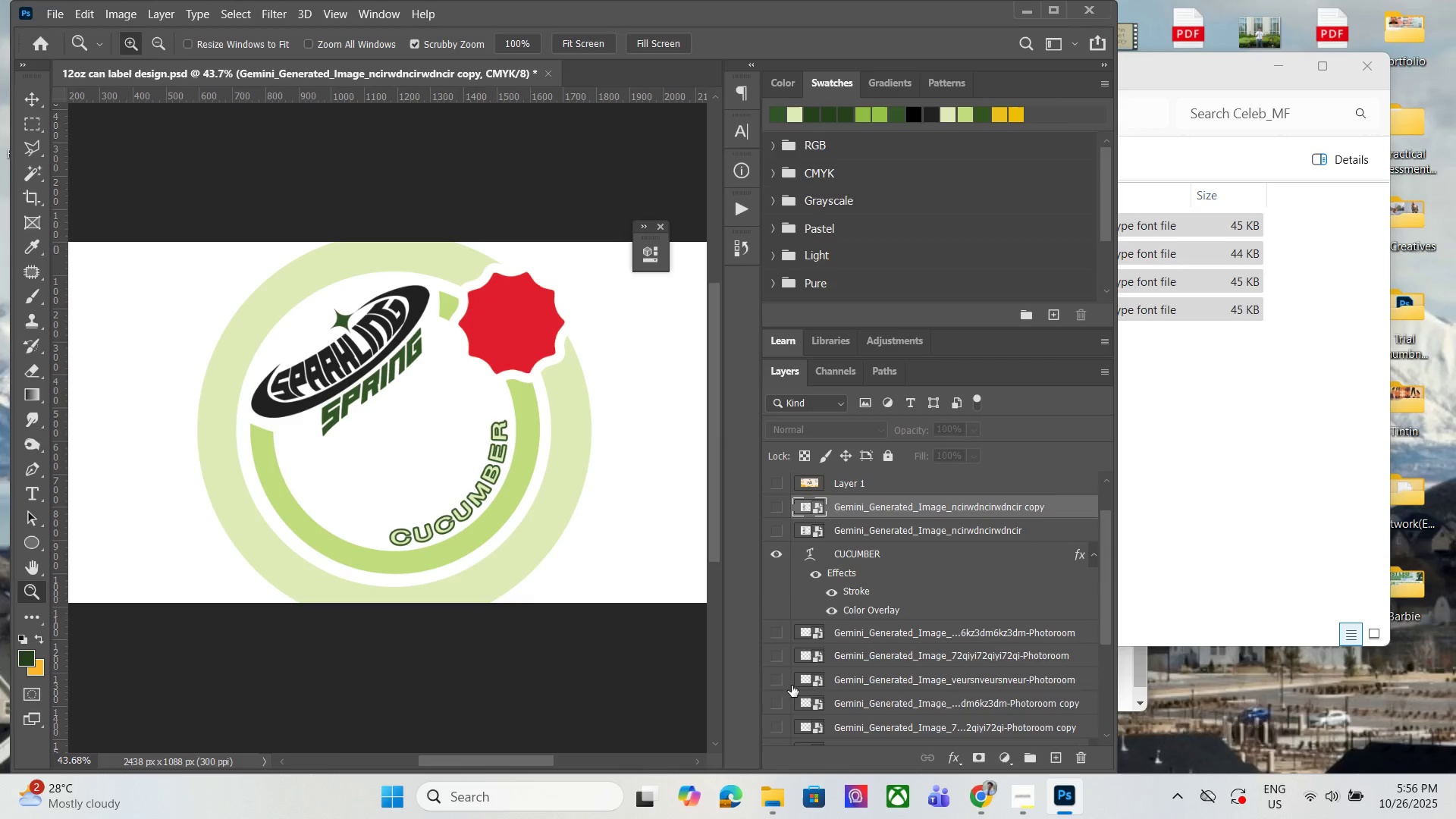 
left_click([779, 681])
 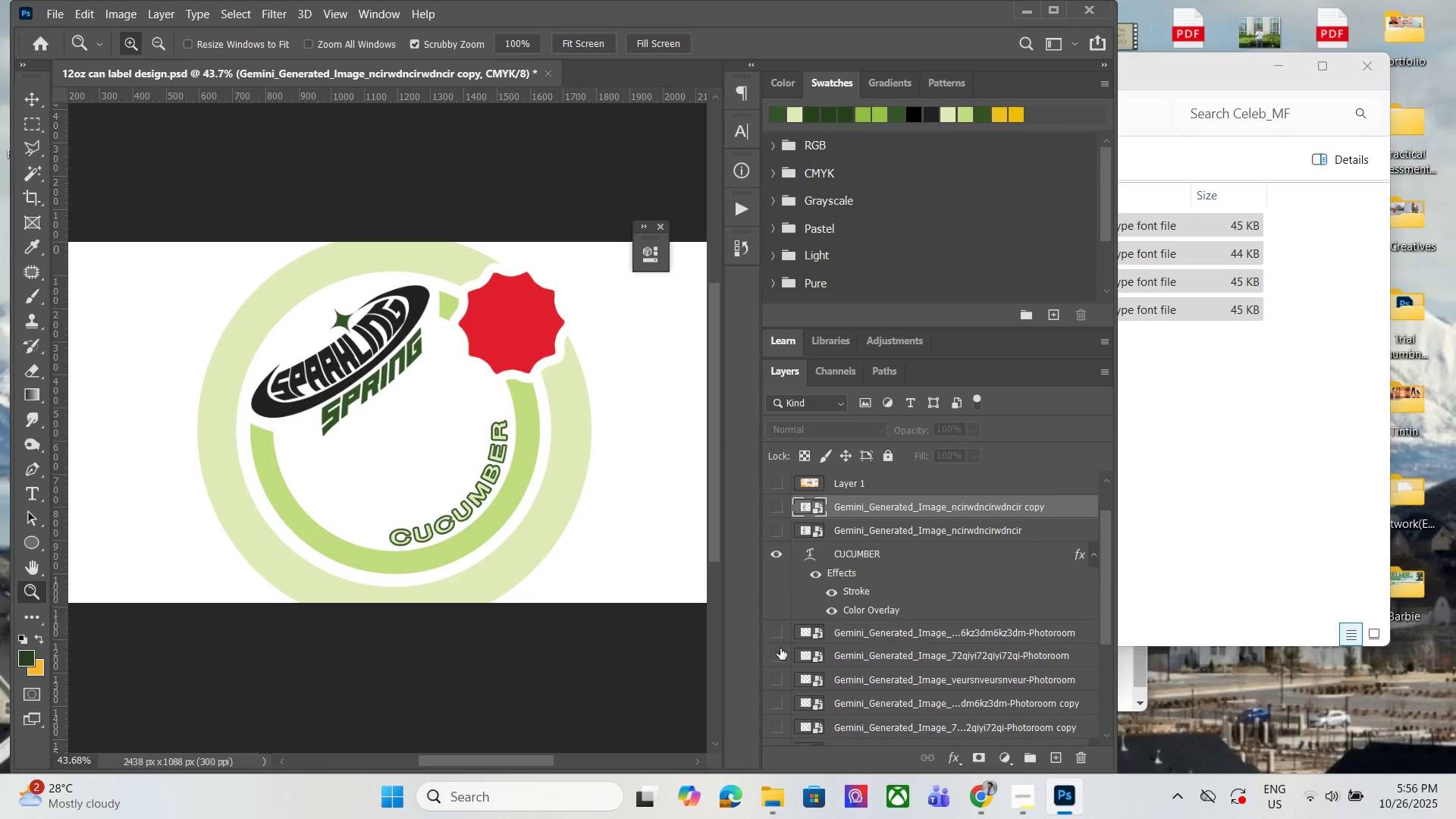 
double_click([782, 644])
 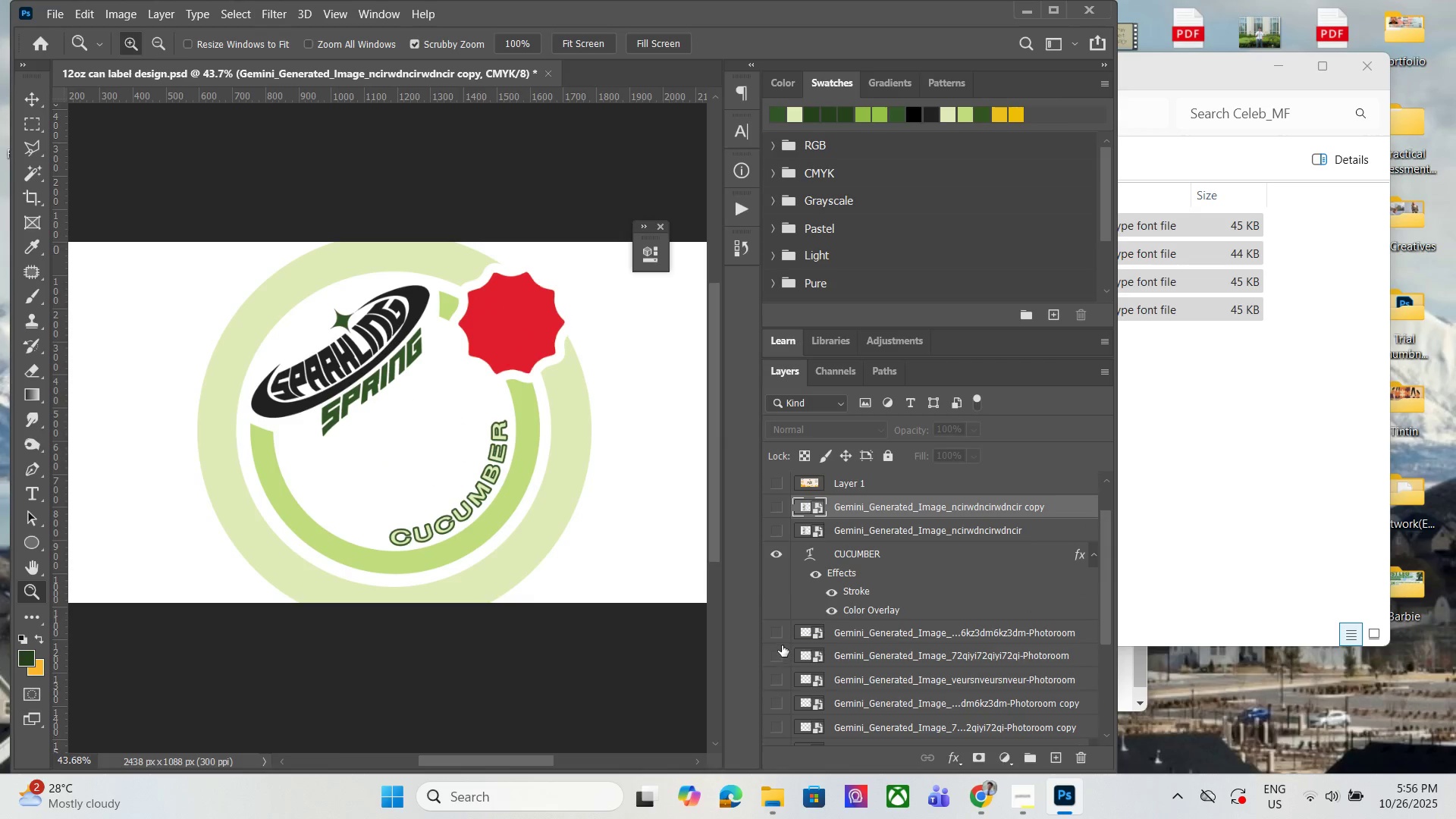 
double_click([782, 635])
 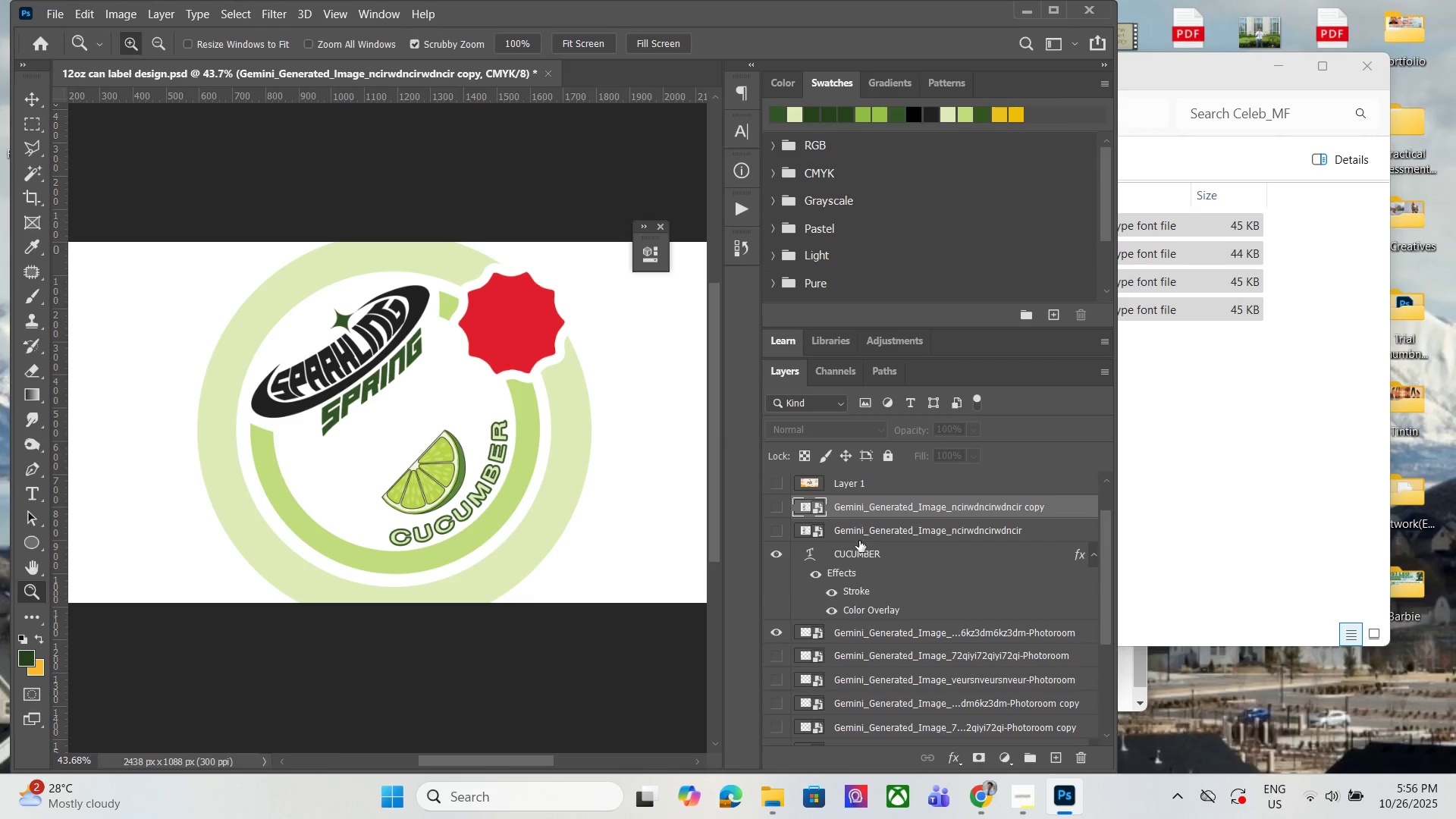 
left_click([861, 544])
 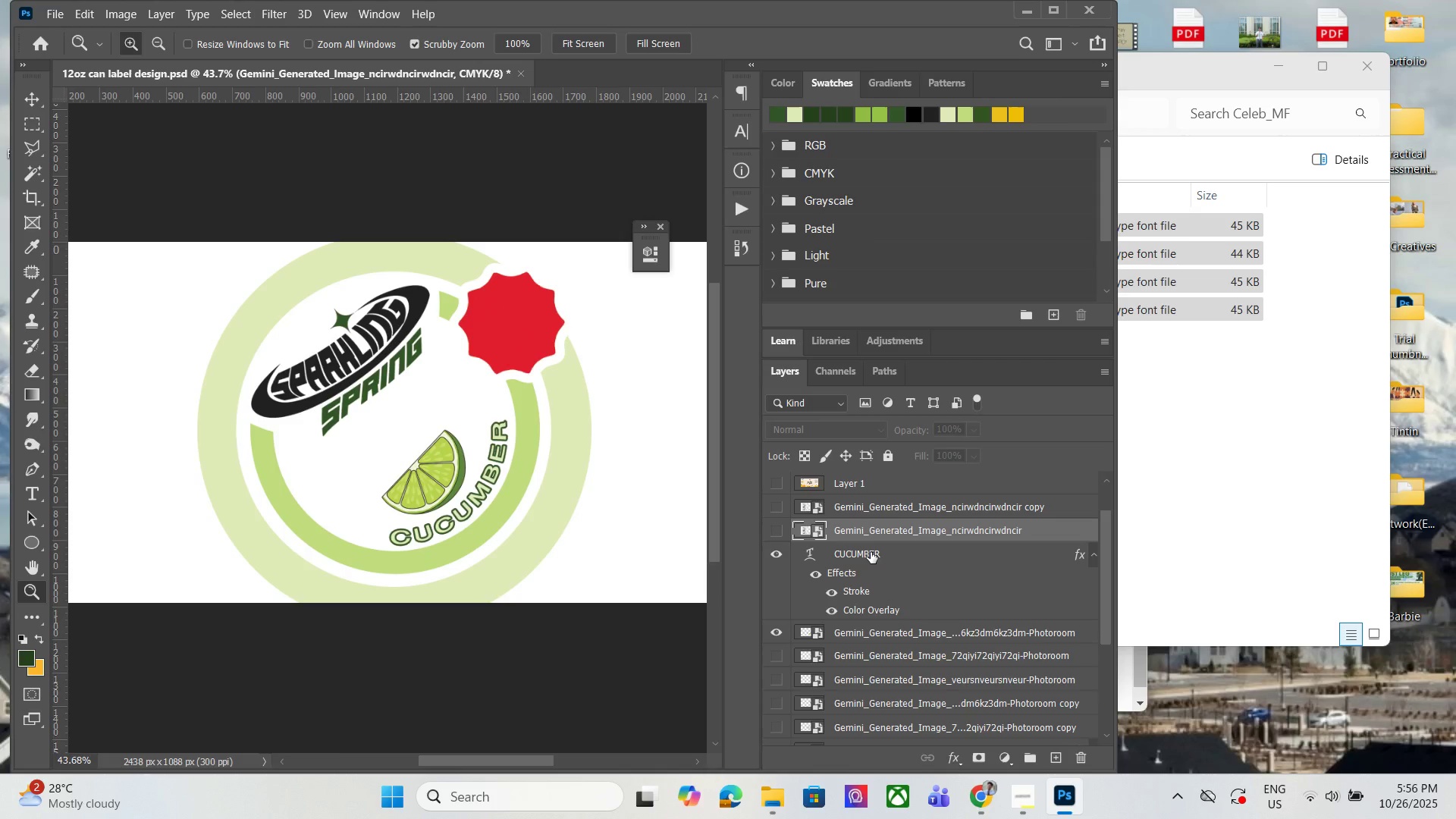 
left_click([871, 552])
 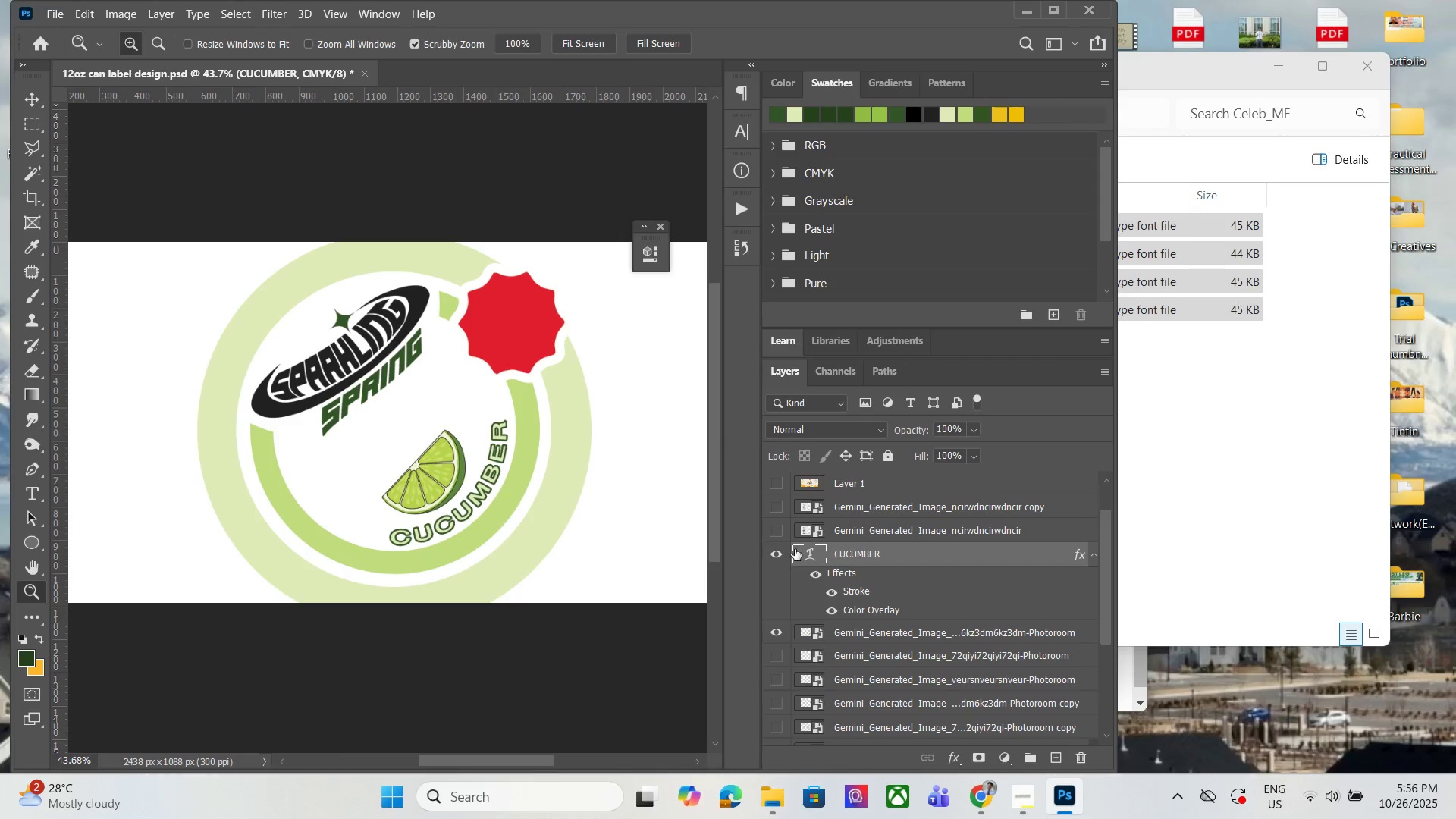 
left_click([795, 549])
 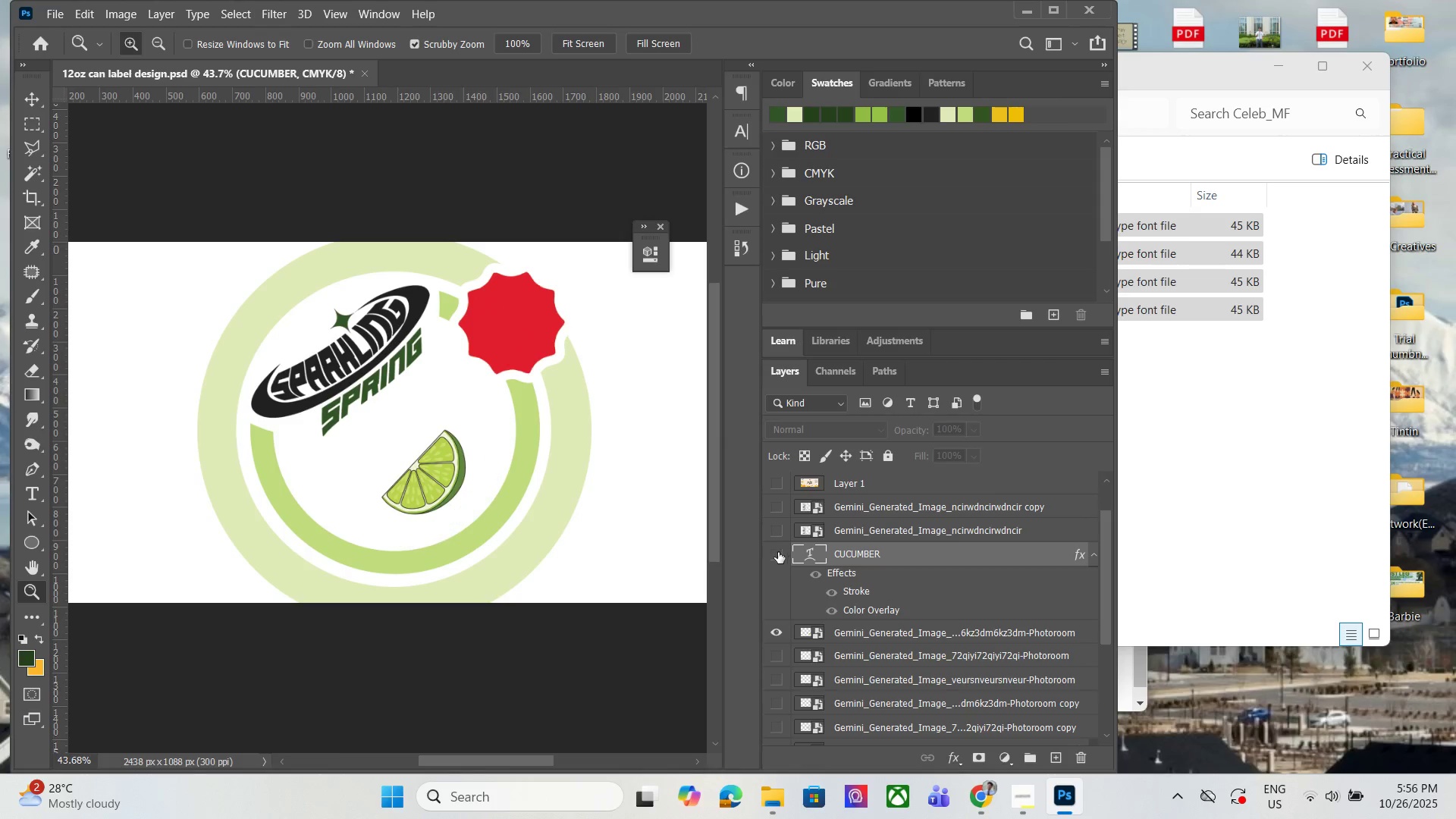 
double_click([778, 552])
 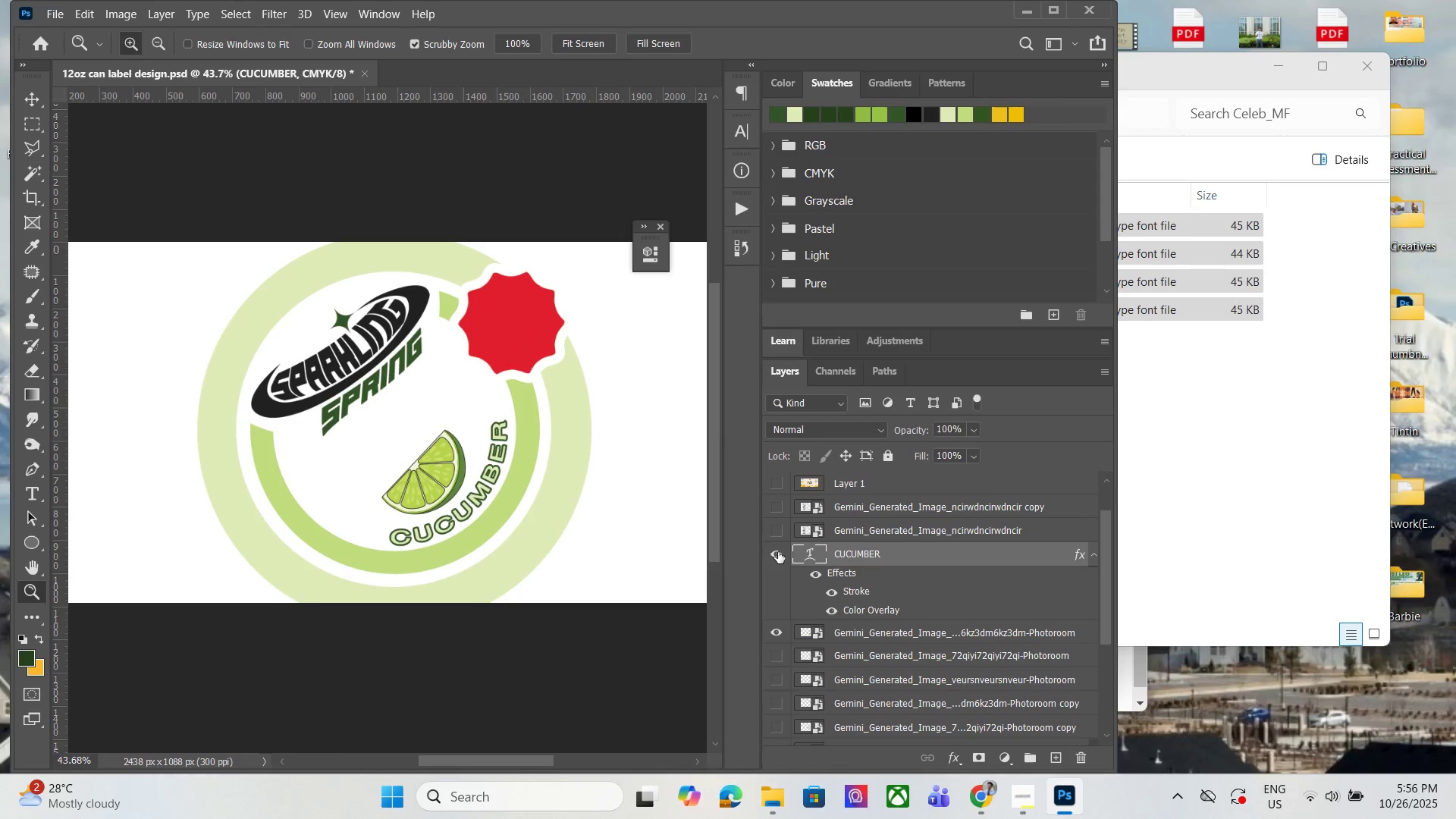 
key(Control+J)
 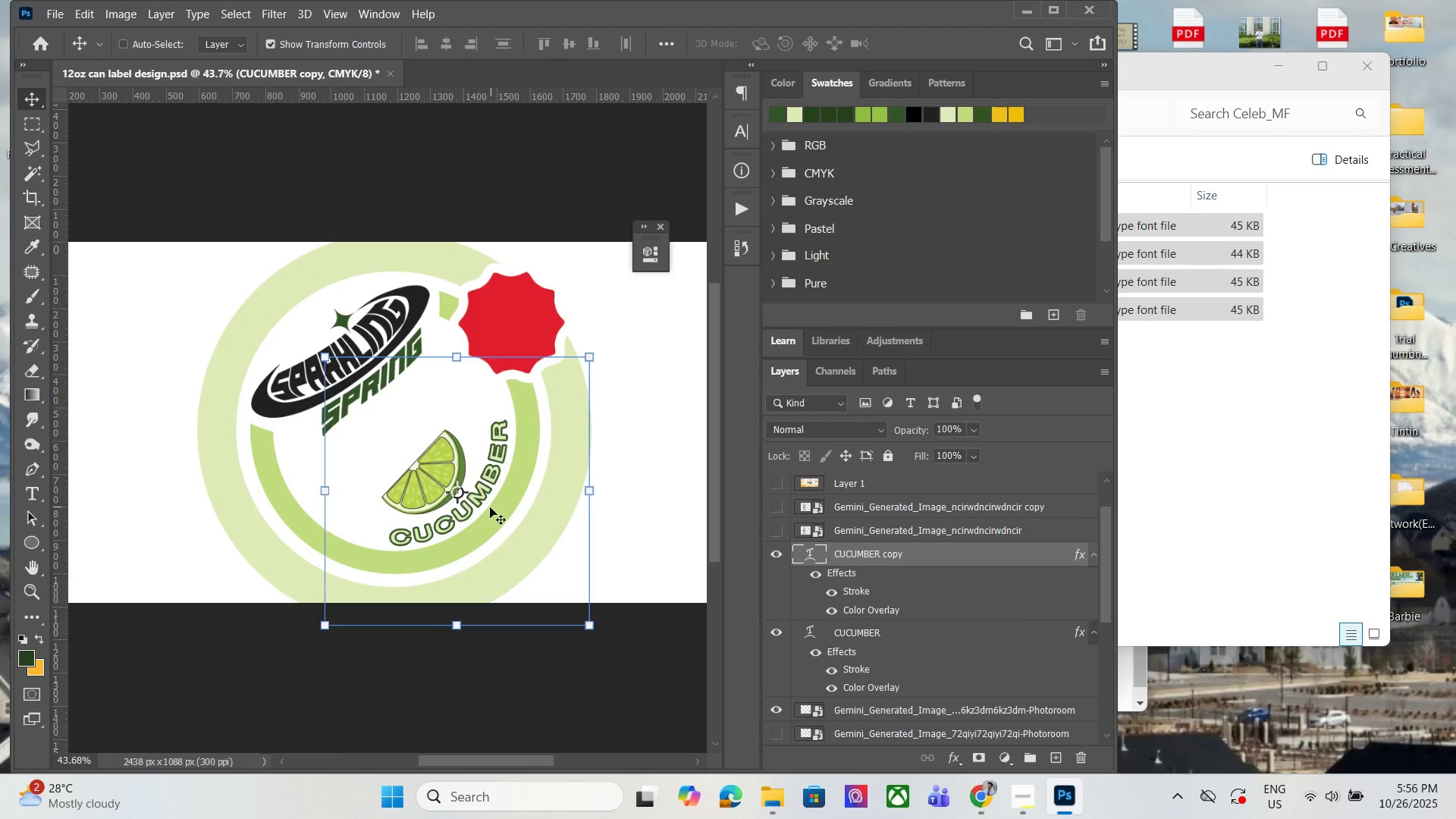 
wait(8.32)
 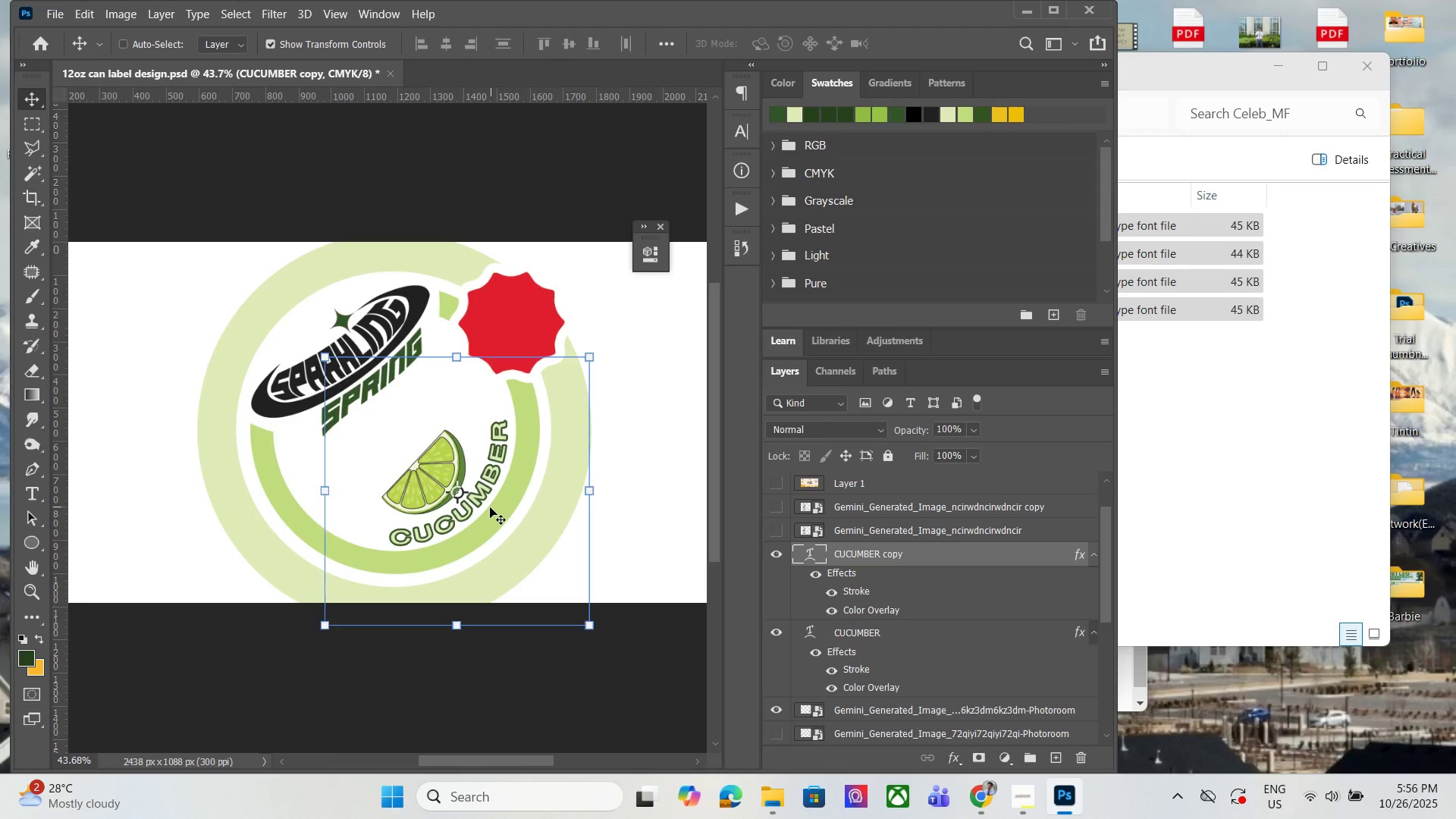 
left_click([33, 490])
 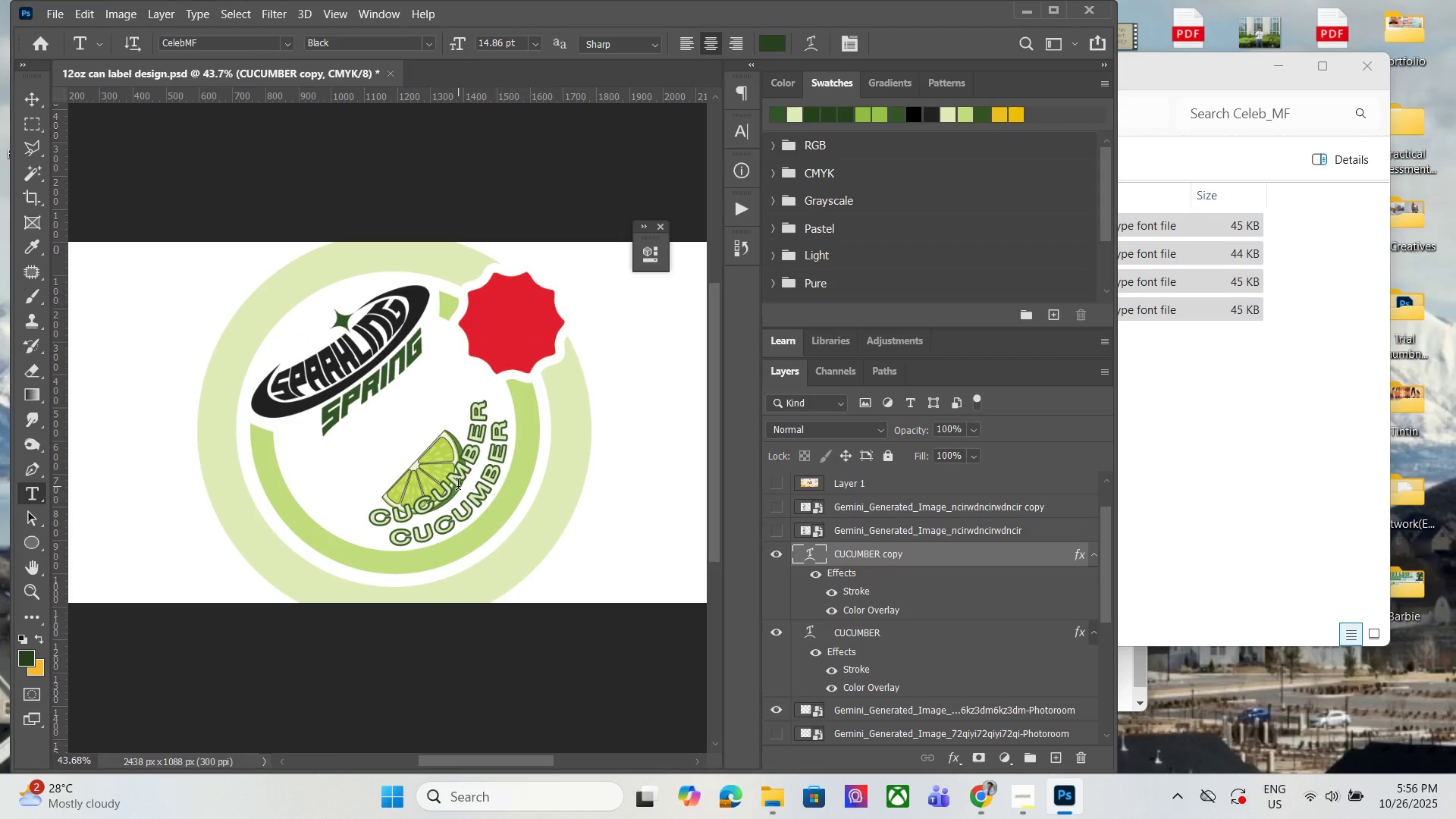 
left_click([458, 482])
 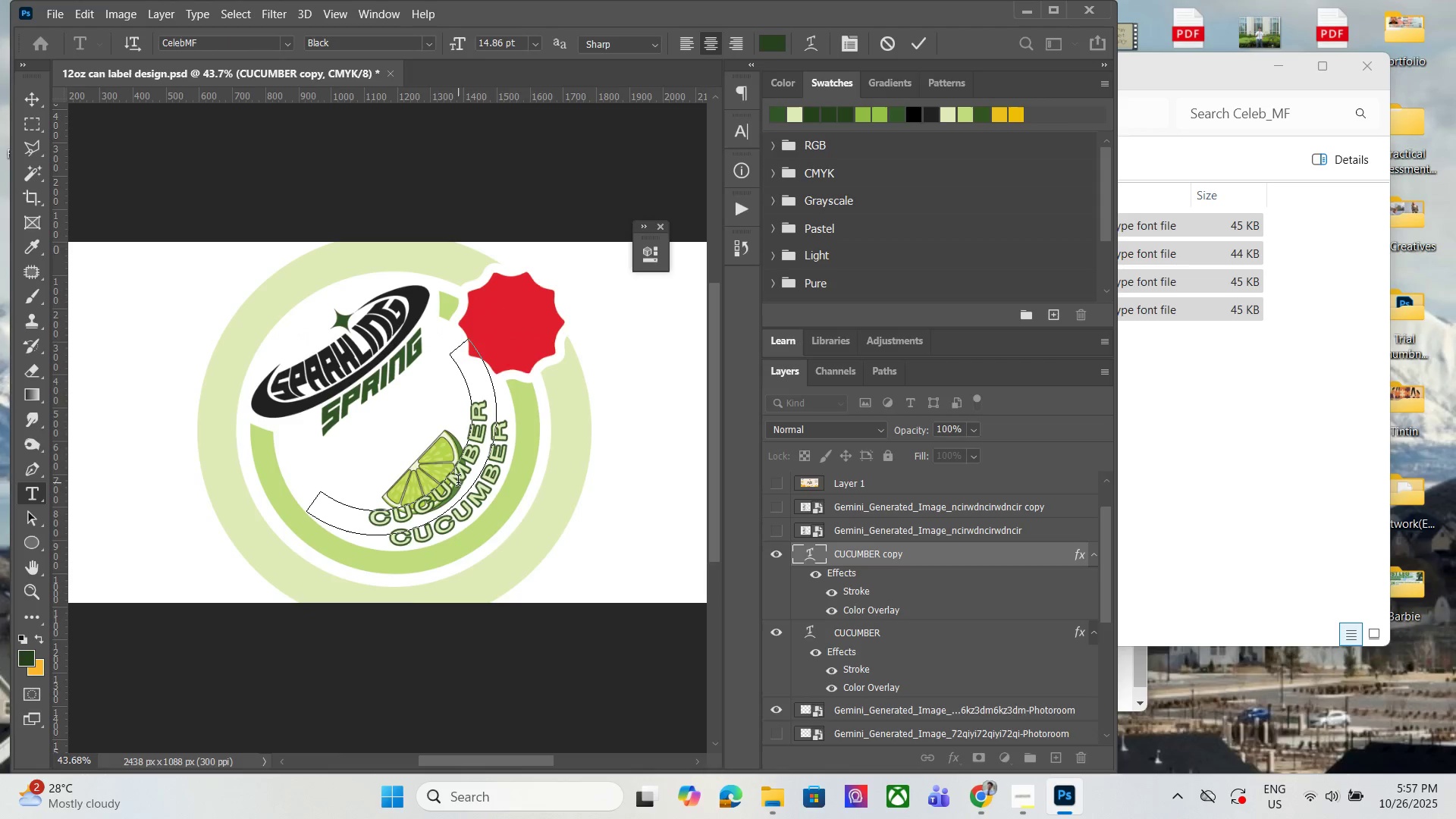 
key(Control+ControlLeft)
 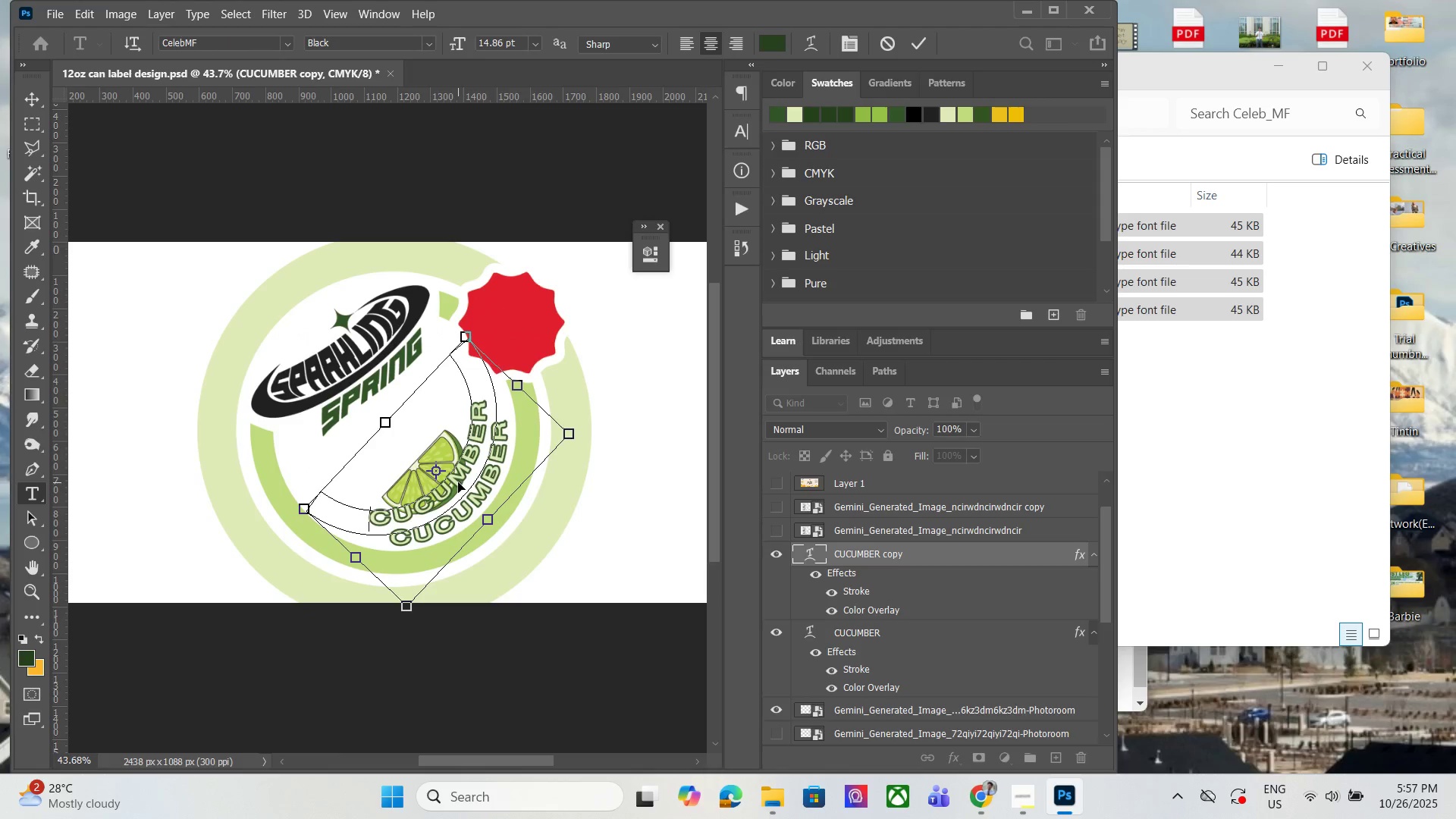 
key(Control+A)
 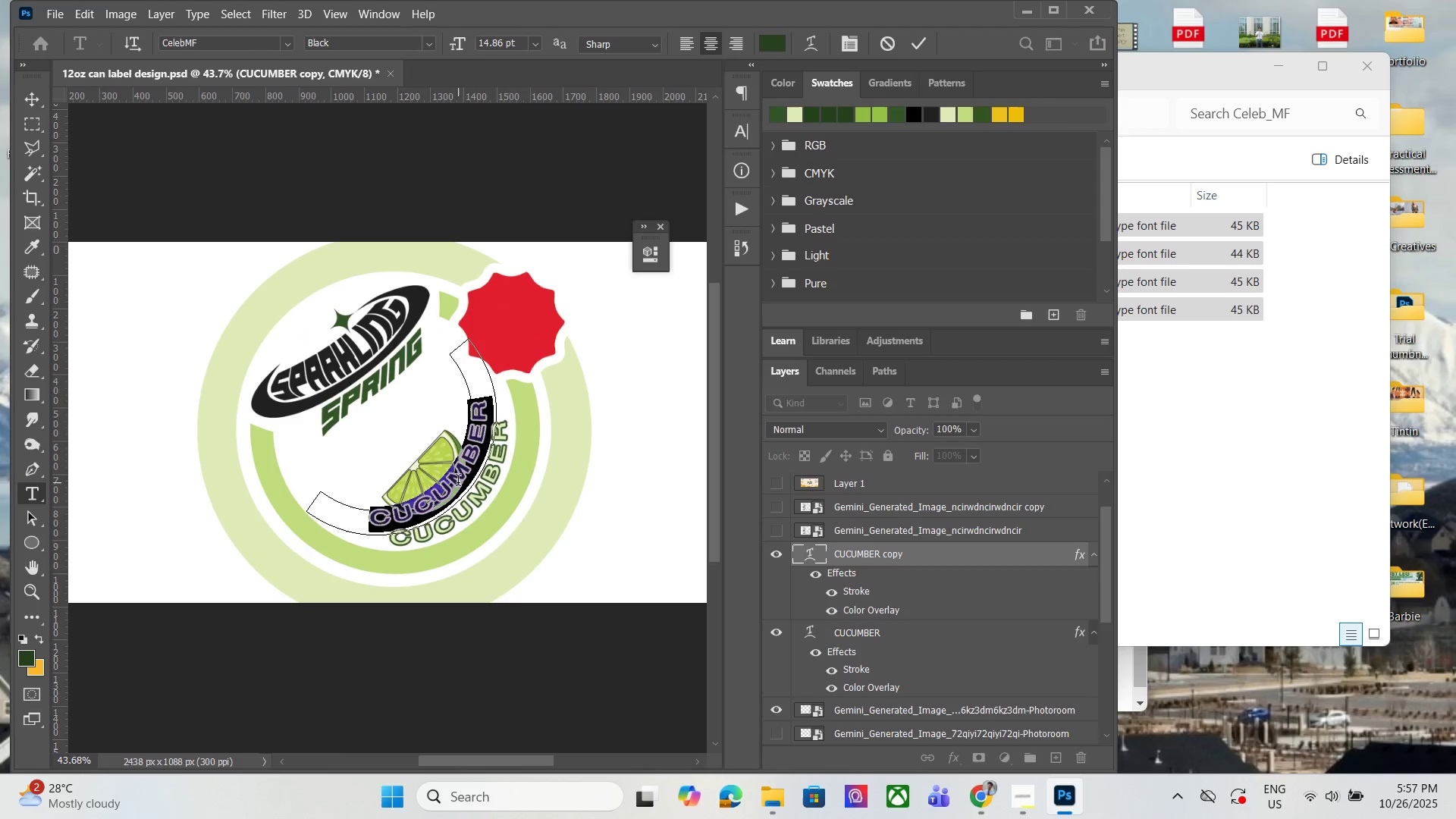 
type(LIME)
 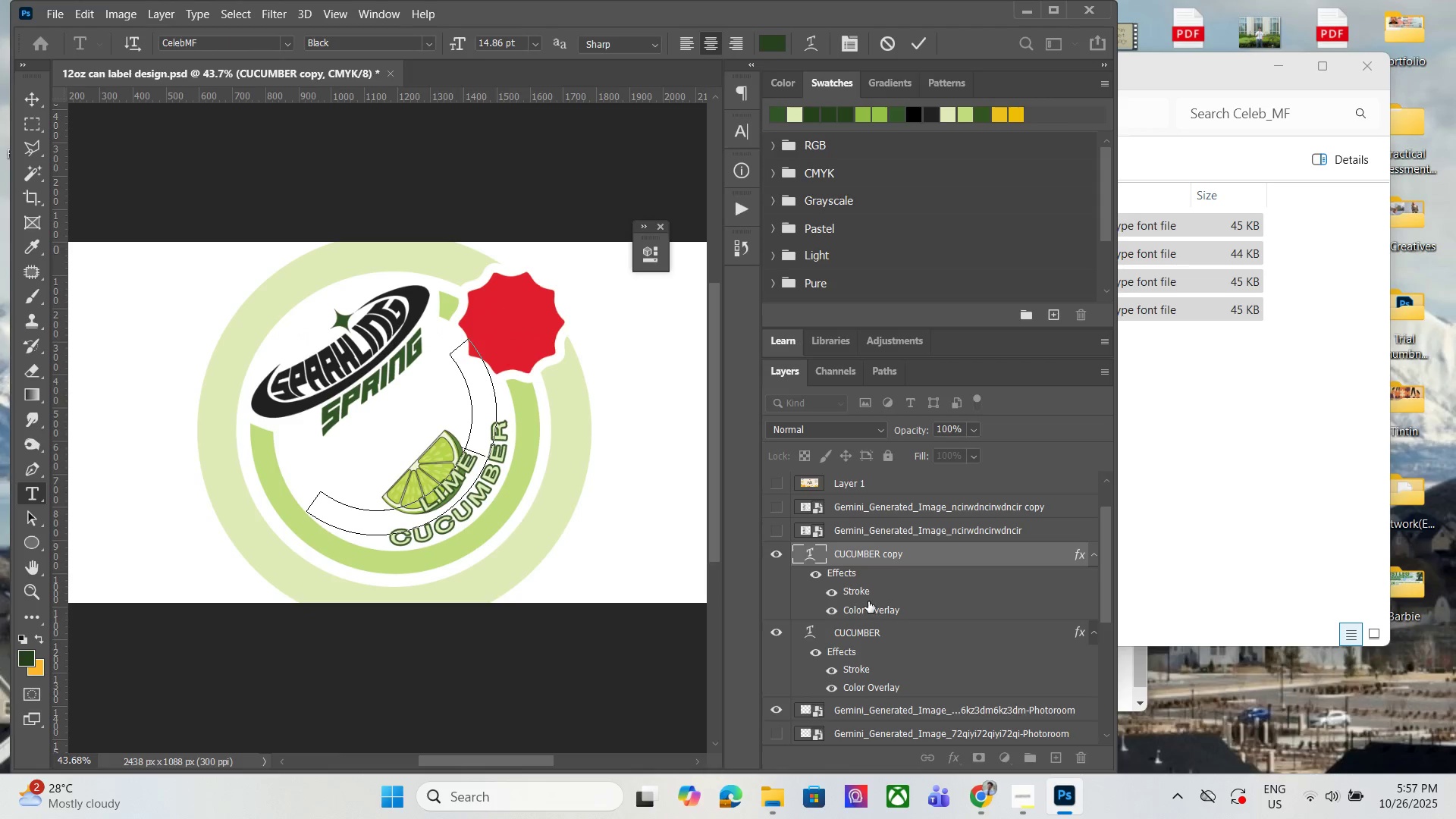 
double_click([875, 606])
 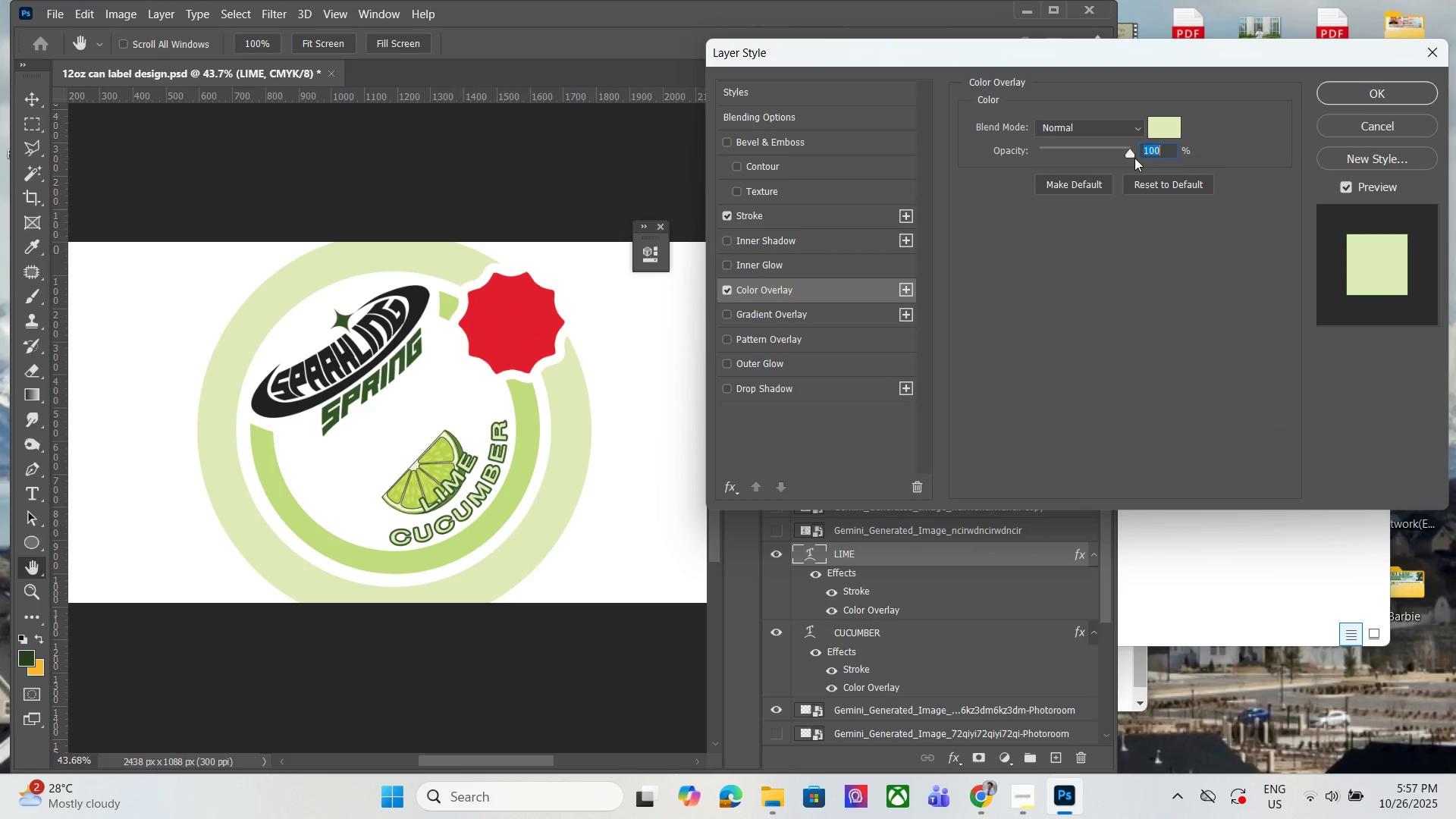 
left_click([1152, 125])
 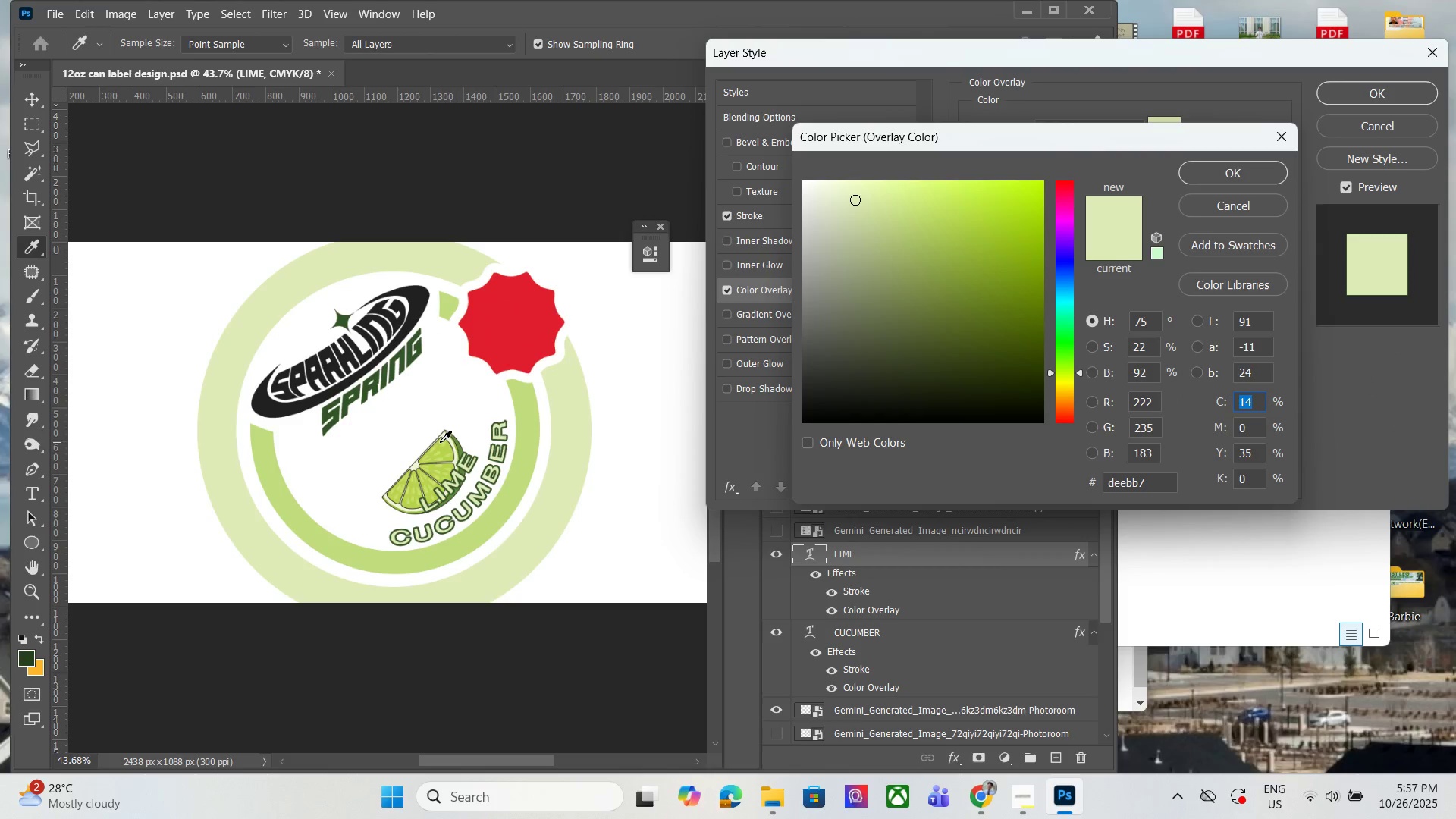 
left_click([438, 441])
 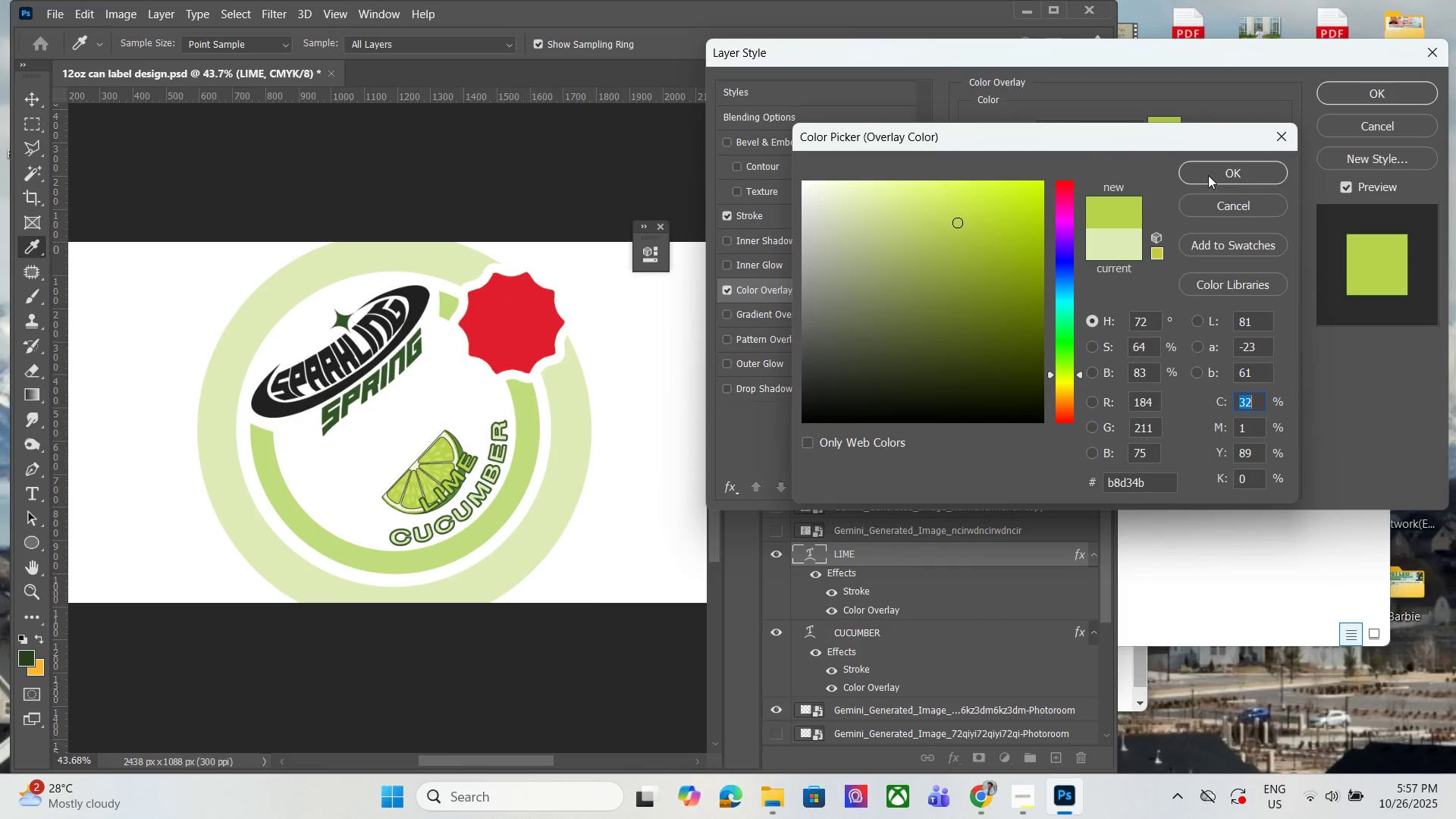 
left_click([1213, 171])
 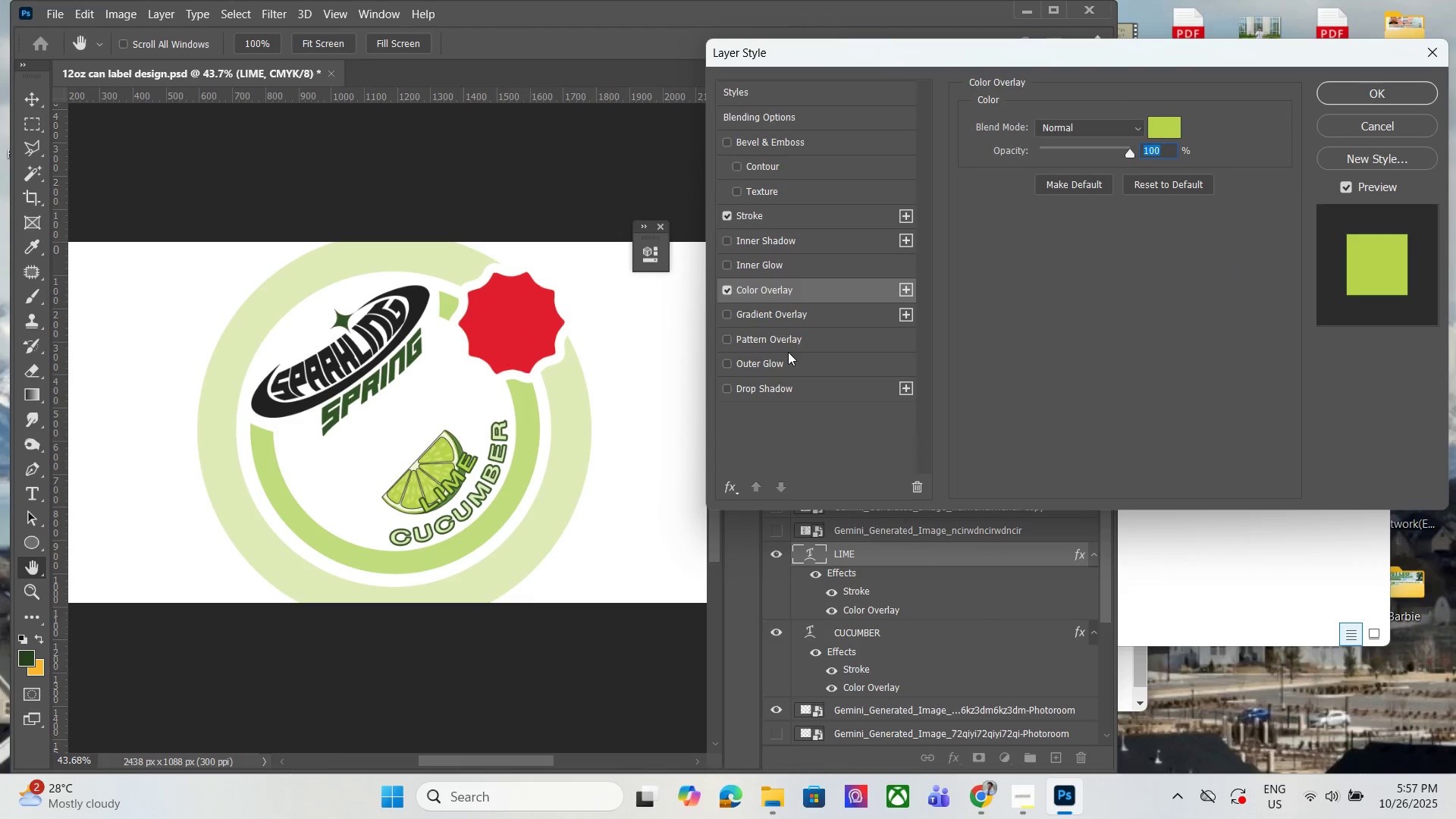 
left_click([792, 221])
 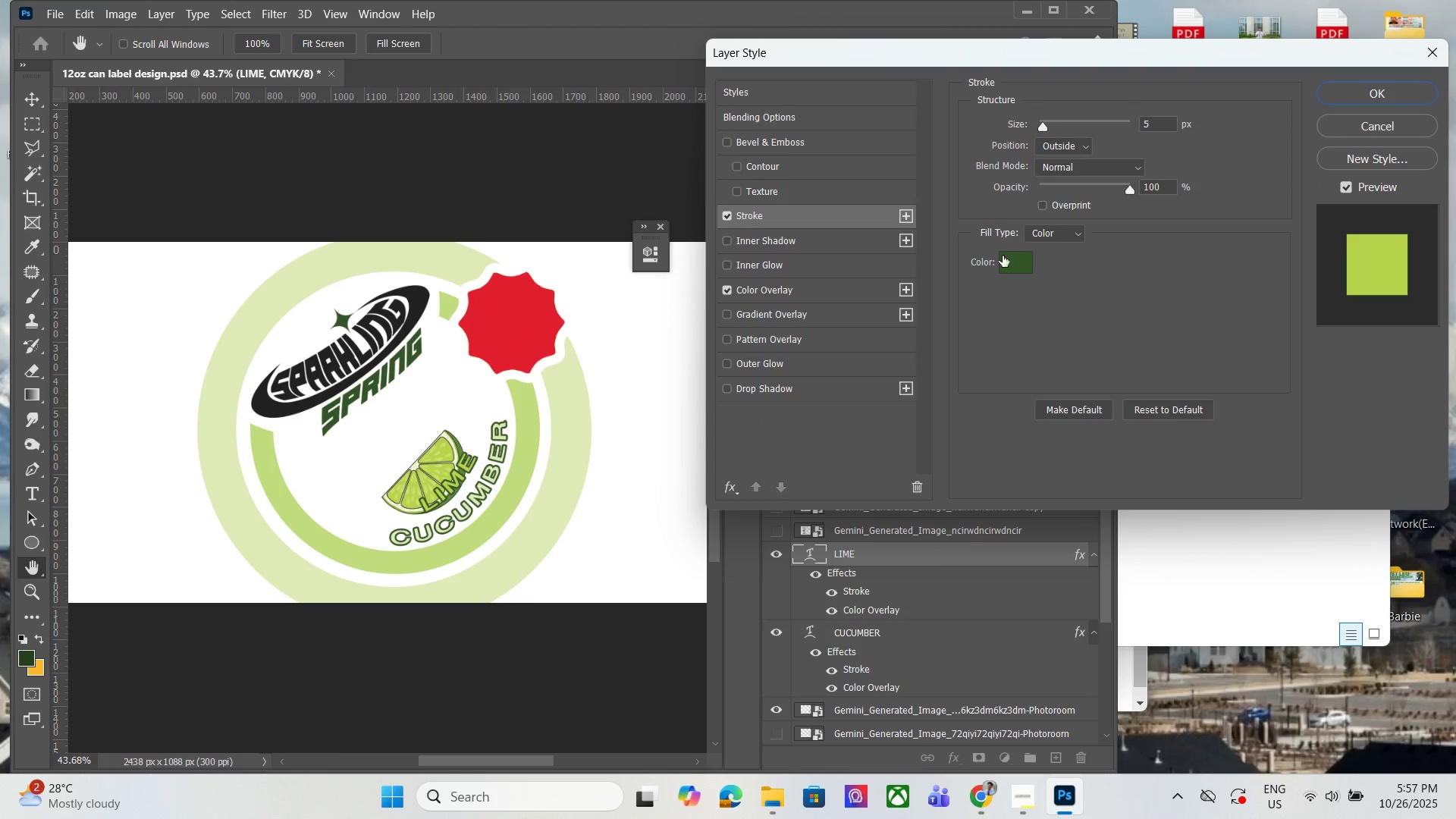 
left_click([1011, 261])
 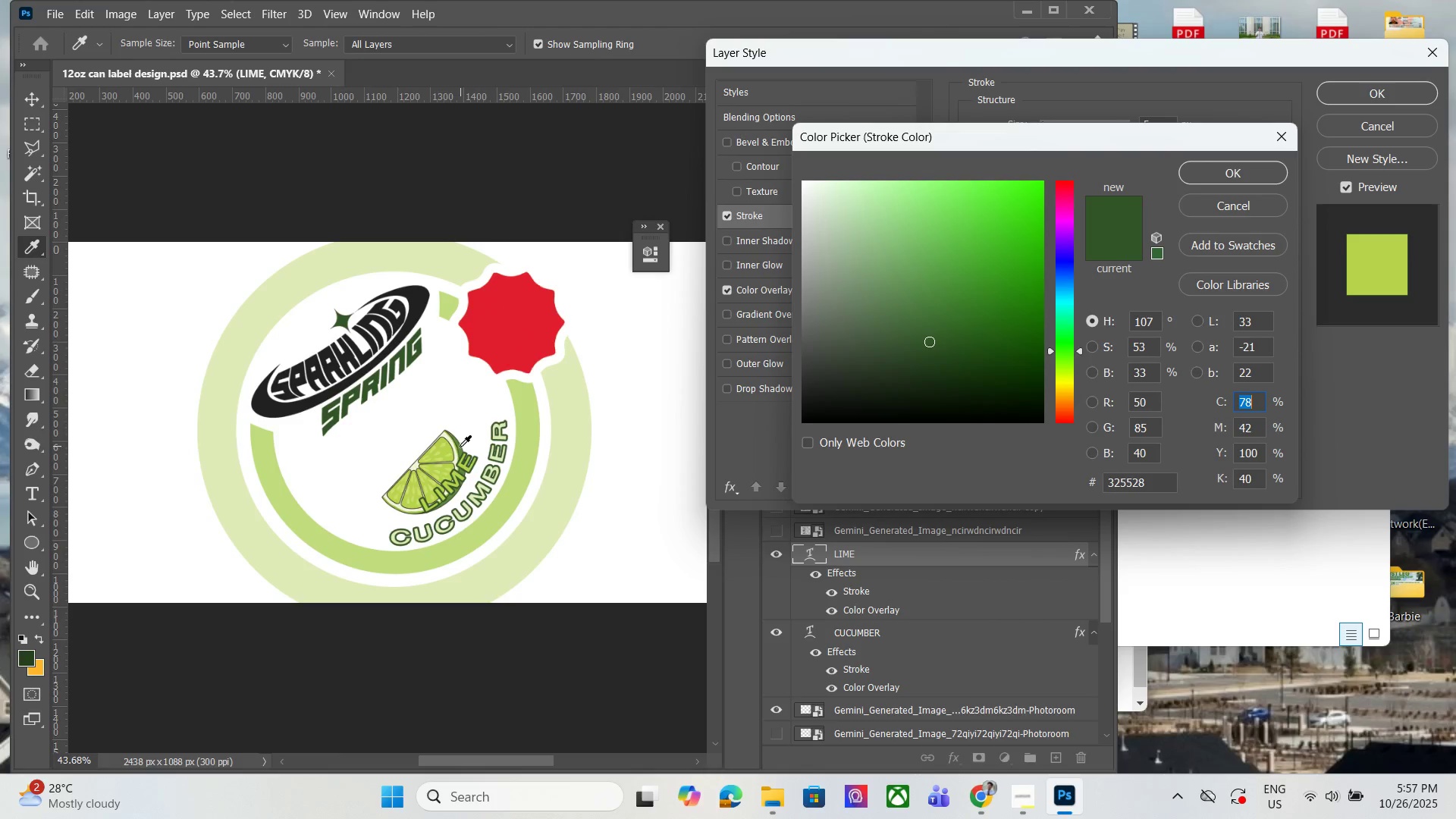 
left_click([460, 447])
 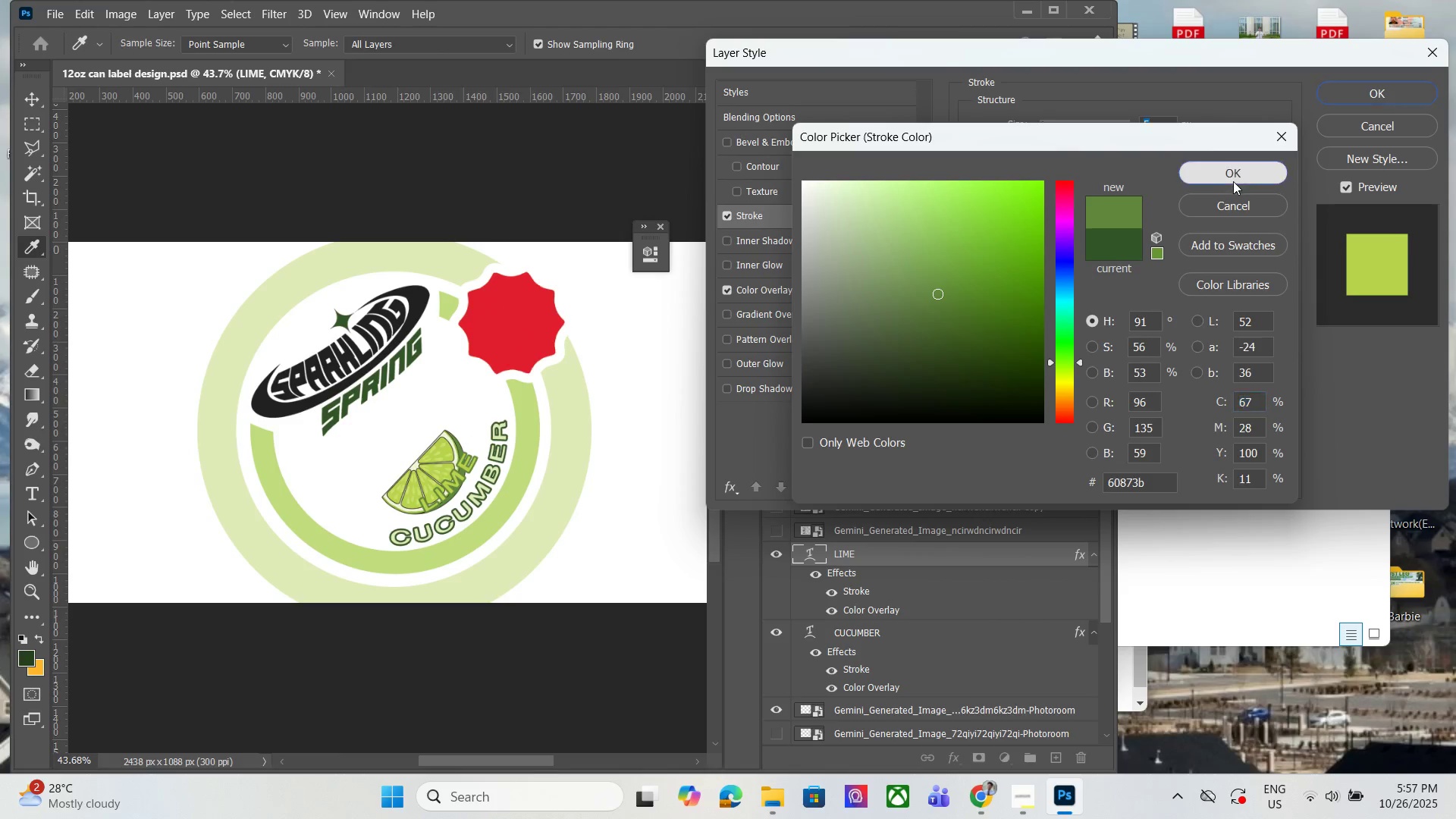 
left_click([1348, 89])
 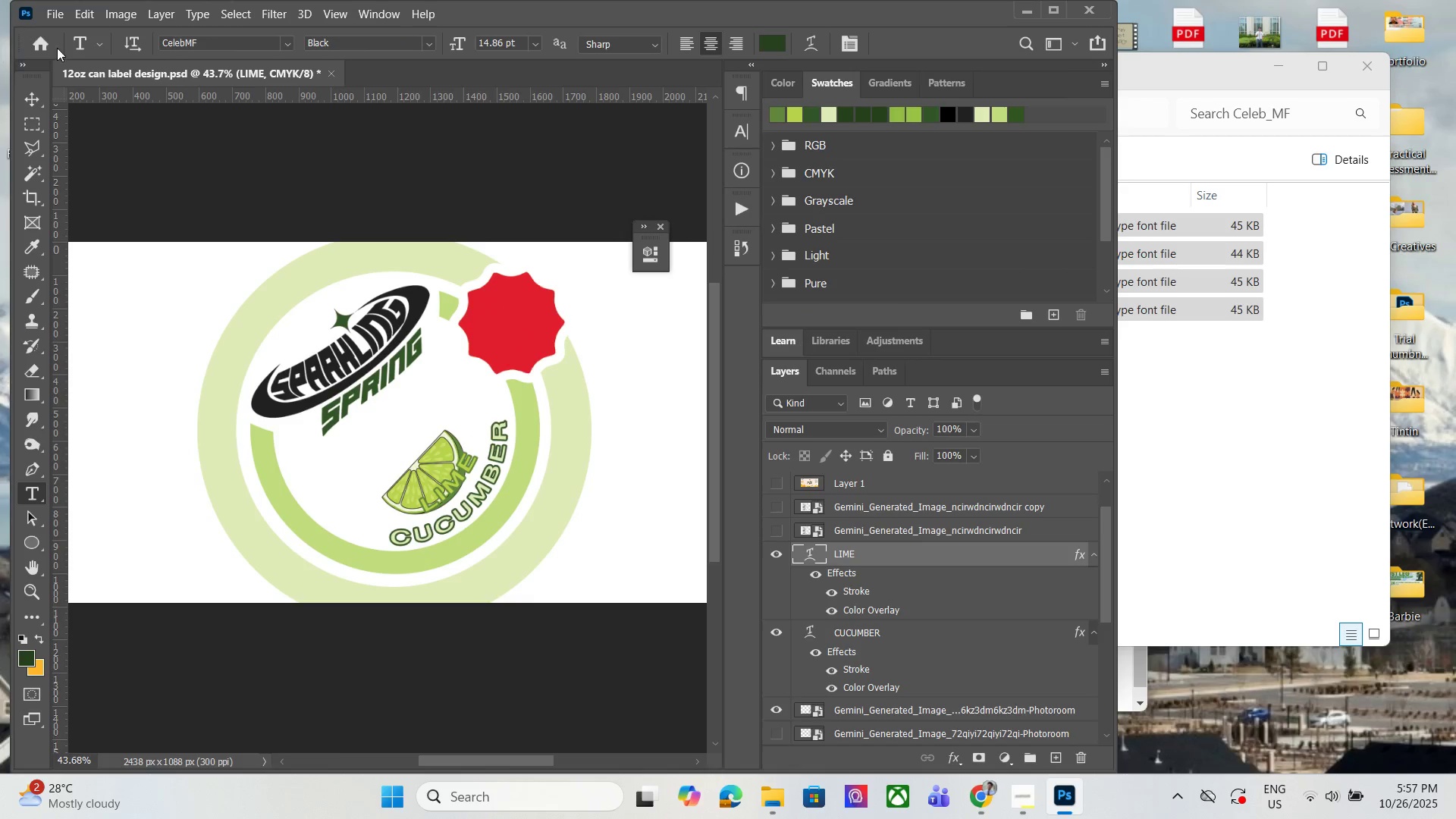 
left_click([36, 95])
 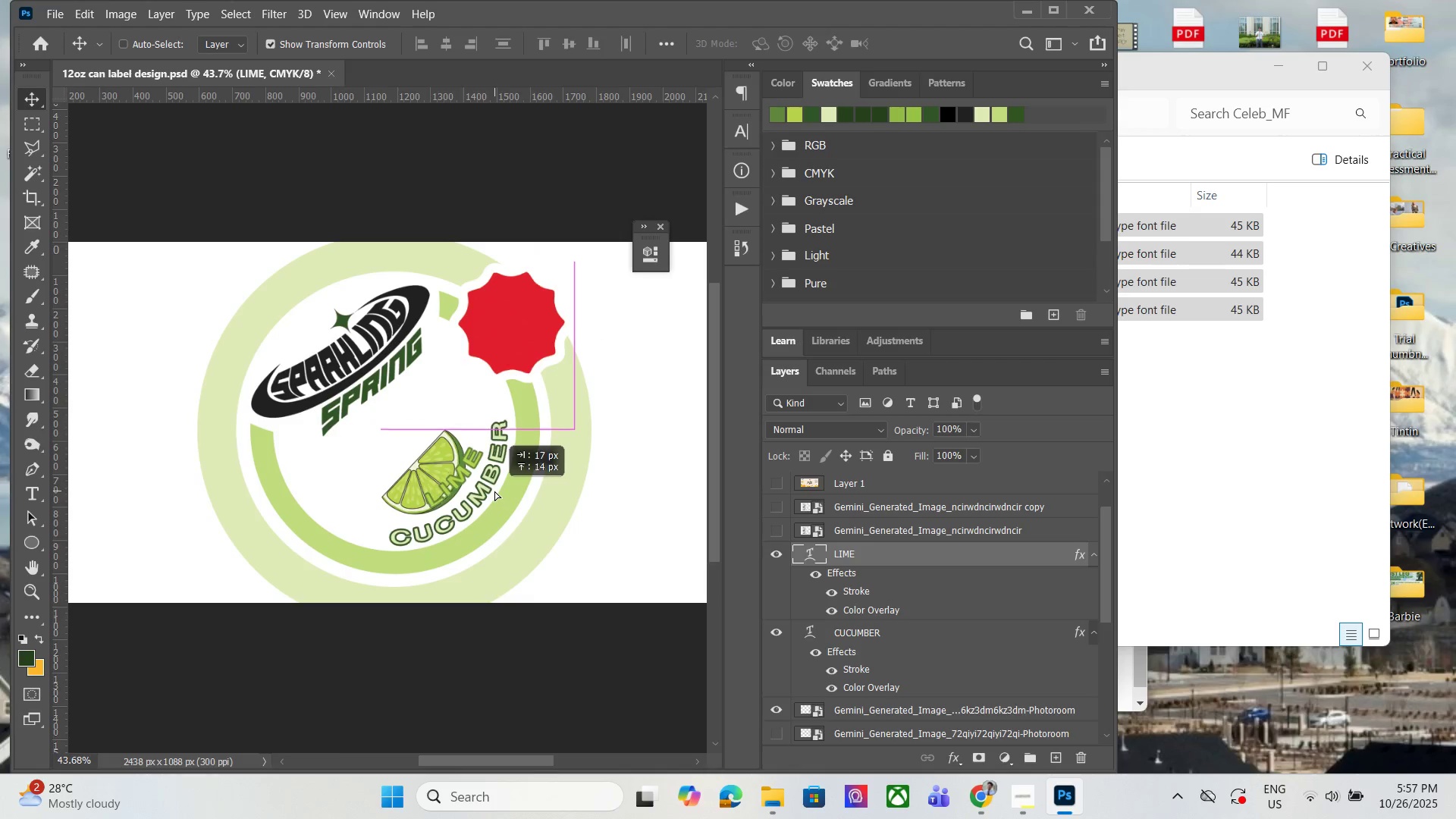 
wait(12.42)
 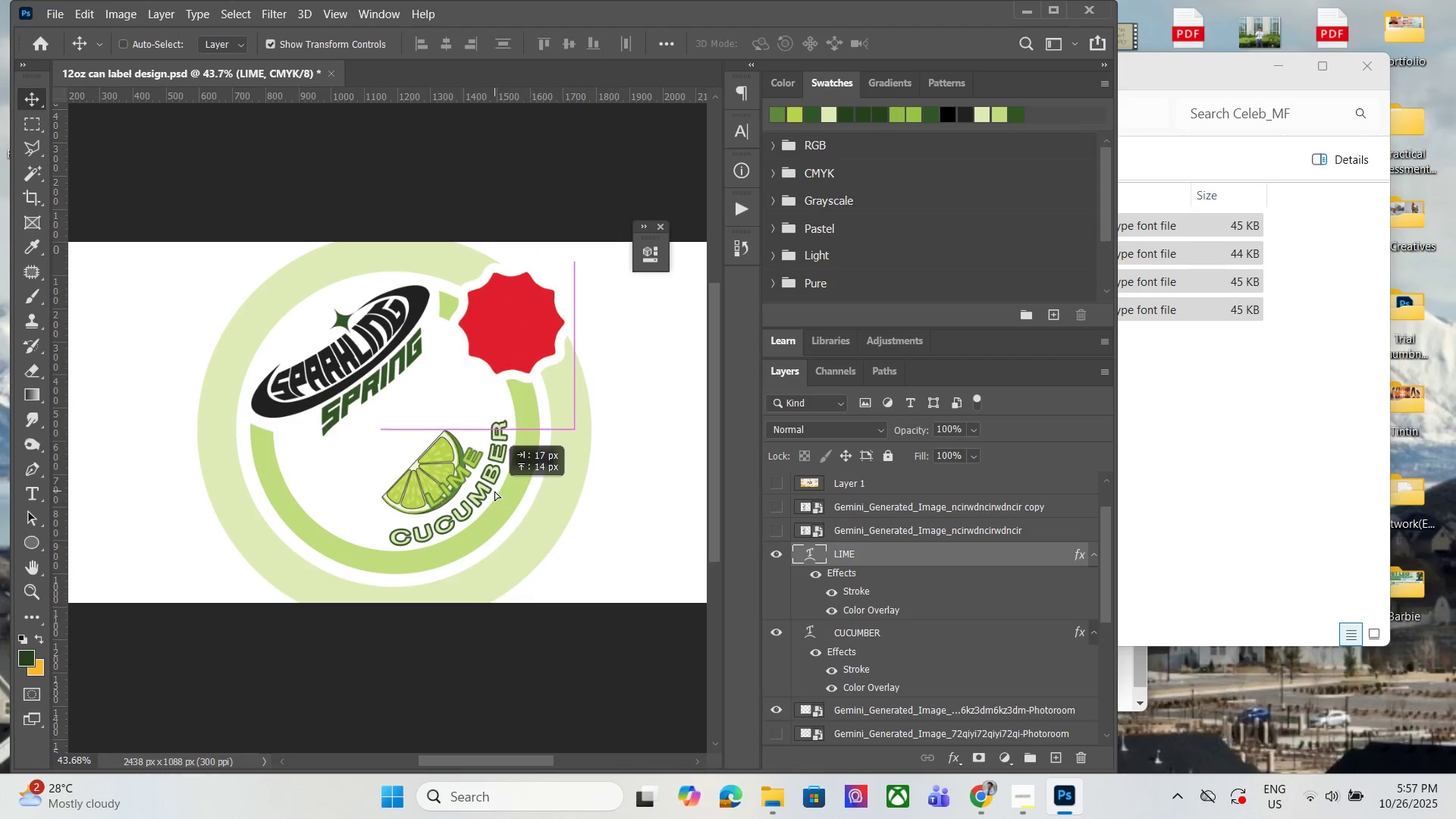 
left_click([437, 324])
 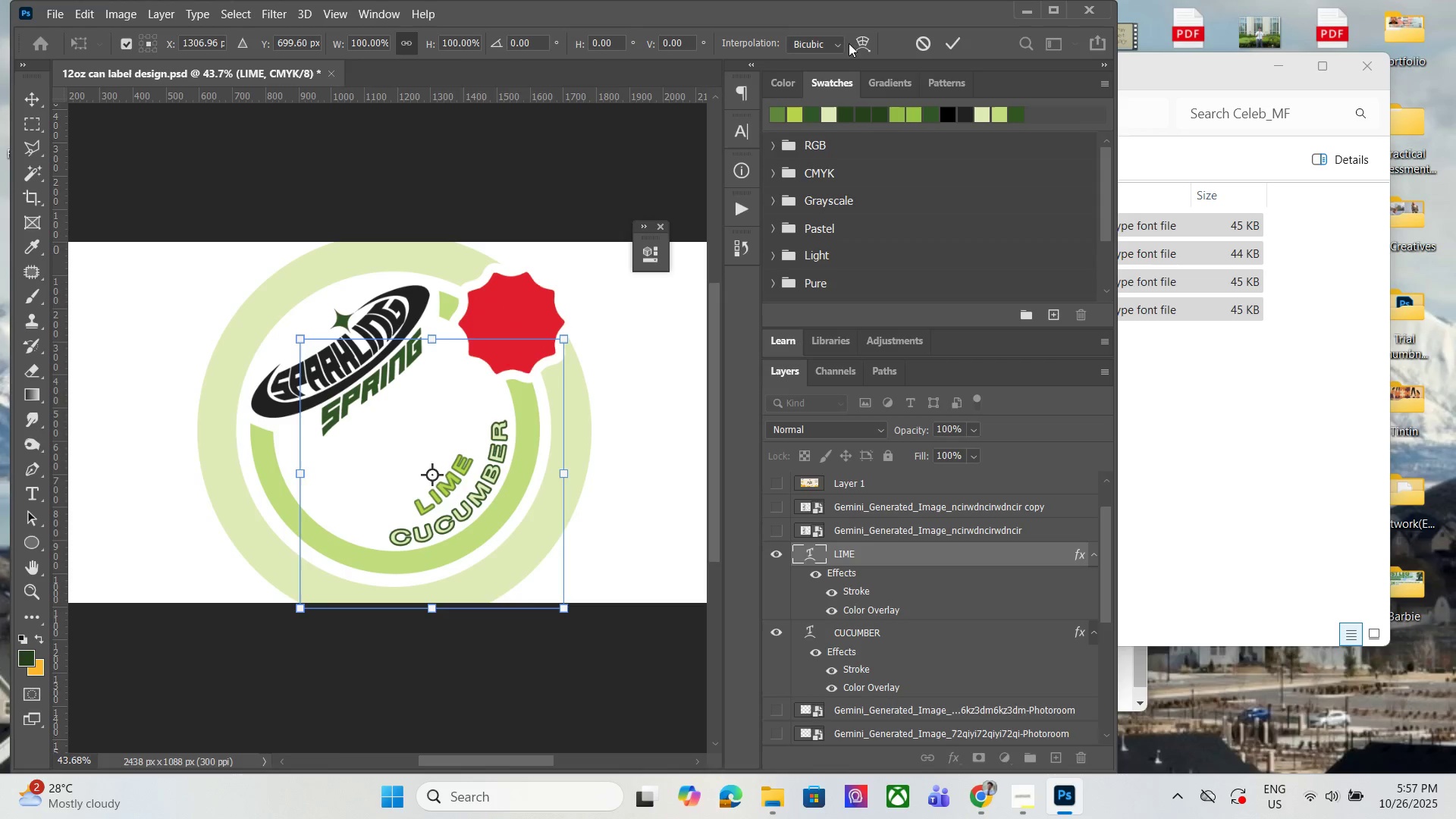 
left_click([862, 43])
 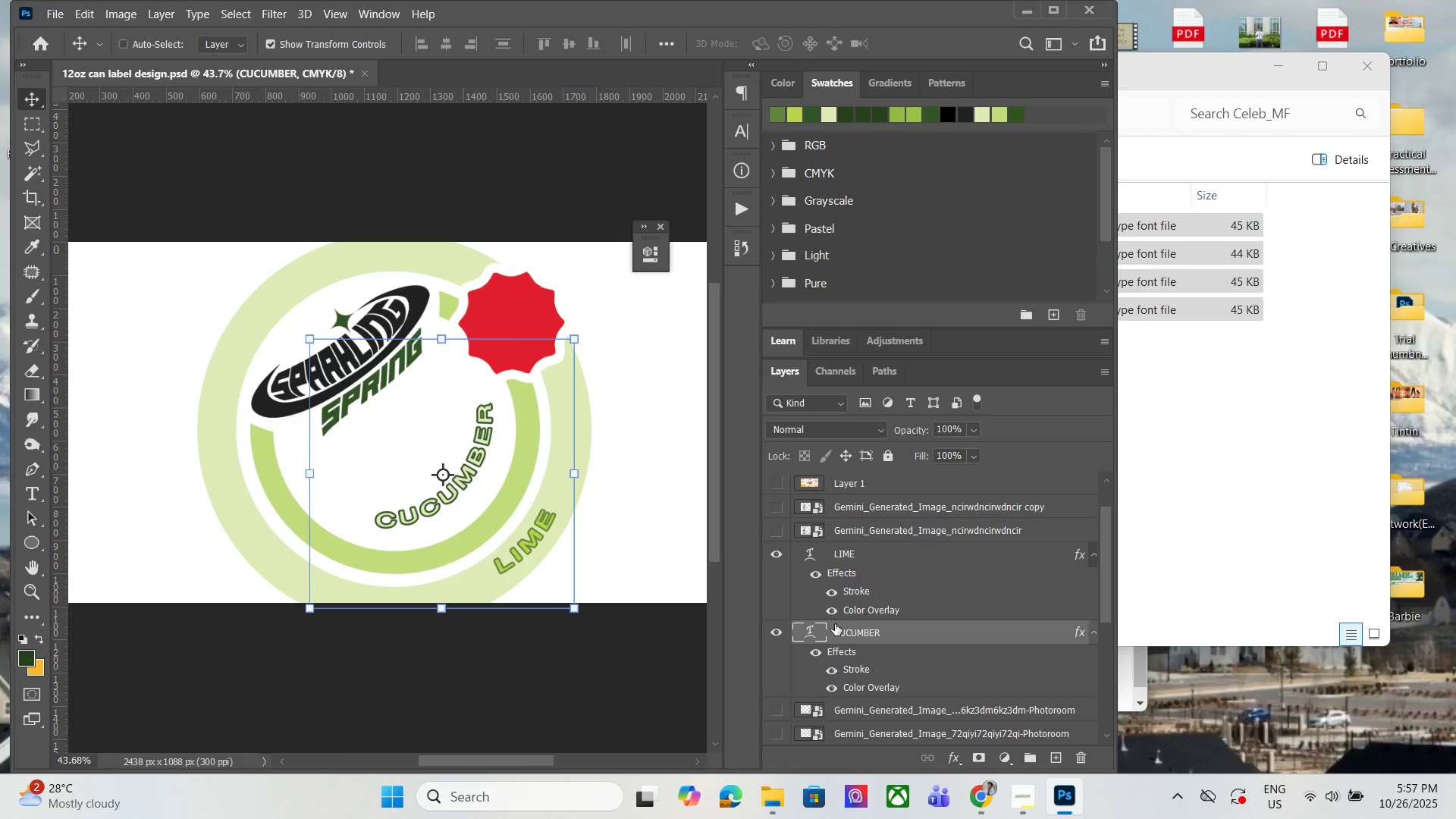 
wait(30.24)
 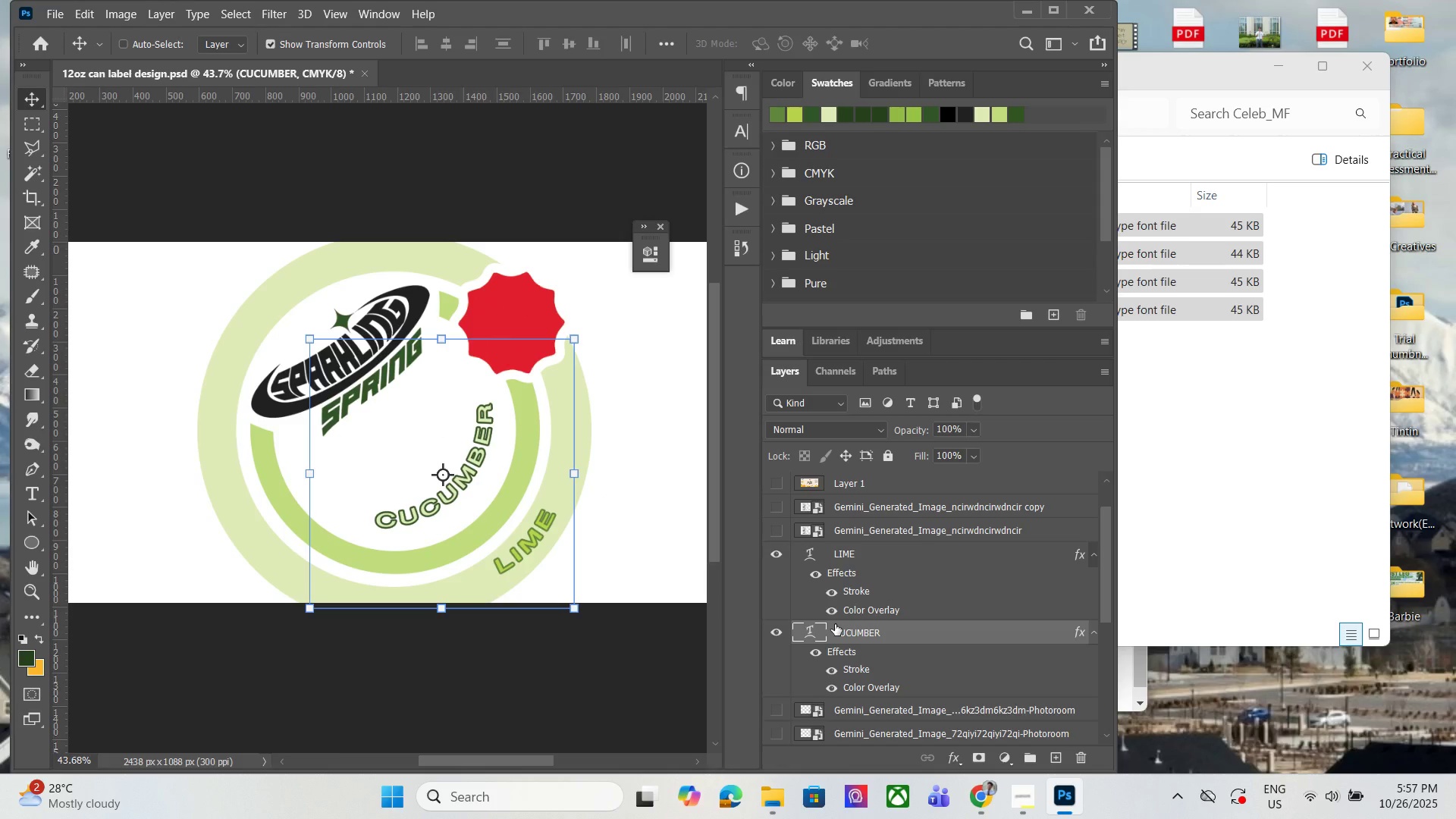 
left_click([441, 318])
 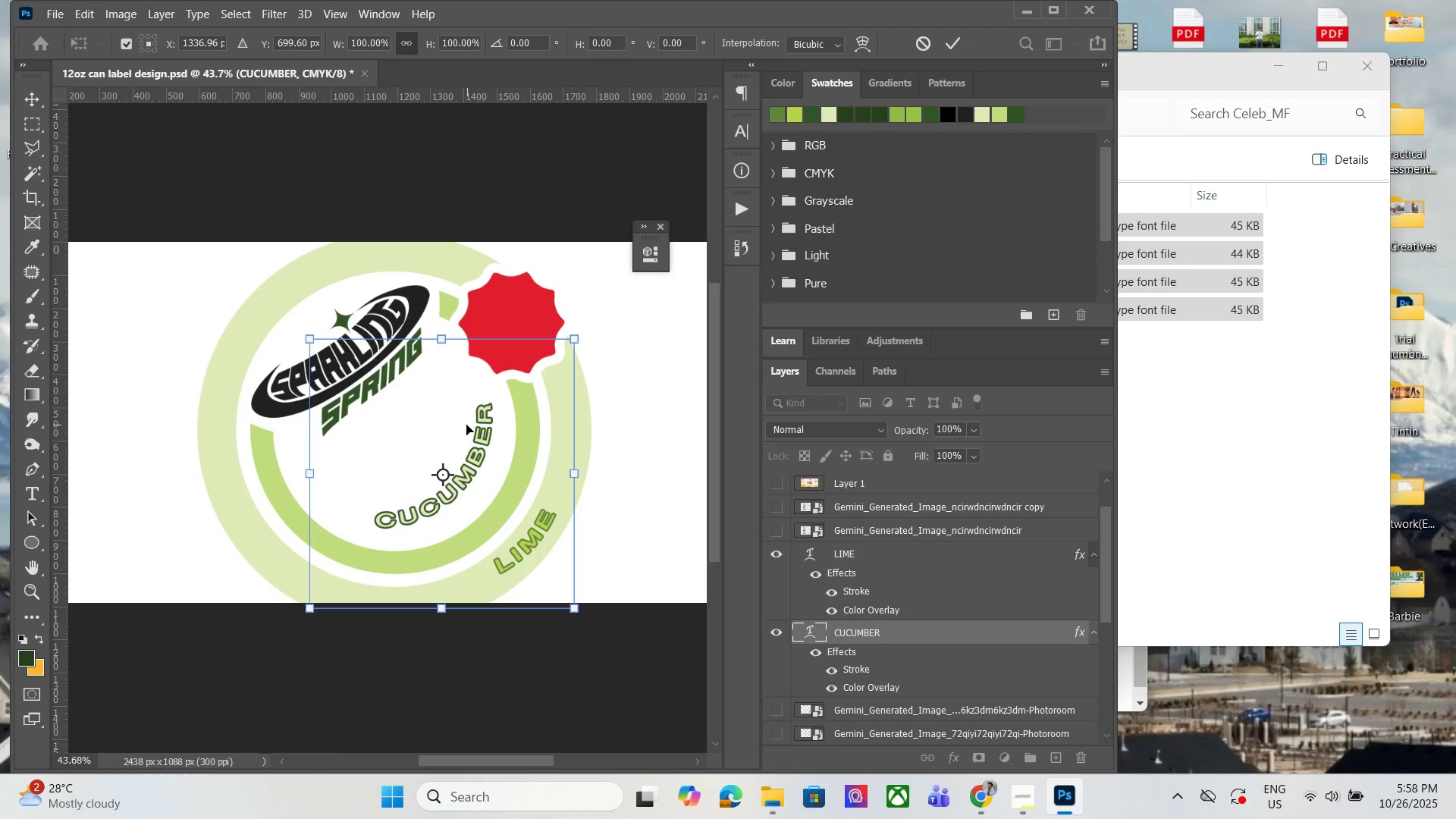 
right_click([466, 425])
 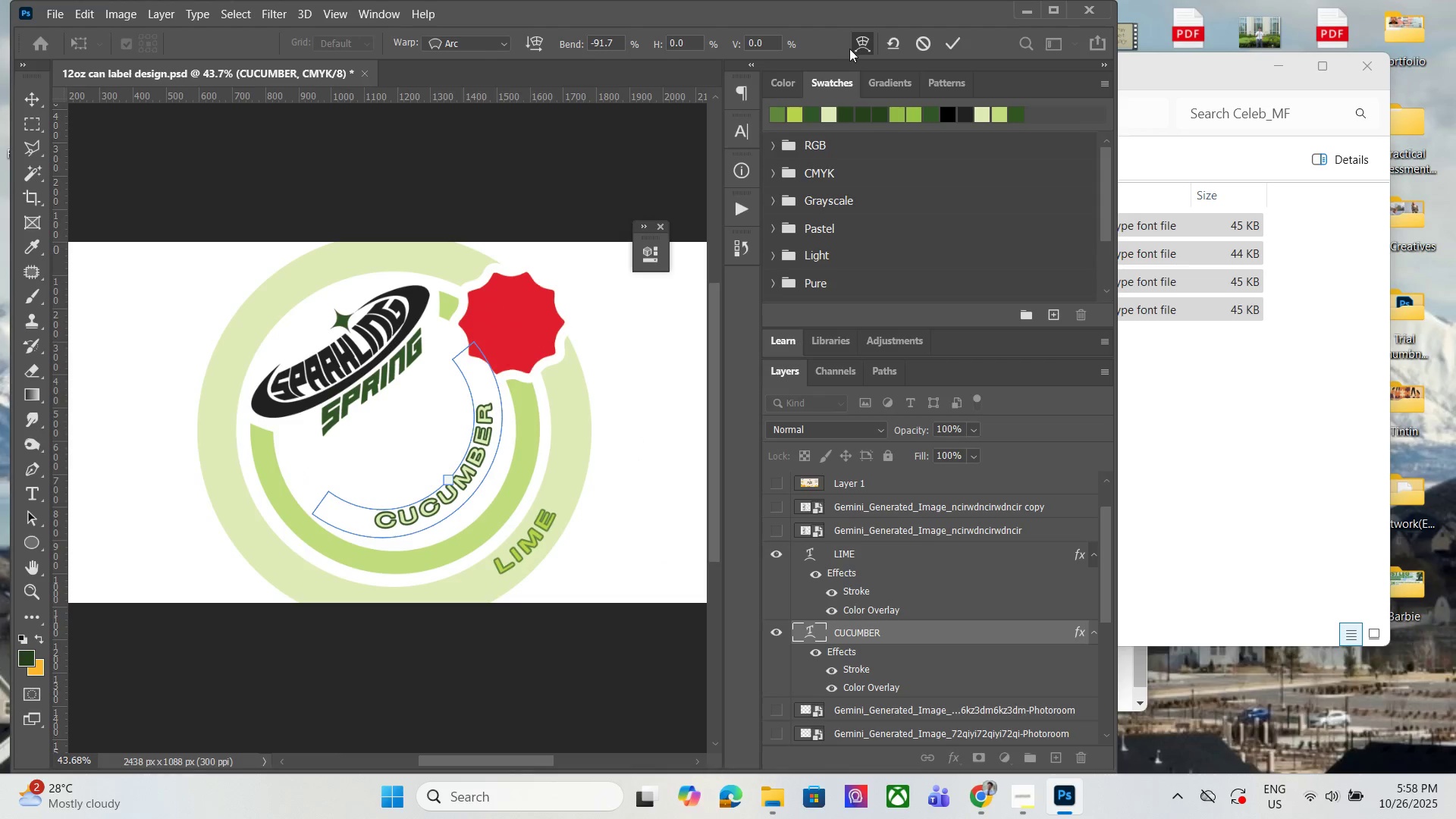 
left_click([504, 46])
 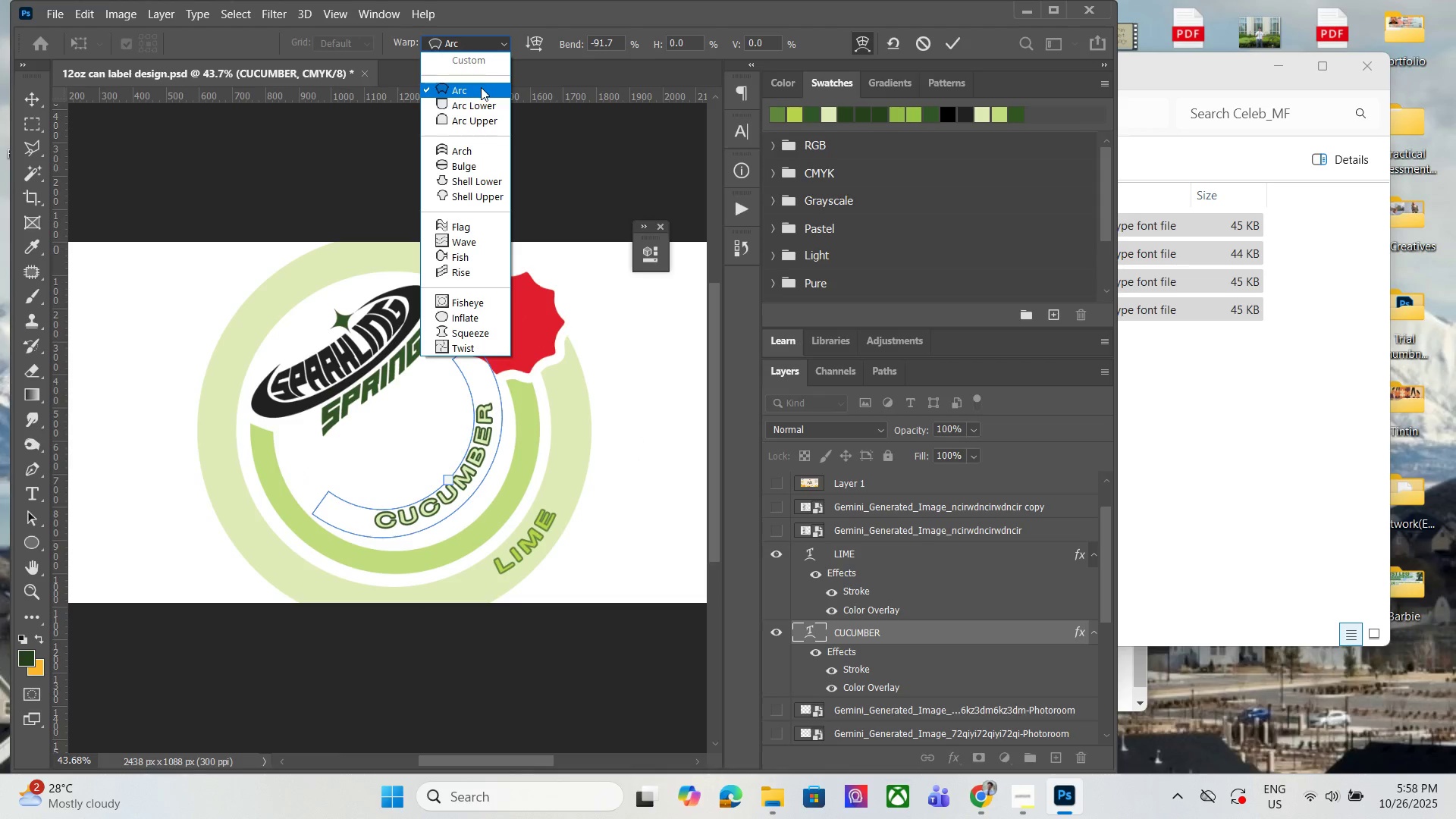 
left_click([481, 87])
 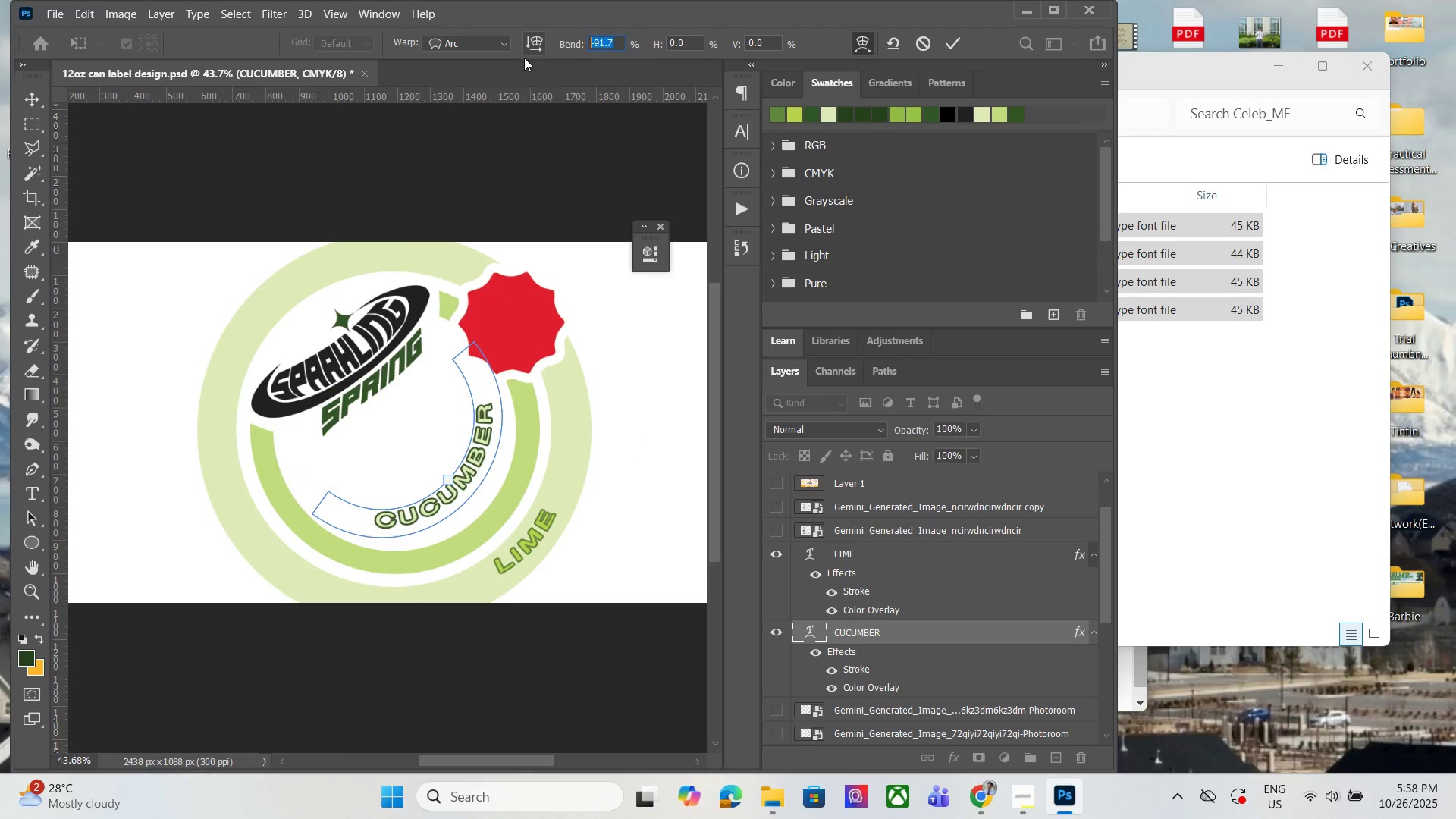 
key(0)
 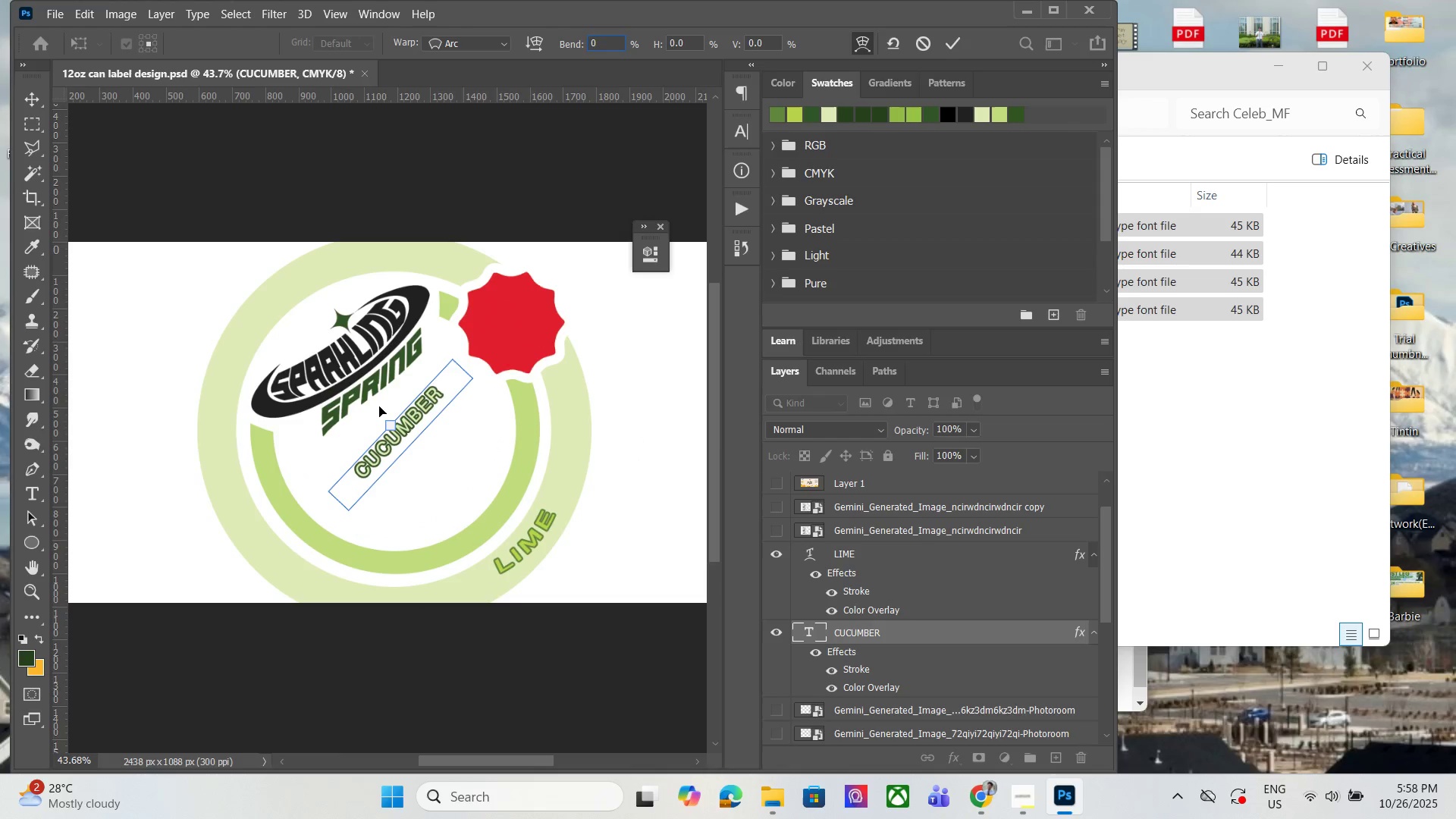 
double_click([381, 415])
 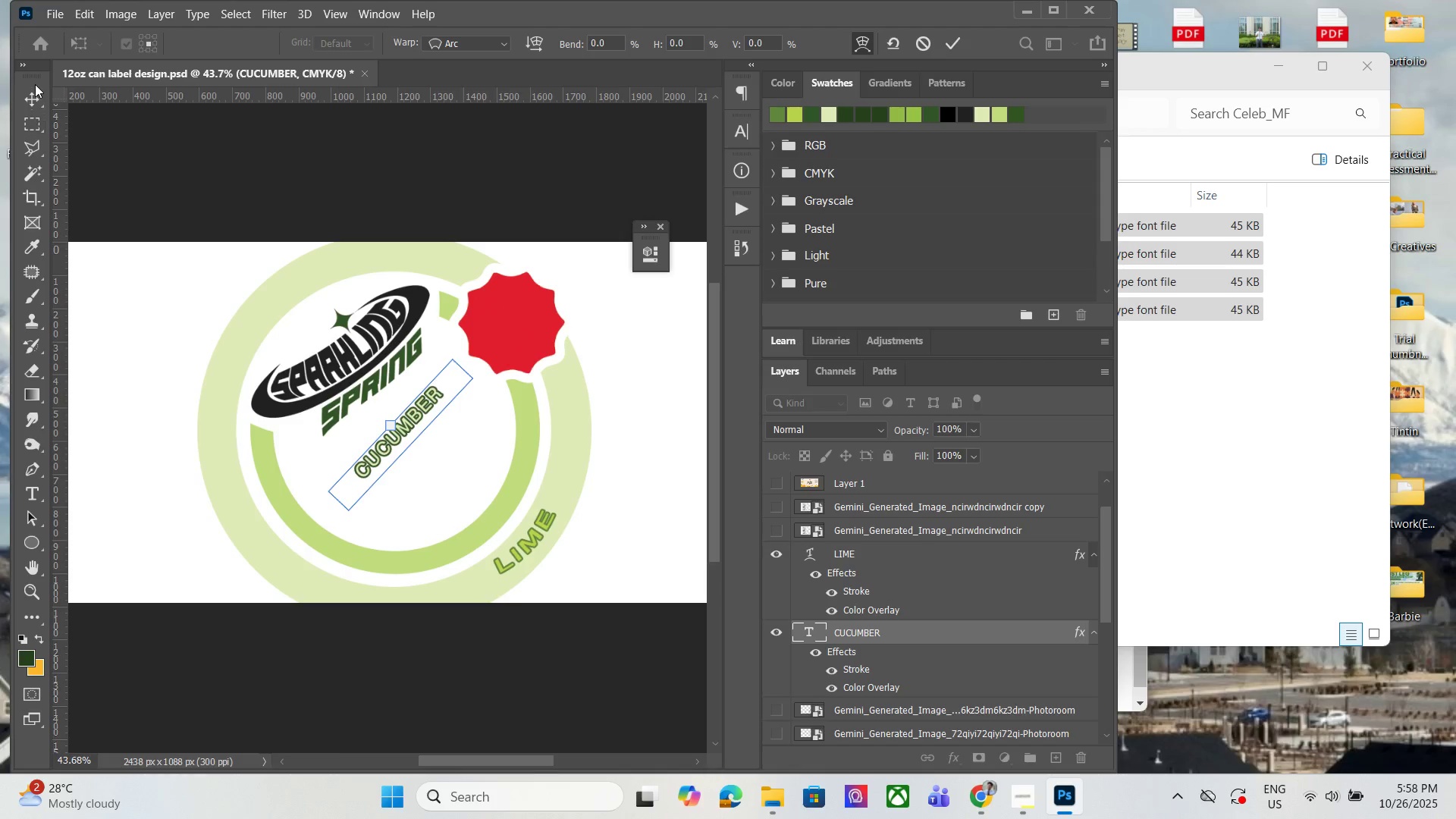 
double_click([27, 99])
 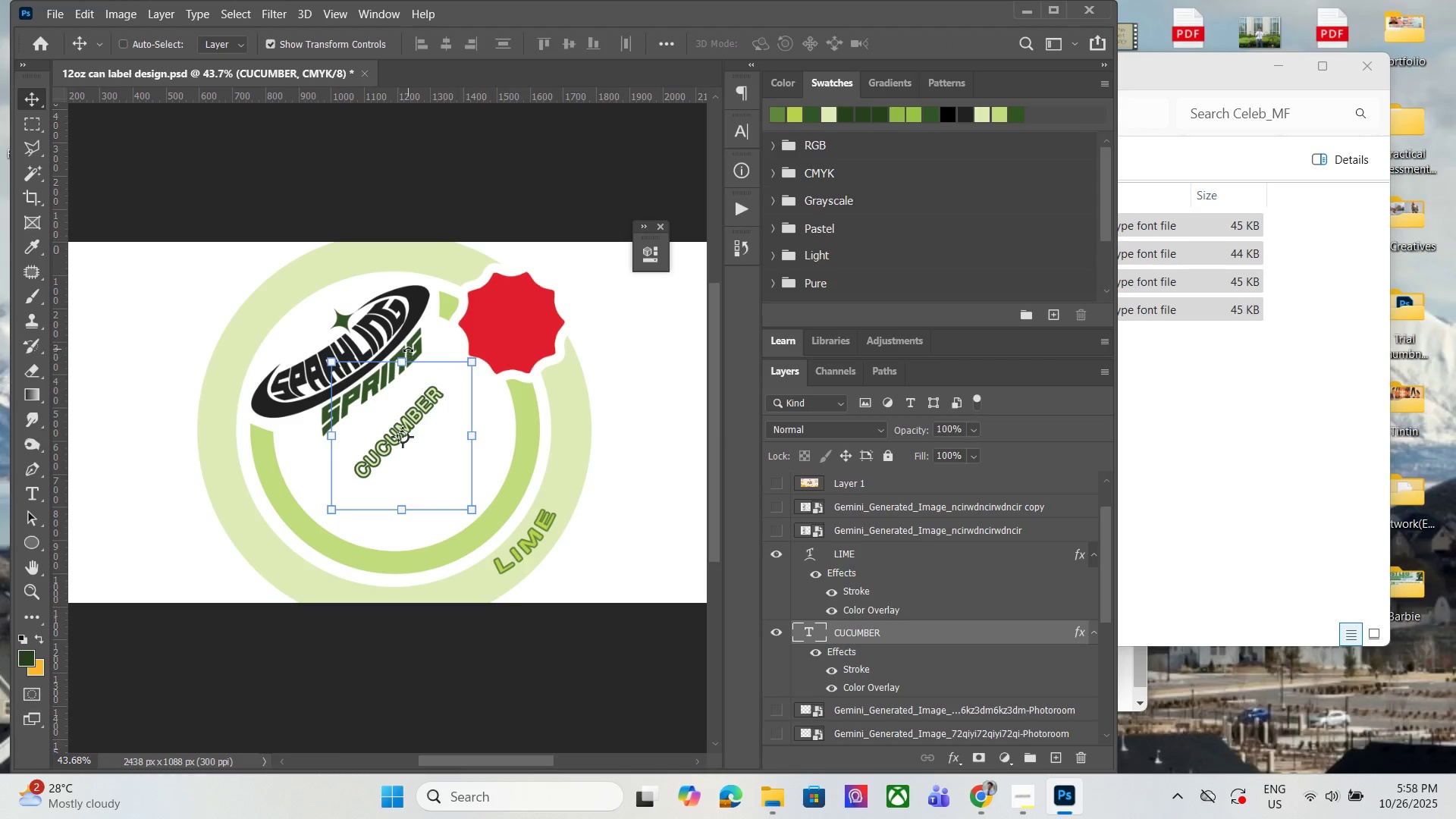 
left_click([410, 345])
 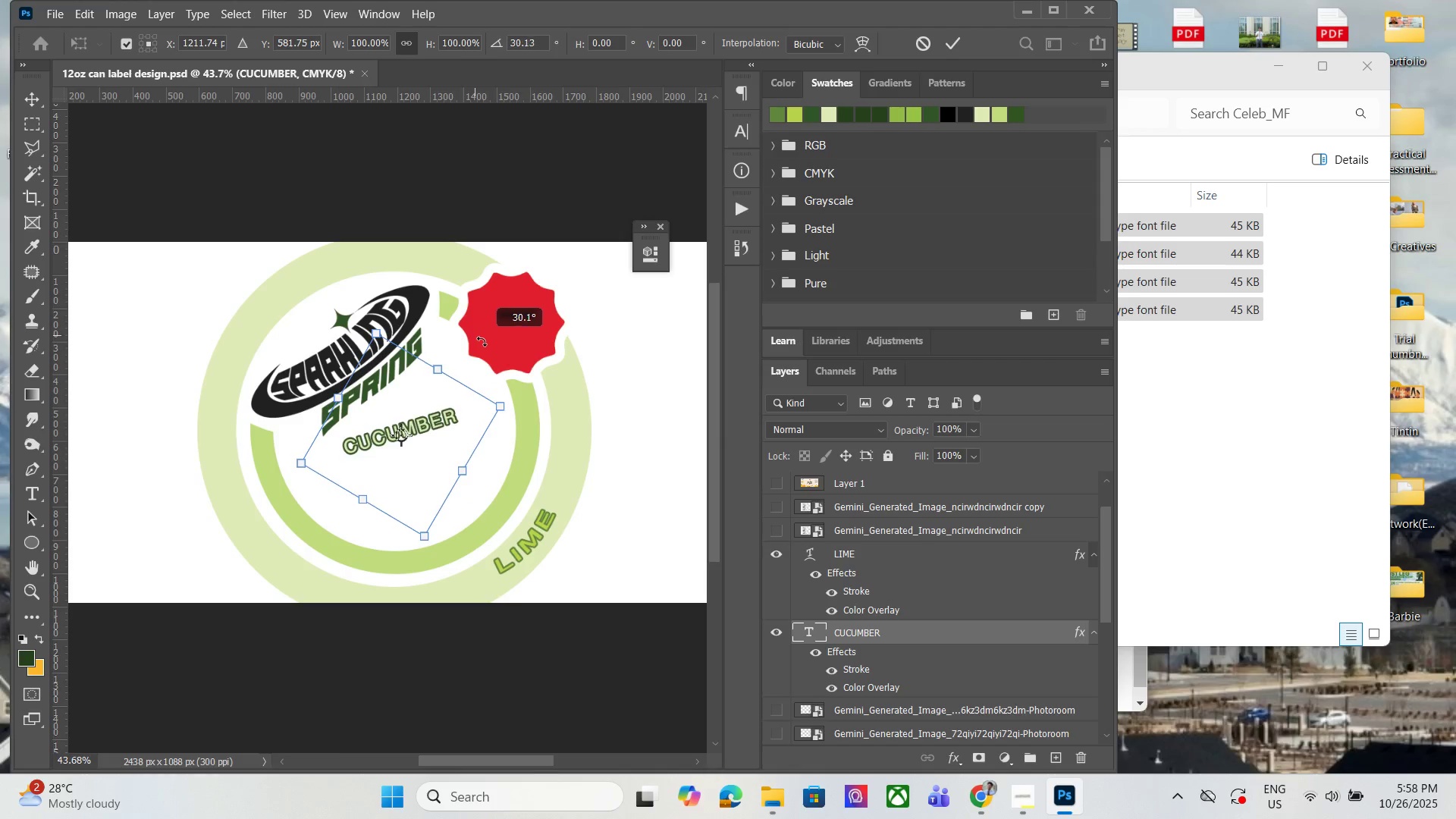 
hold_key(key=ShiftLeft, duration=1.5)
 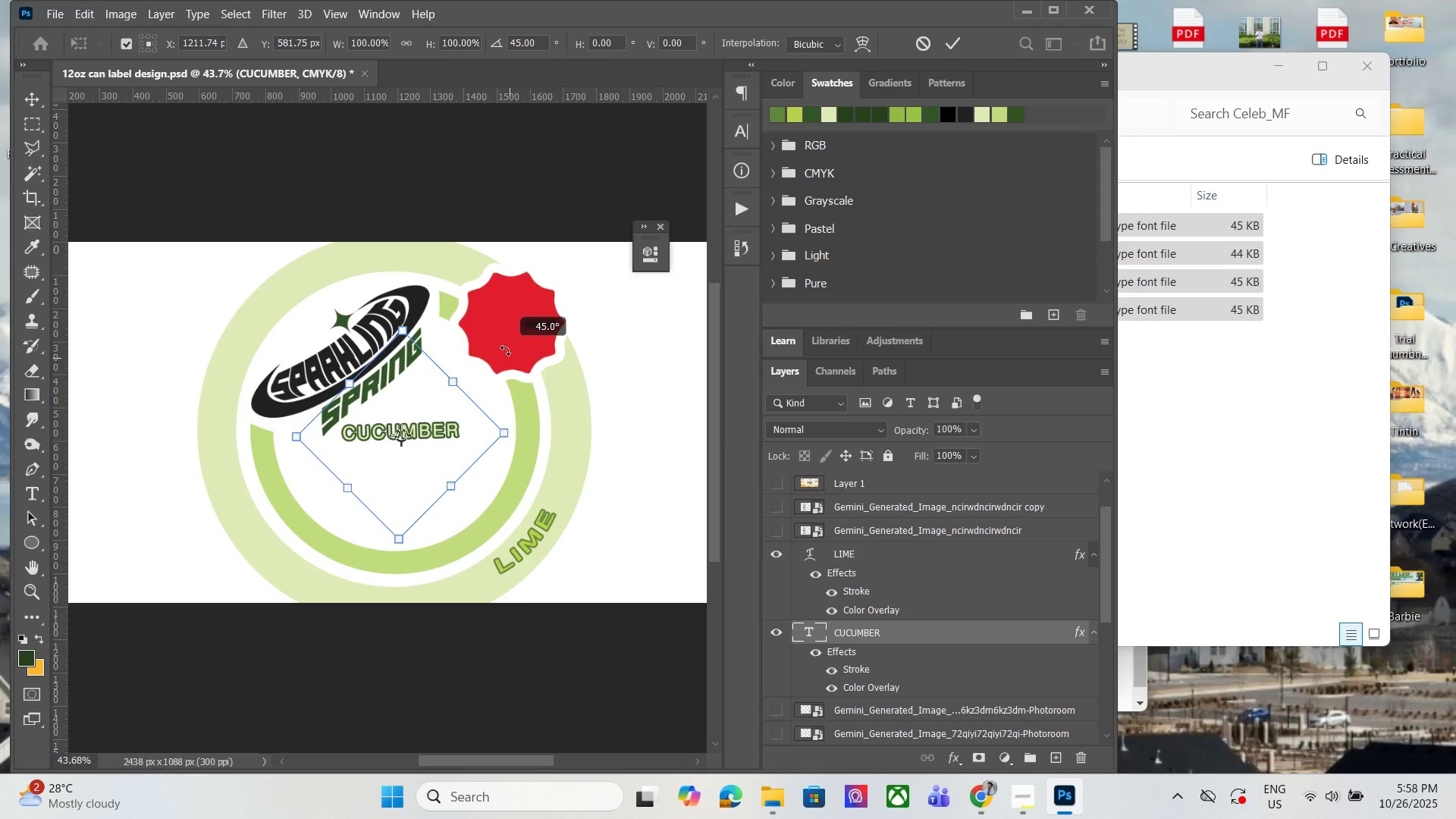 
hold_key(key=ShiftLeft, duration=0.78)
 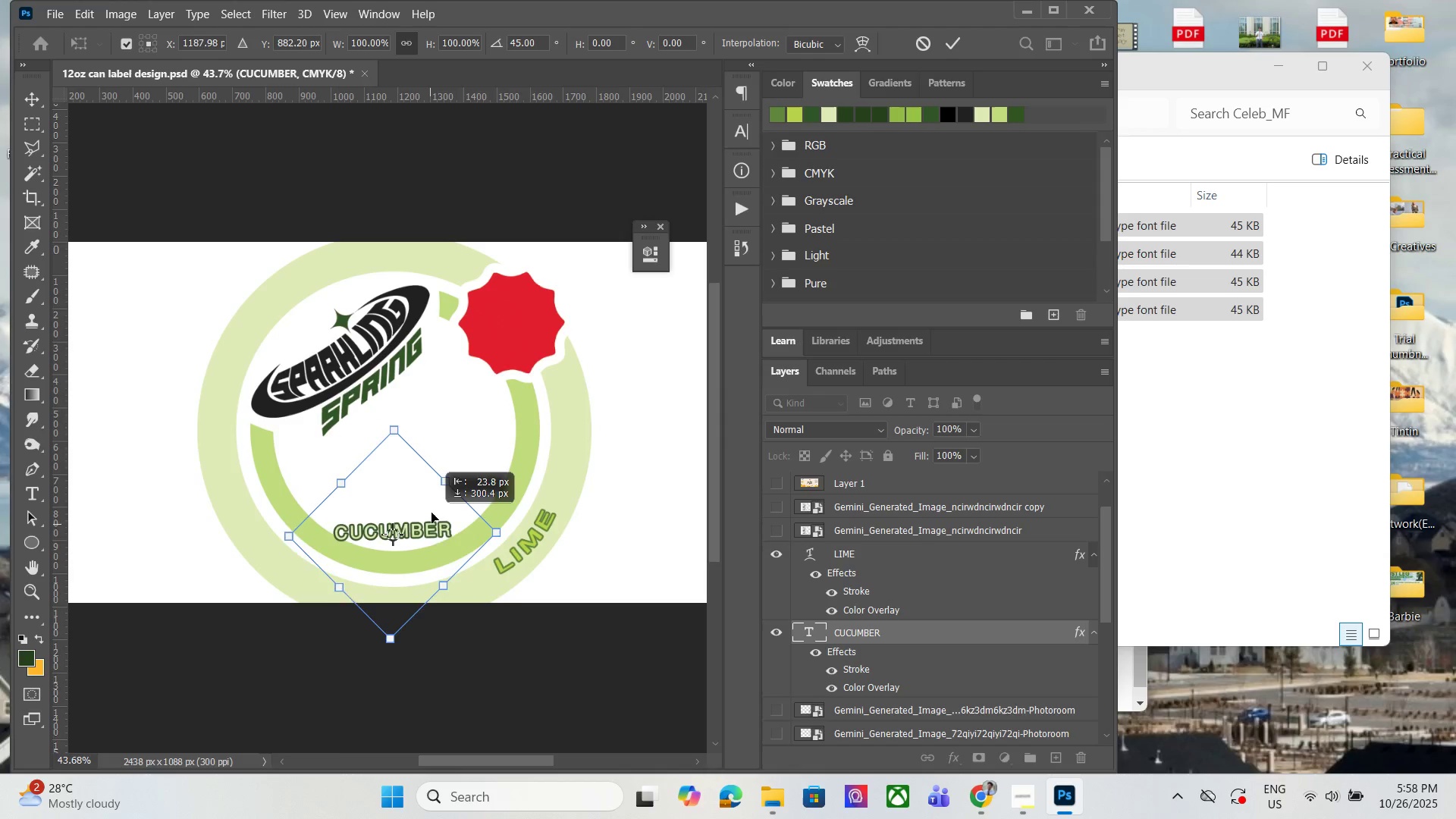 
wait(5.34)
 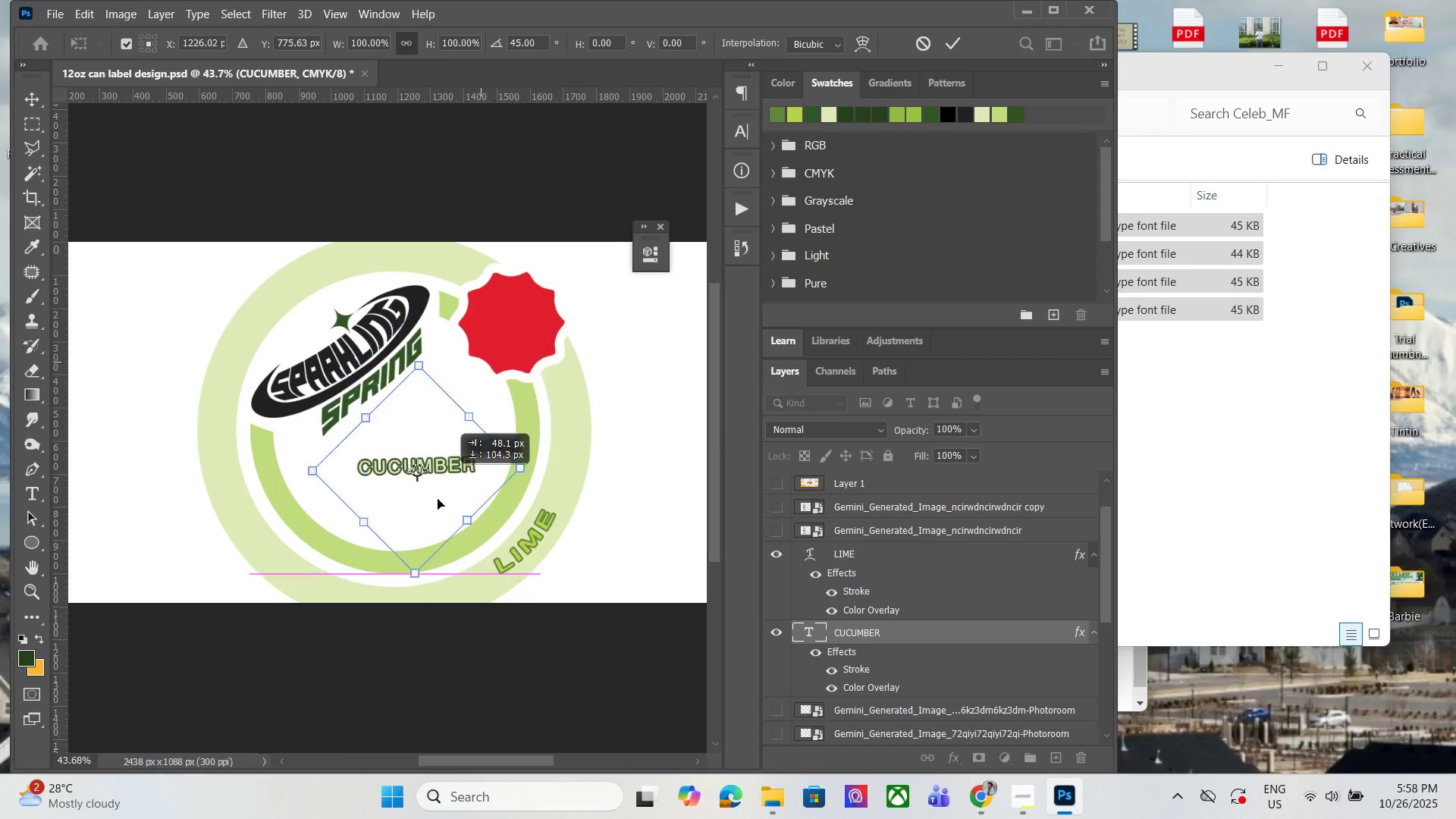 
key(Enter)
 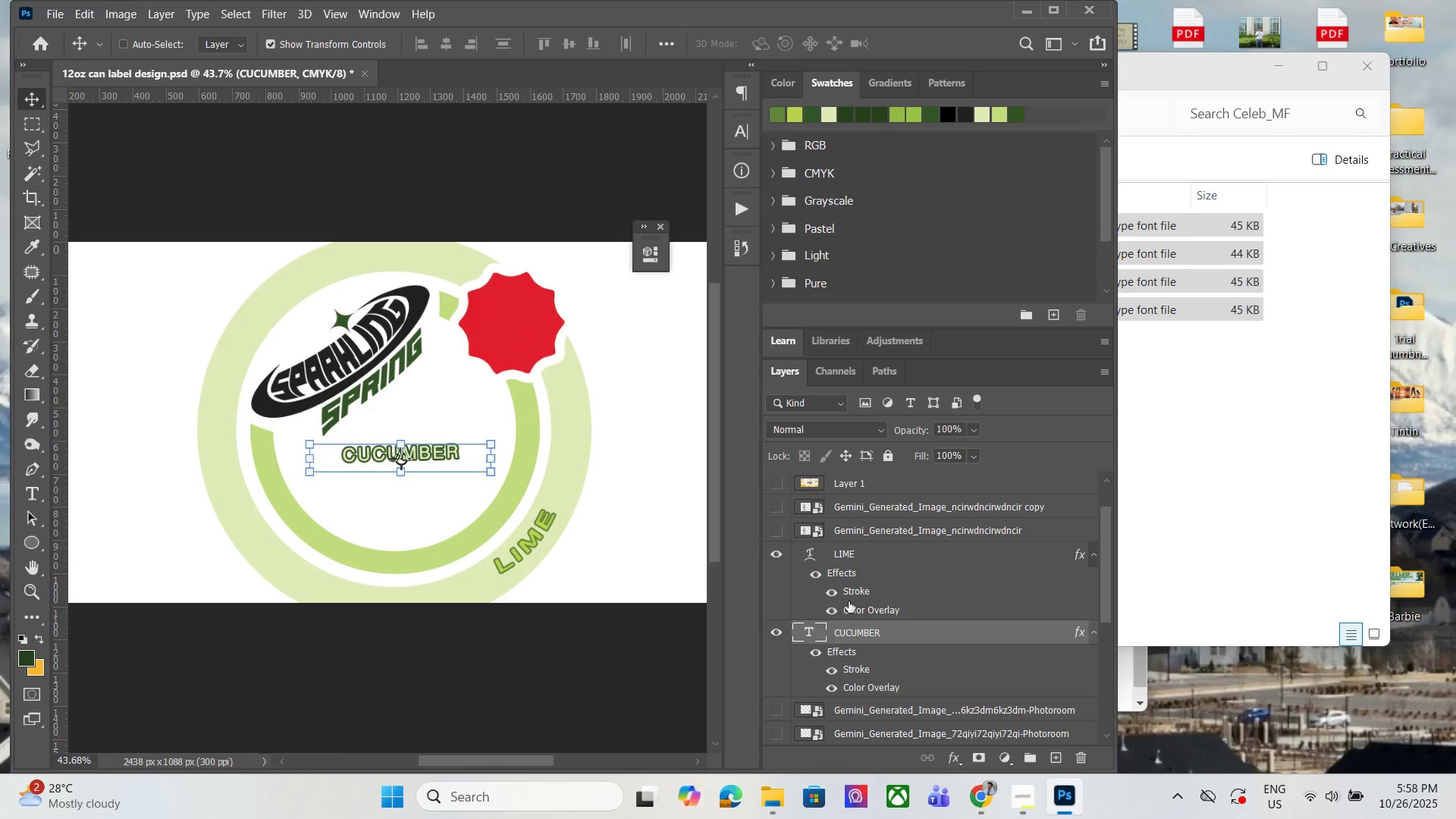 
left_click([849, 565])
 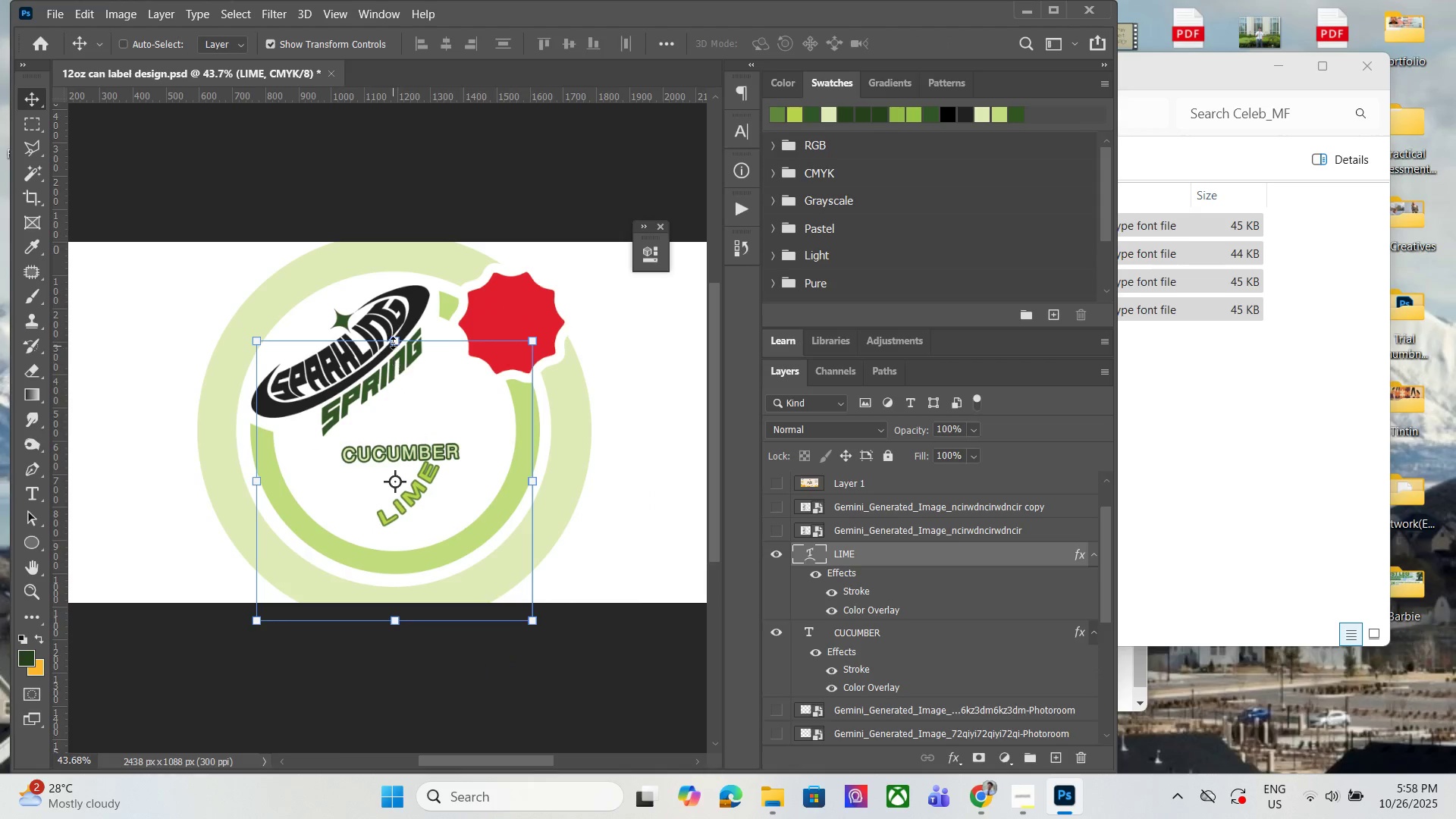 
left_click([397, 322])
 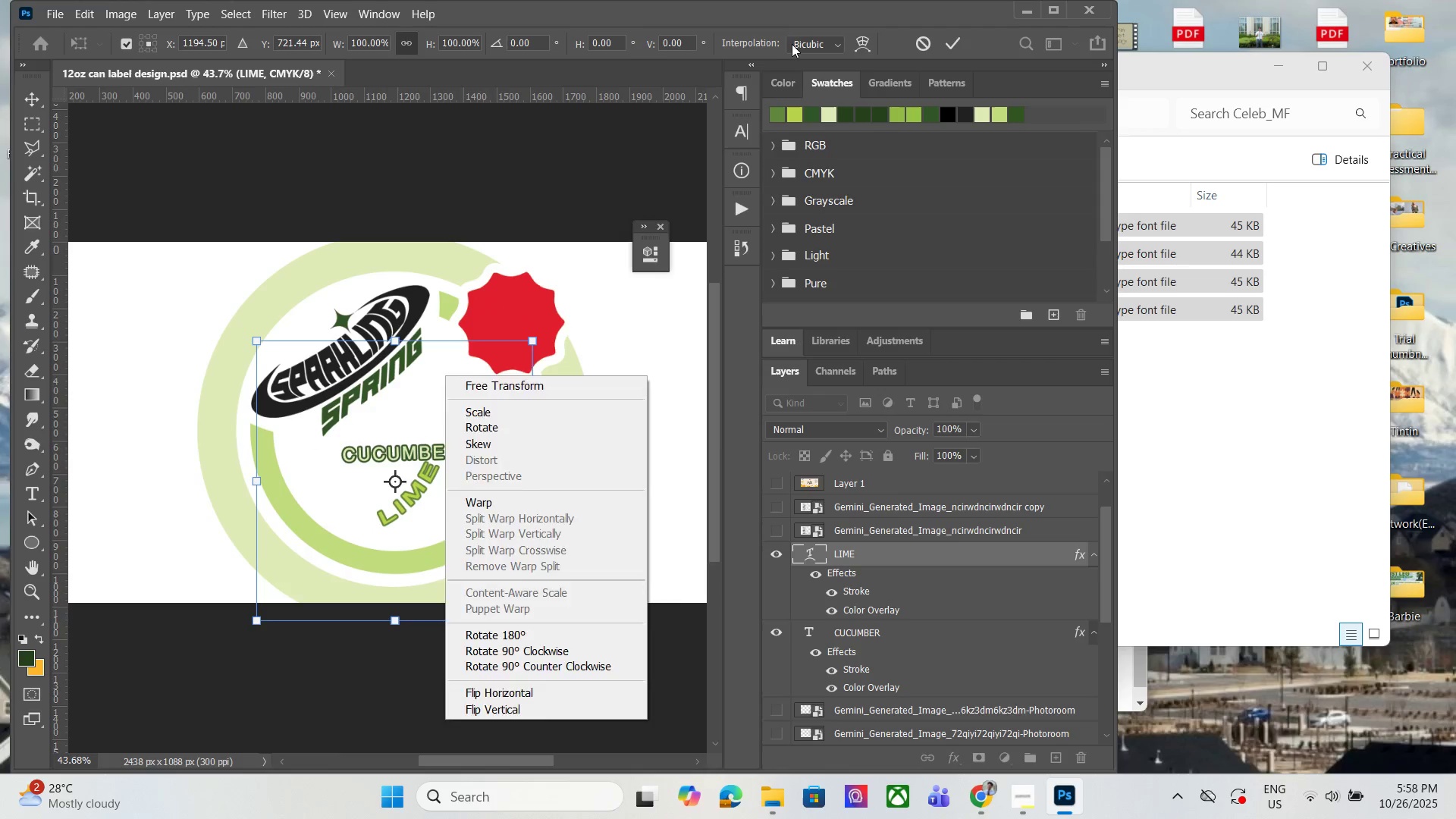 
double_click([802, 44])
 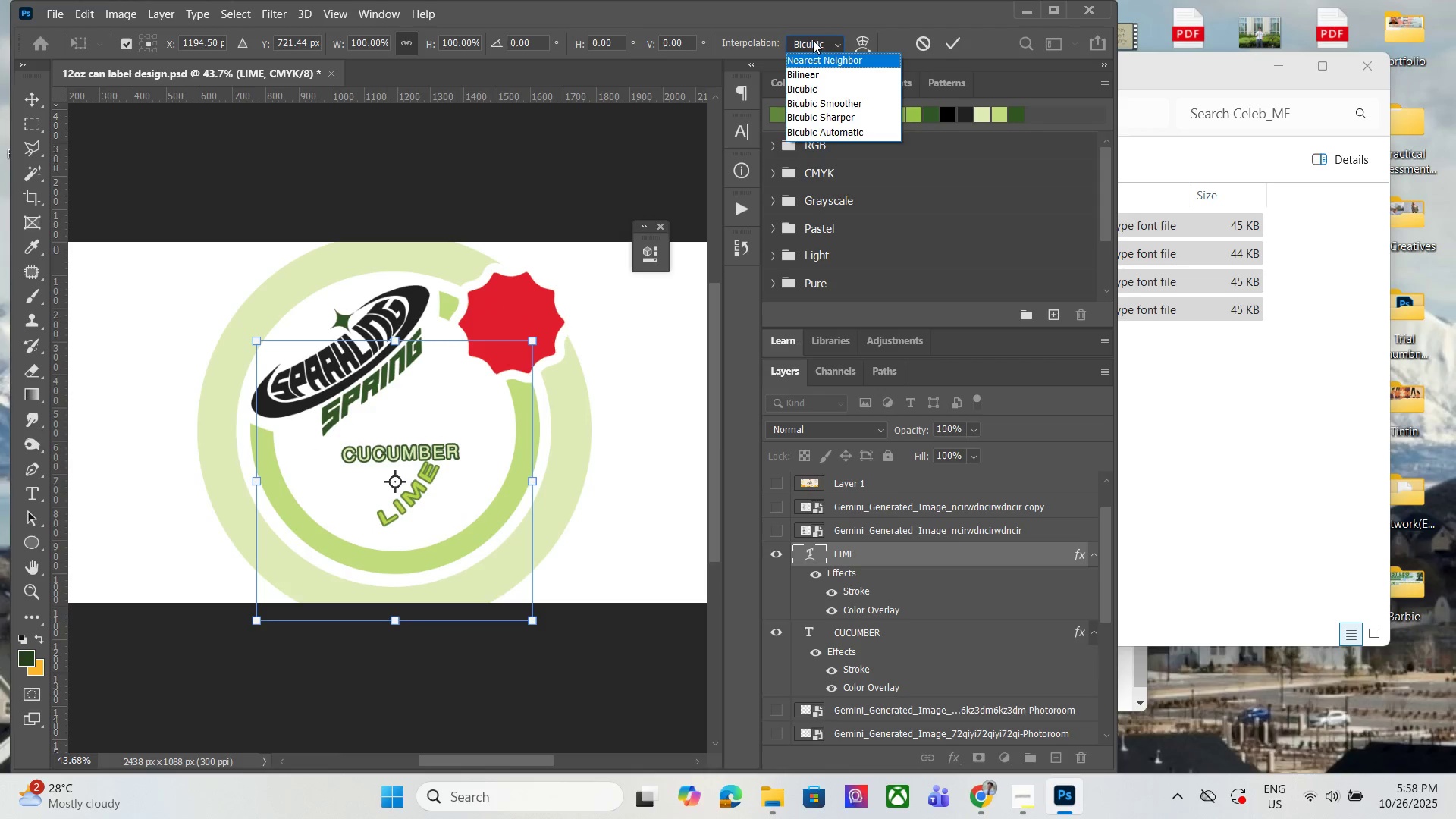 
left_click([814, 40])
 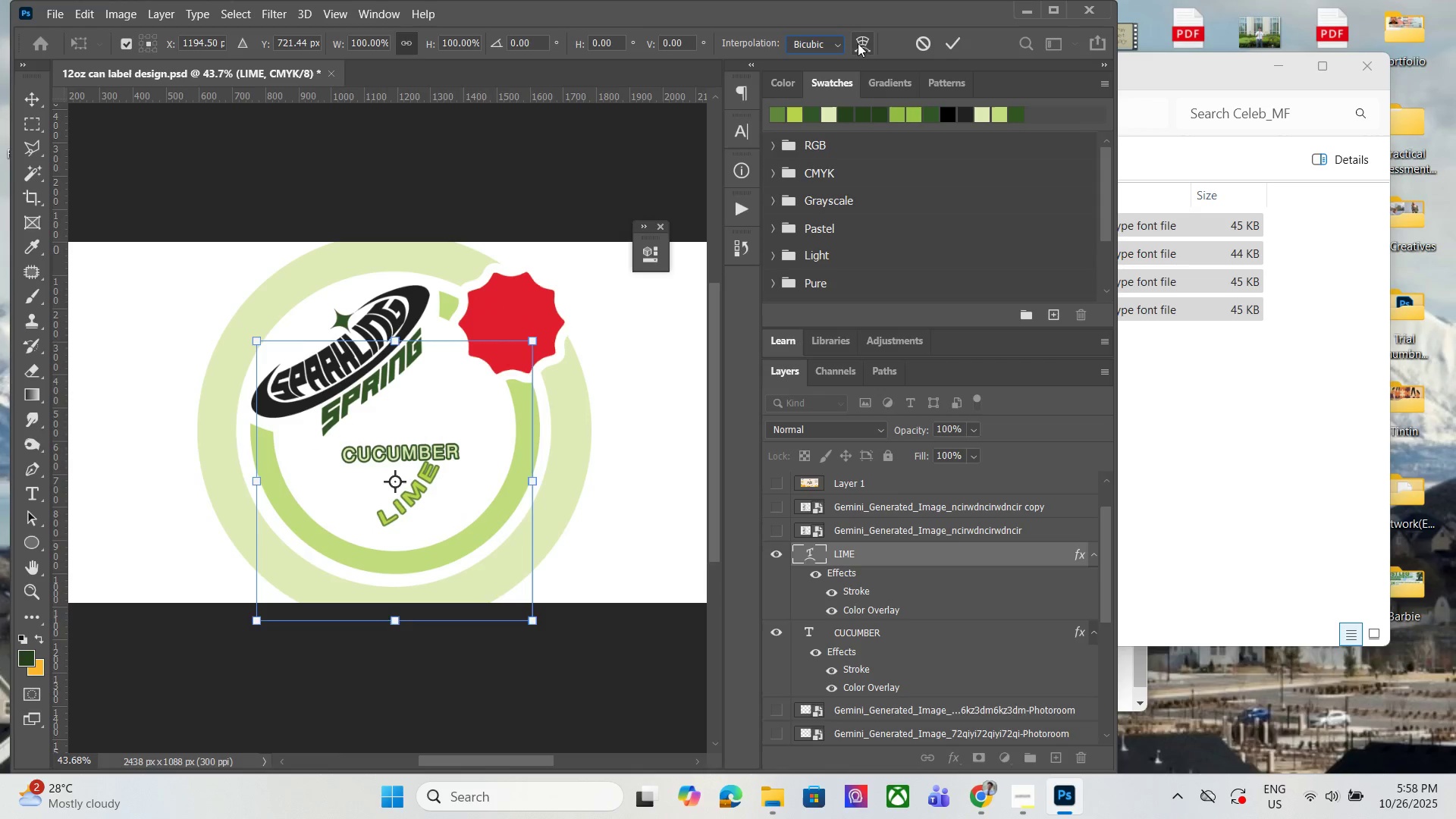 
left_click([858, 43])
 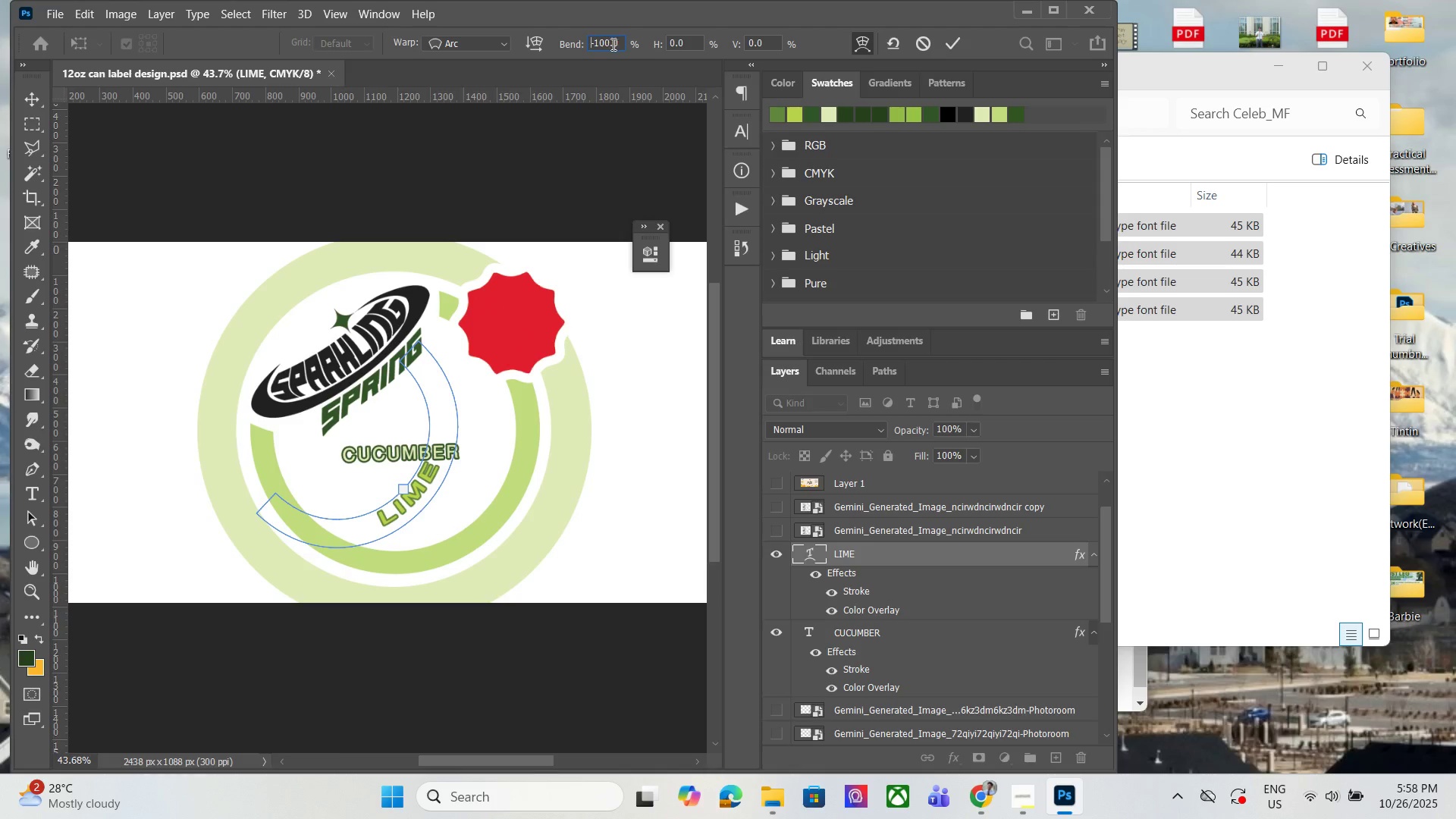 
key(0)
 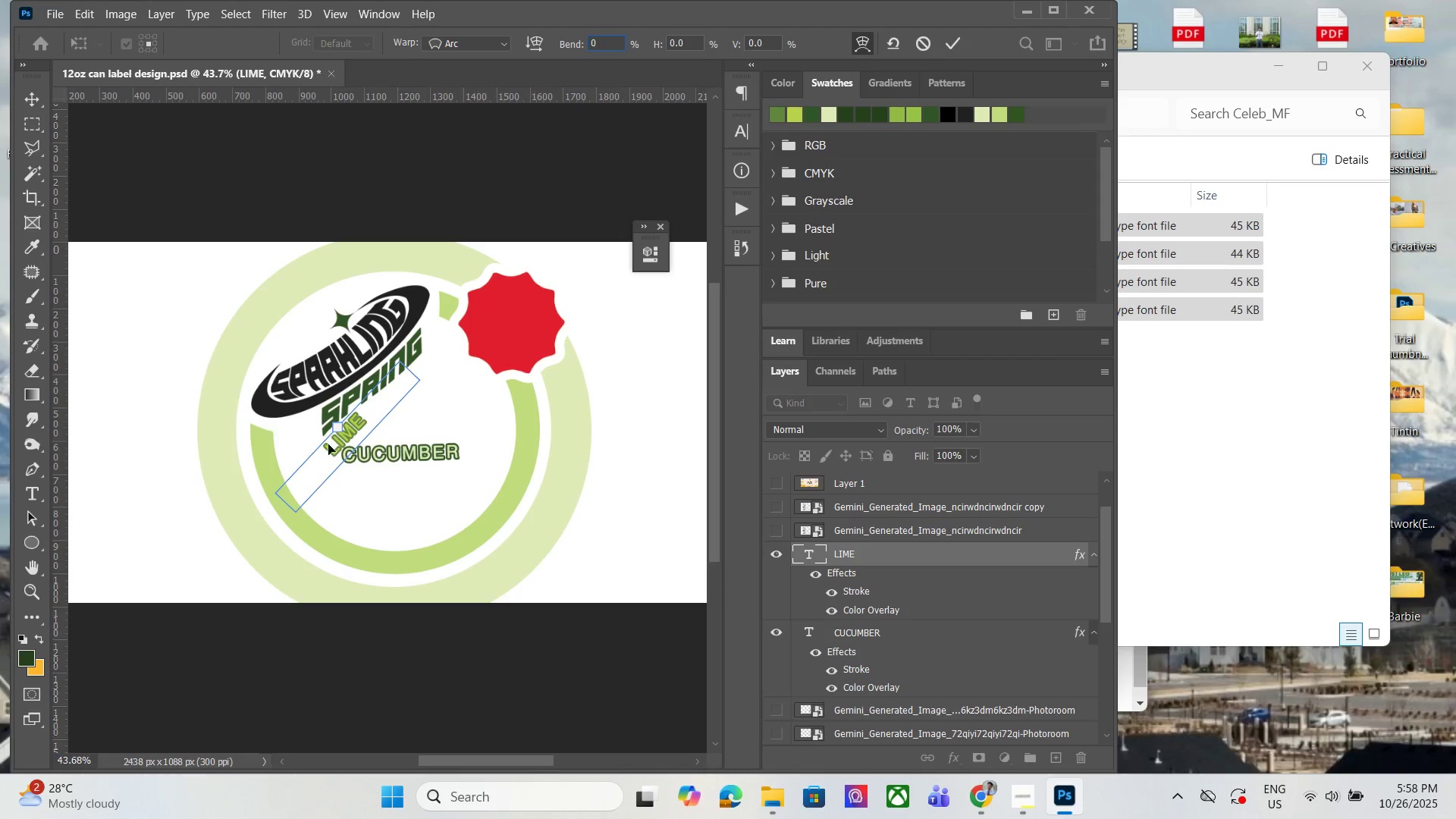 
left_click([329, 416])
 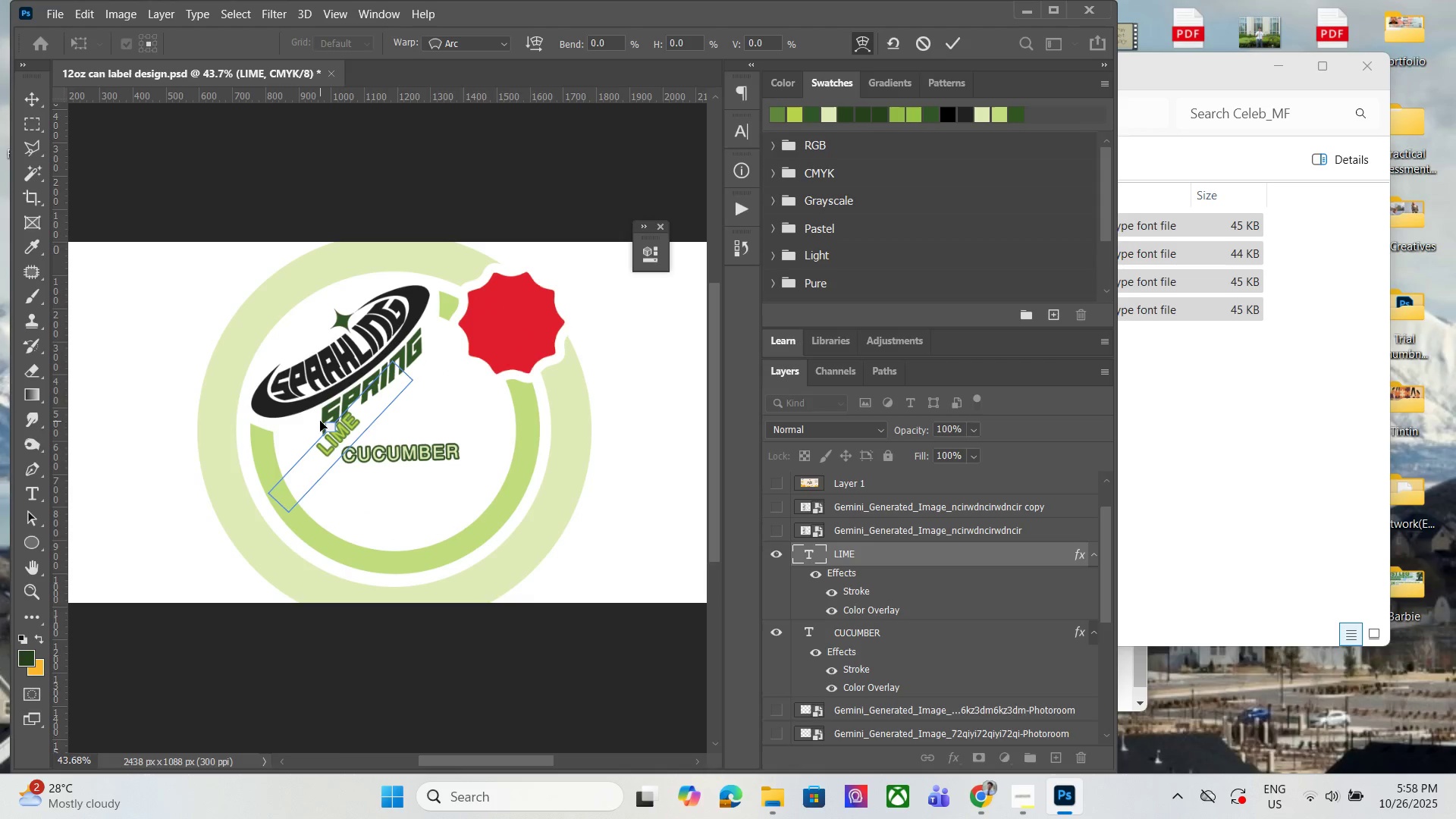 
left_click([322, 422])
 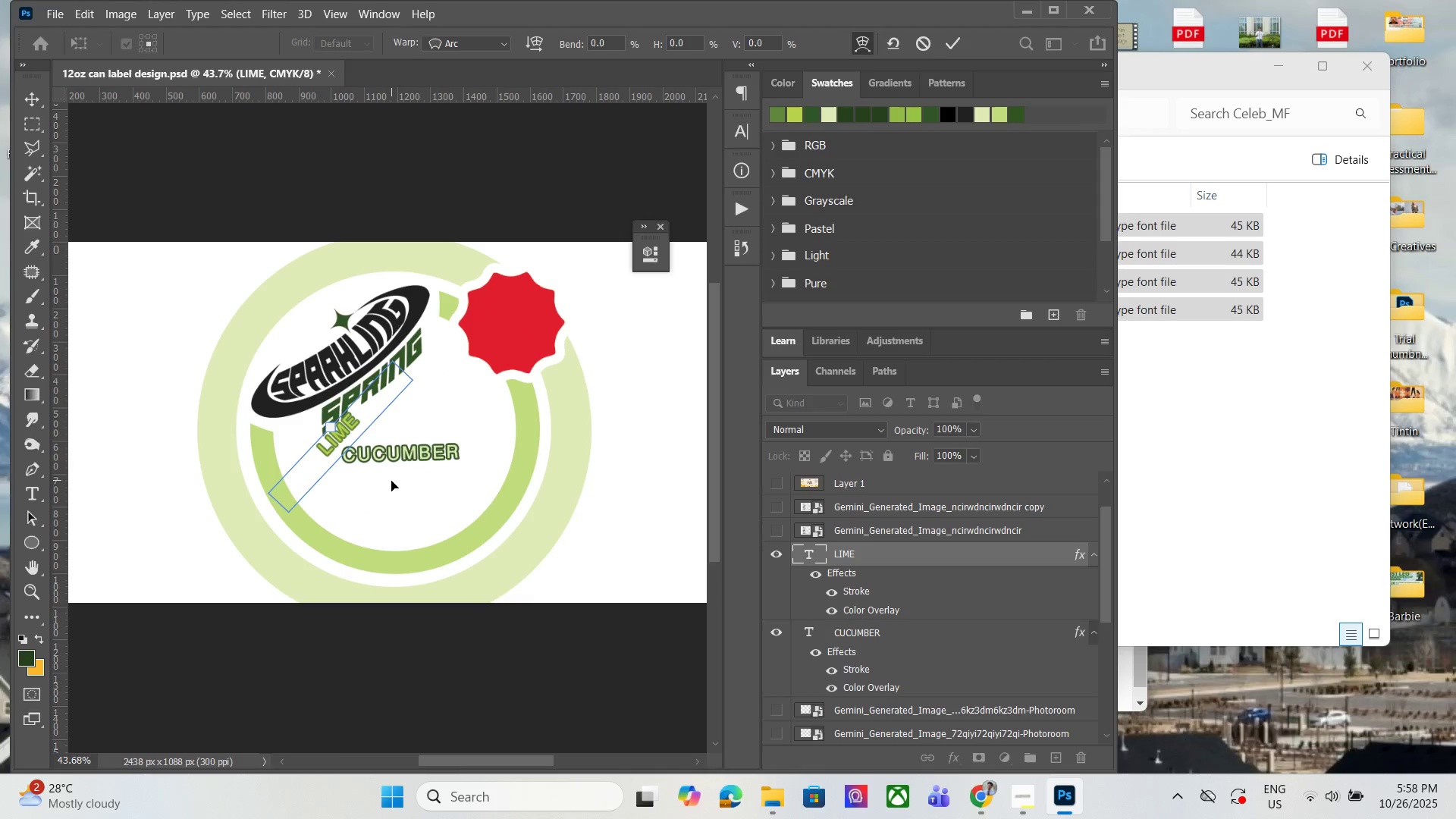 
left_click([391, 482])
 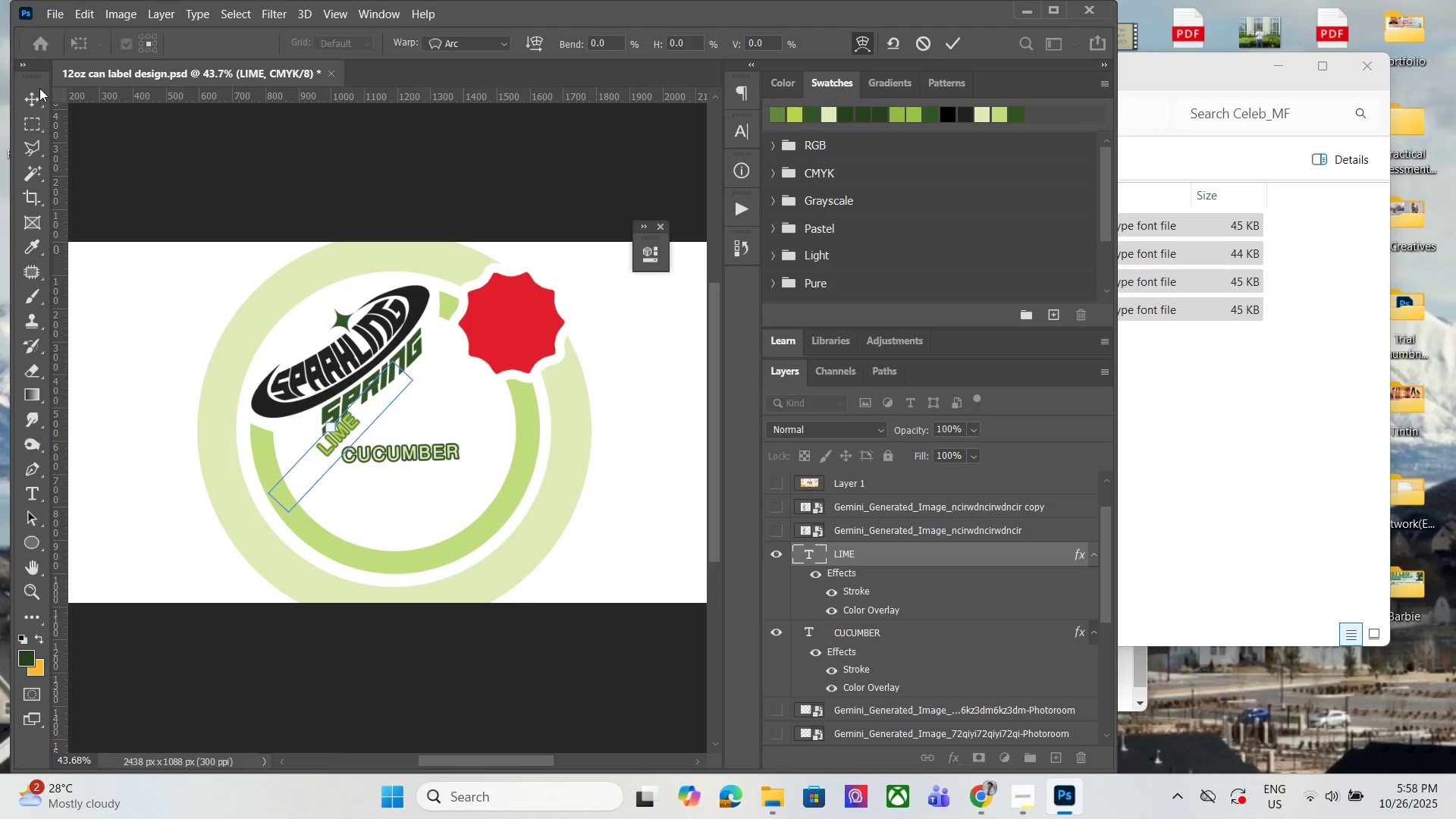 
left_click([29, 94])
 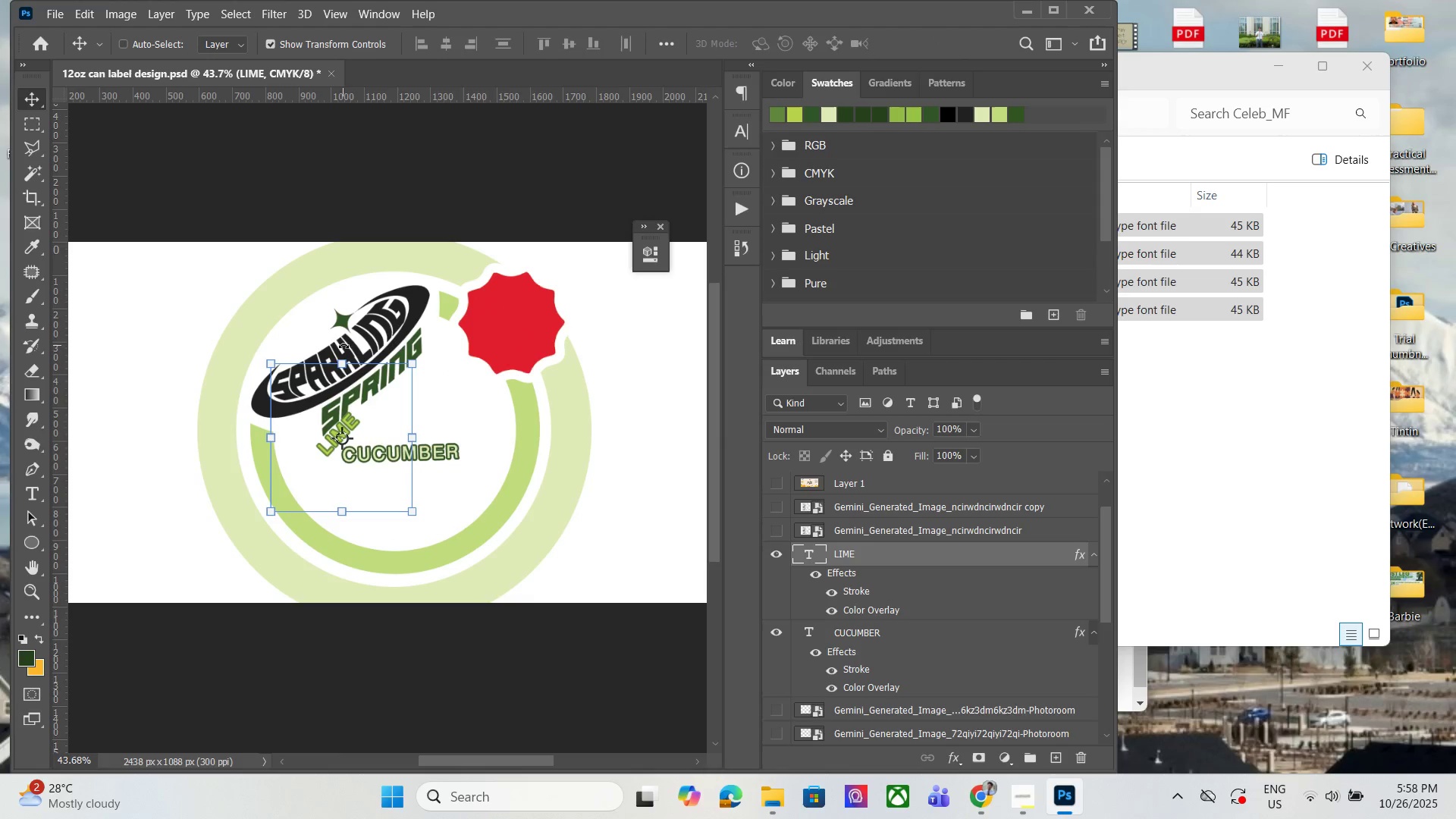 
left_click([349, 351])
 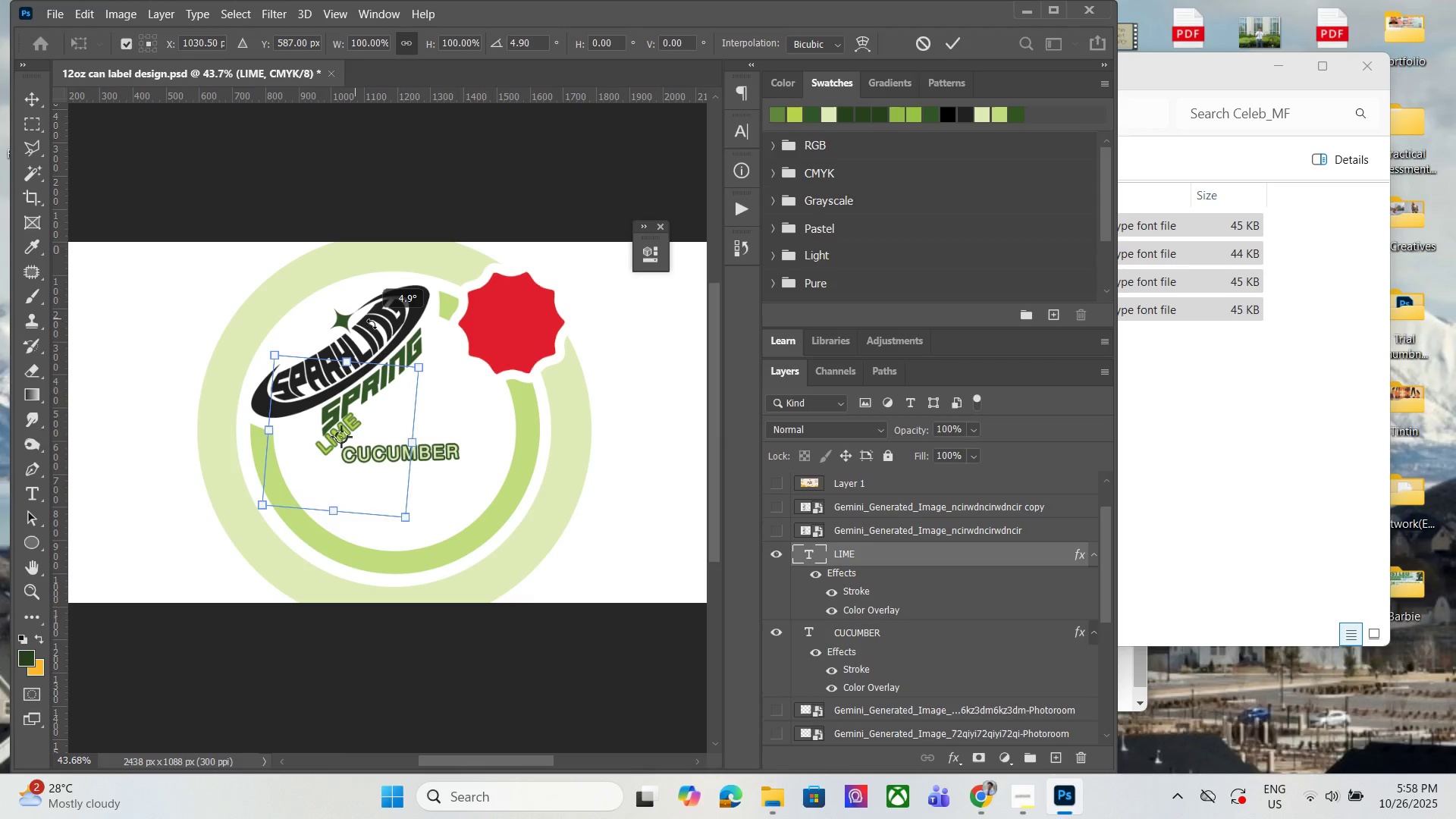 
hold_key(key=ShiftLeft, duration=1.17)
 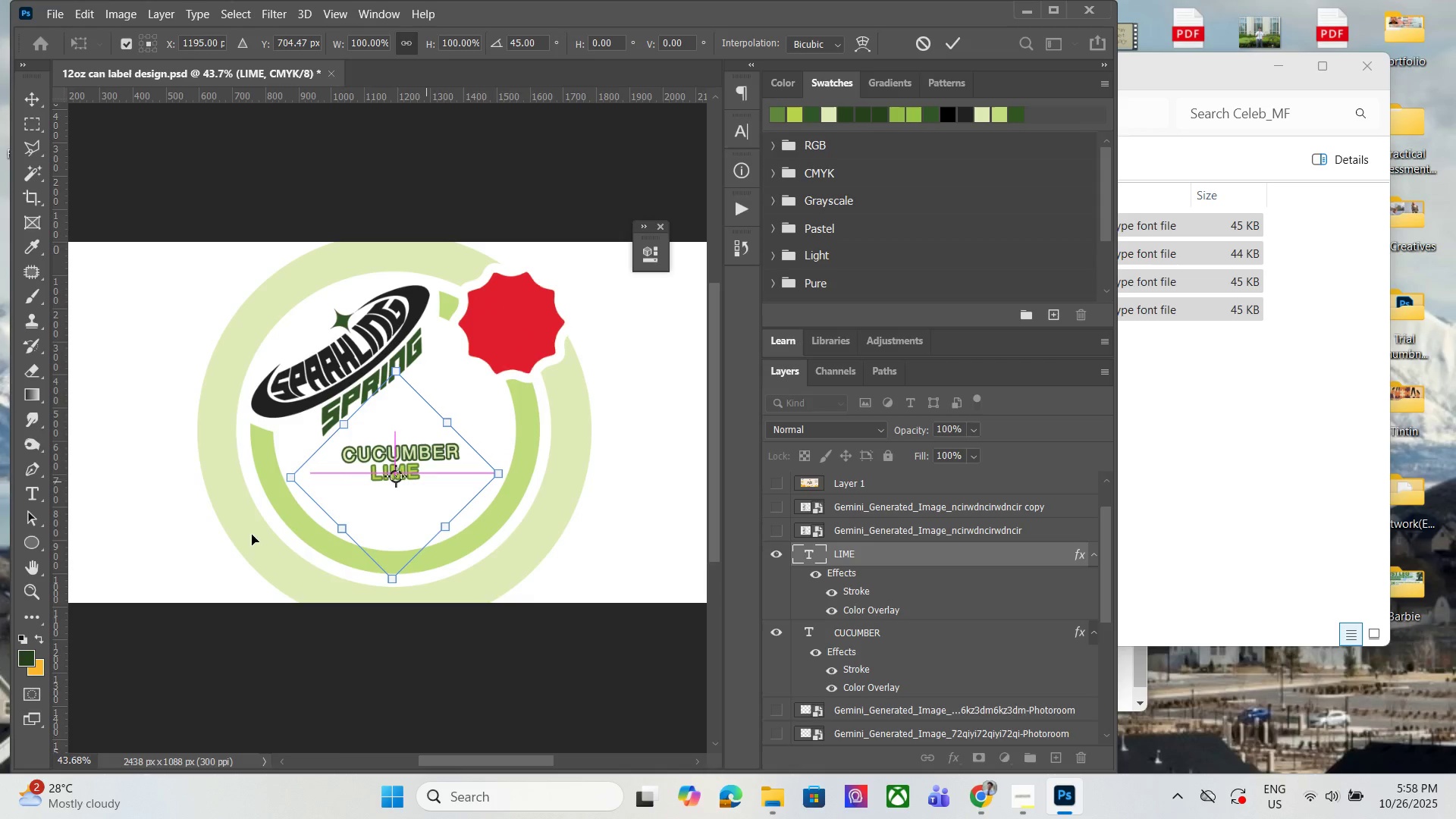 
hold_key(key=AltLeft, duration=0.54)
scroll: coordinate [426, 573], scroll_direction: none, amount: 0.0
 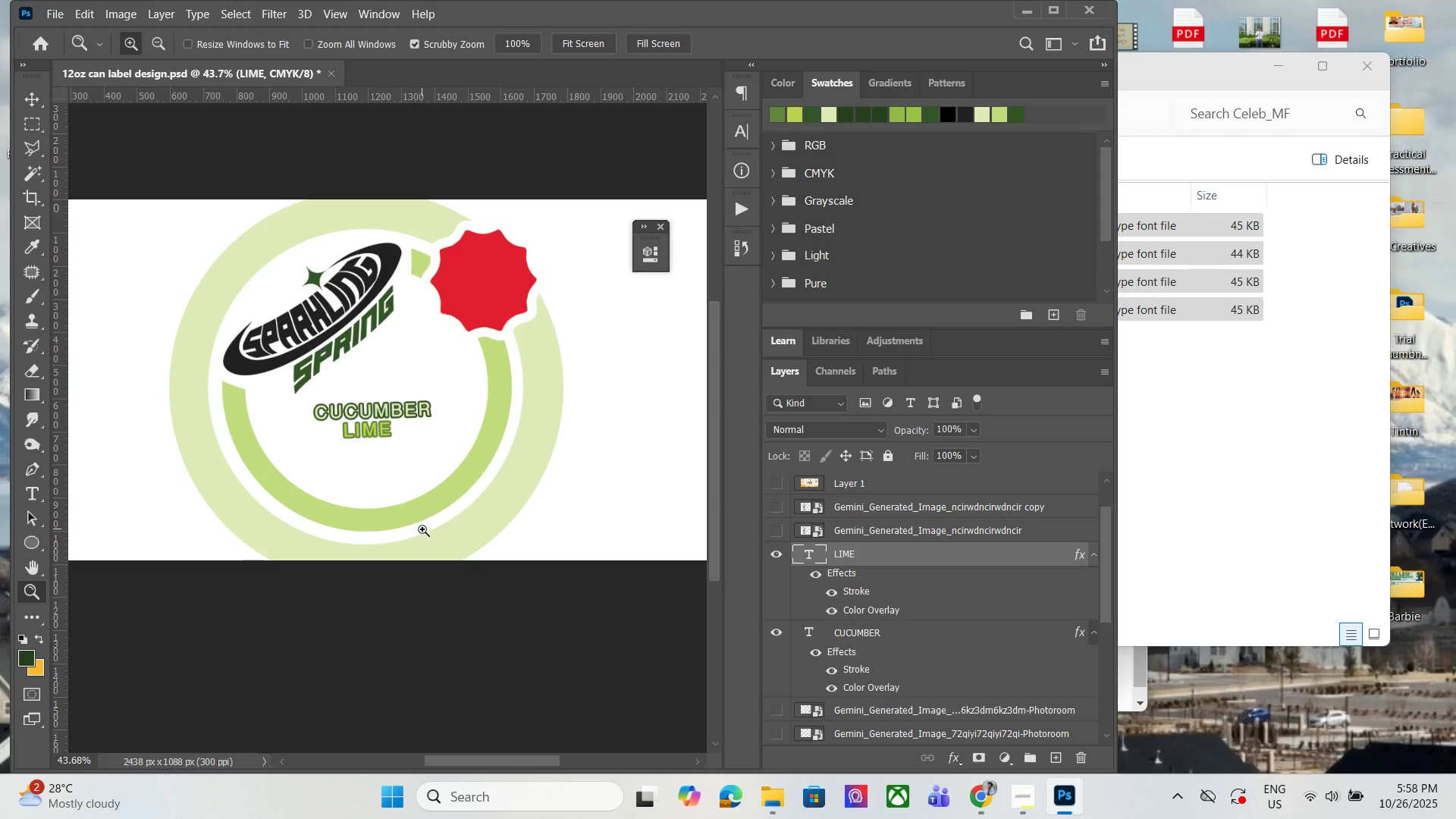 
wait(18.72)
 